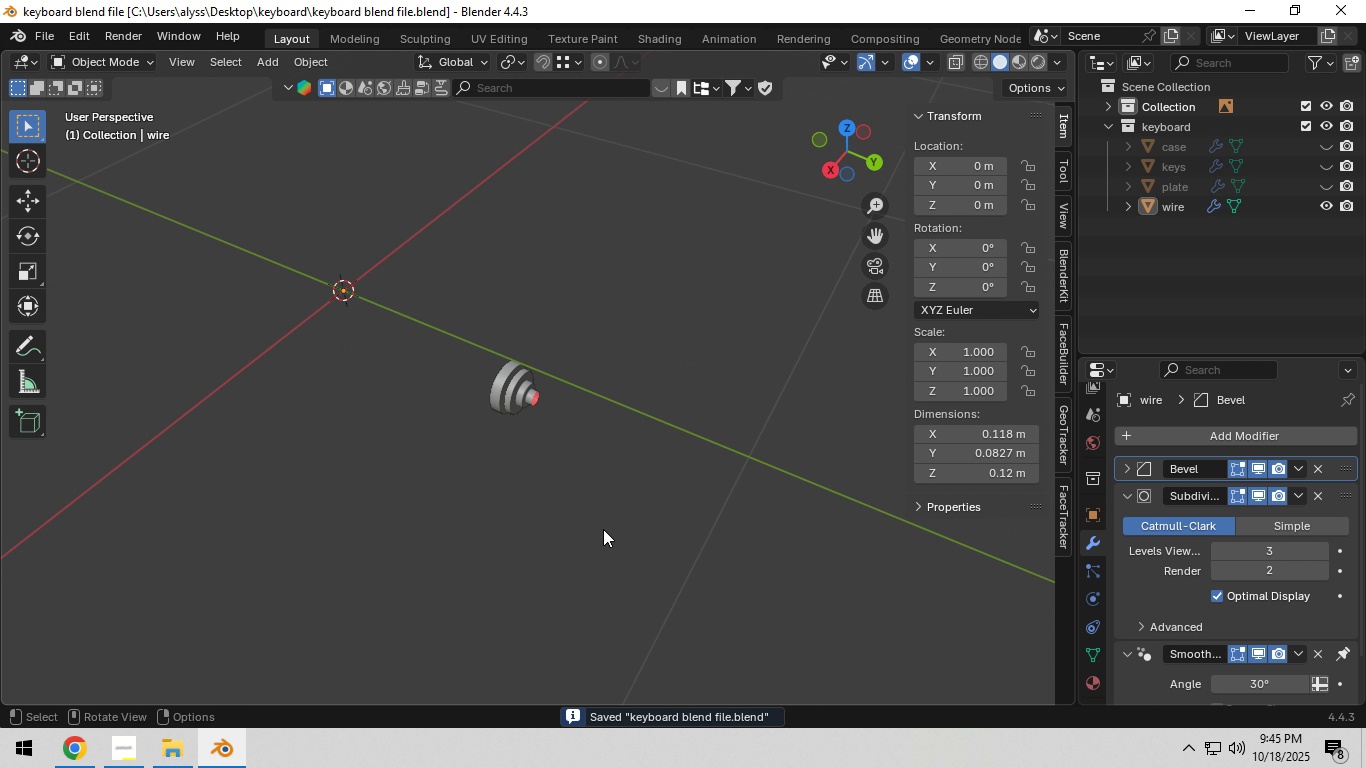 
scroll: coordinate [603, 524], scroll_direction: up, amount: 8.0
 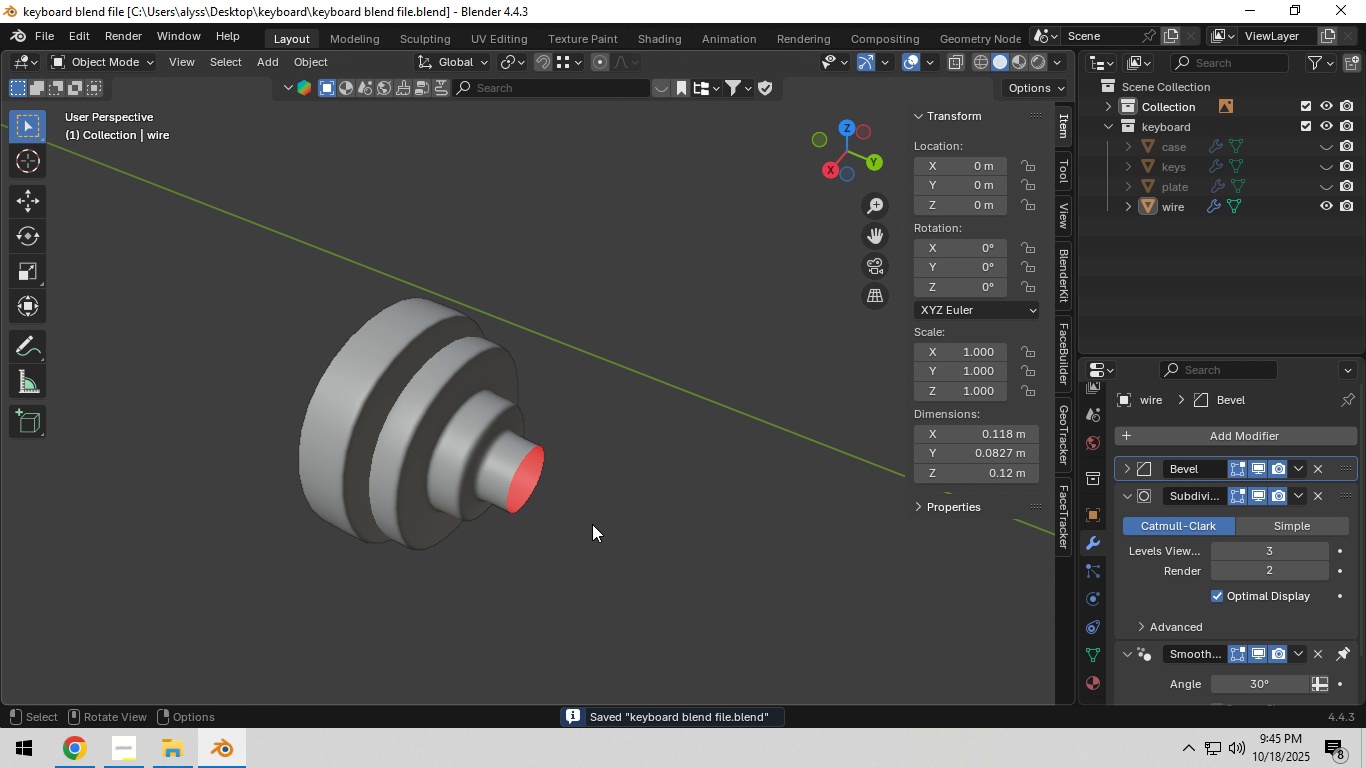 
key(Tab)
 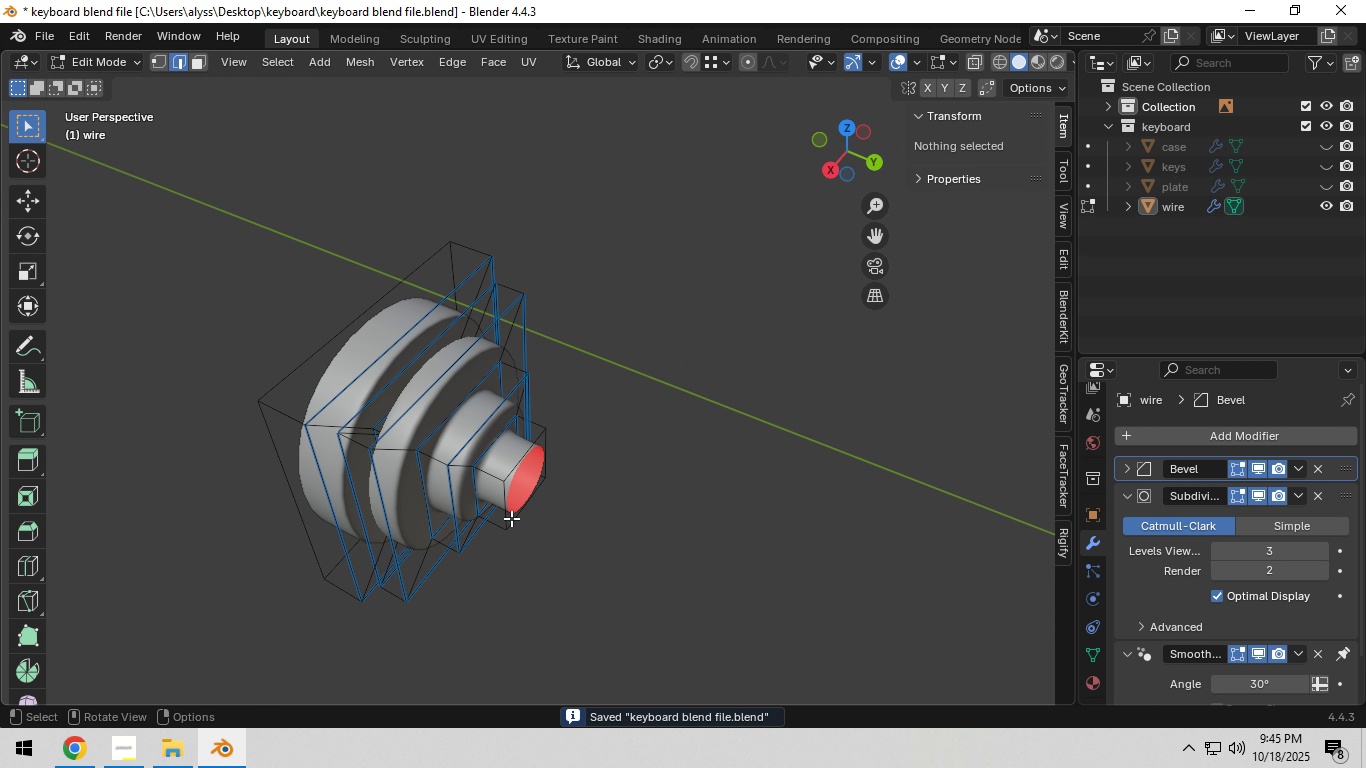 
hold_key(key=AltLeft, duration=0.57)
left_click([503, 521])
 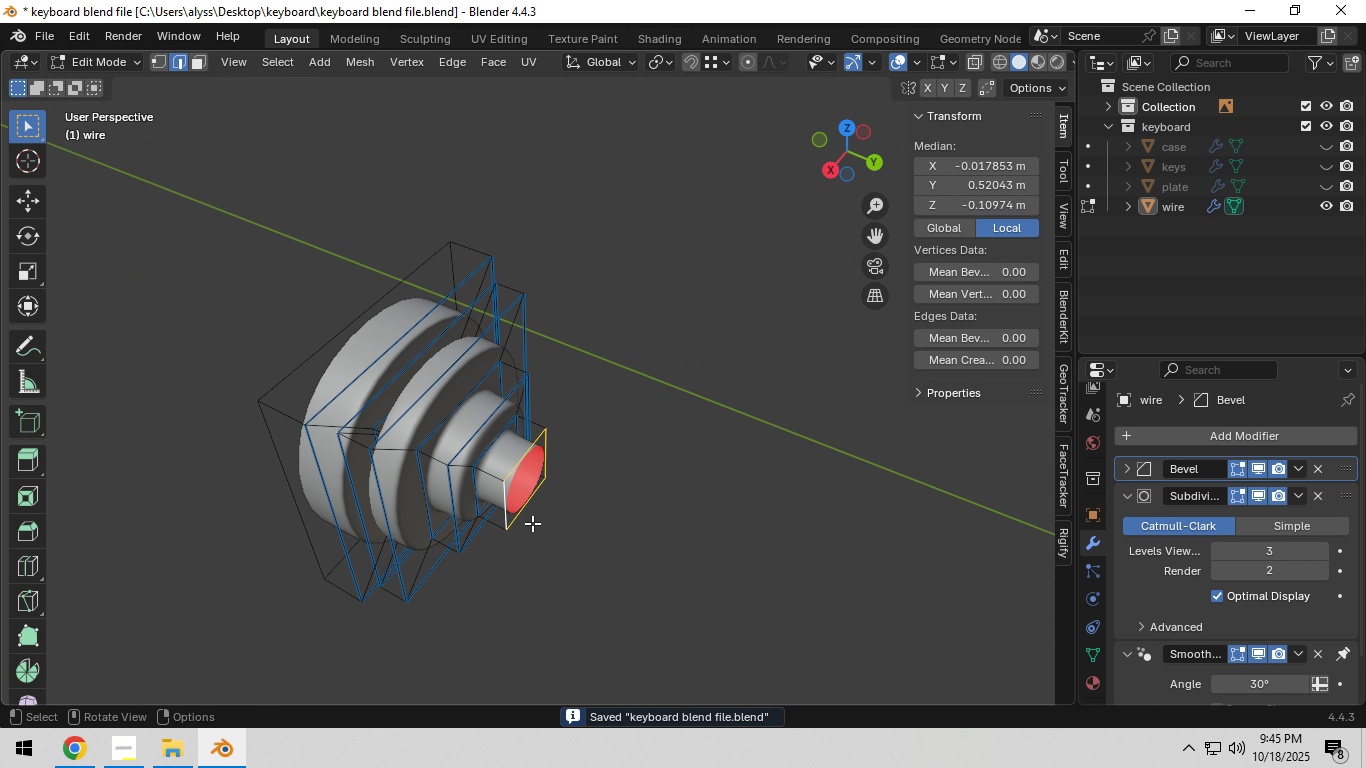 
scroll: coordinate [618, 520], scroll_direction: down, amount: 6.0
 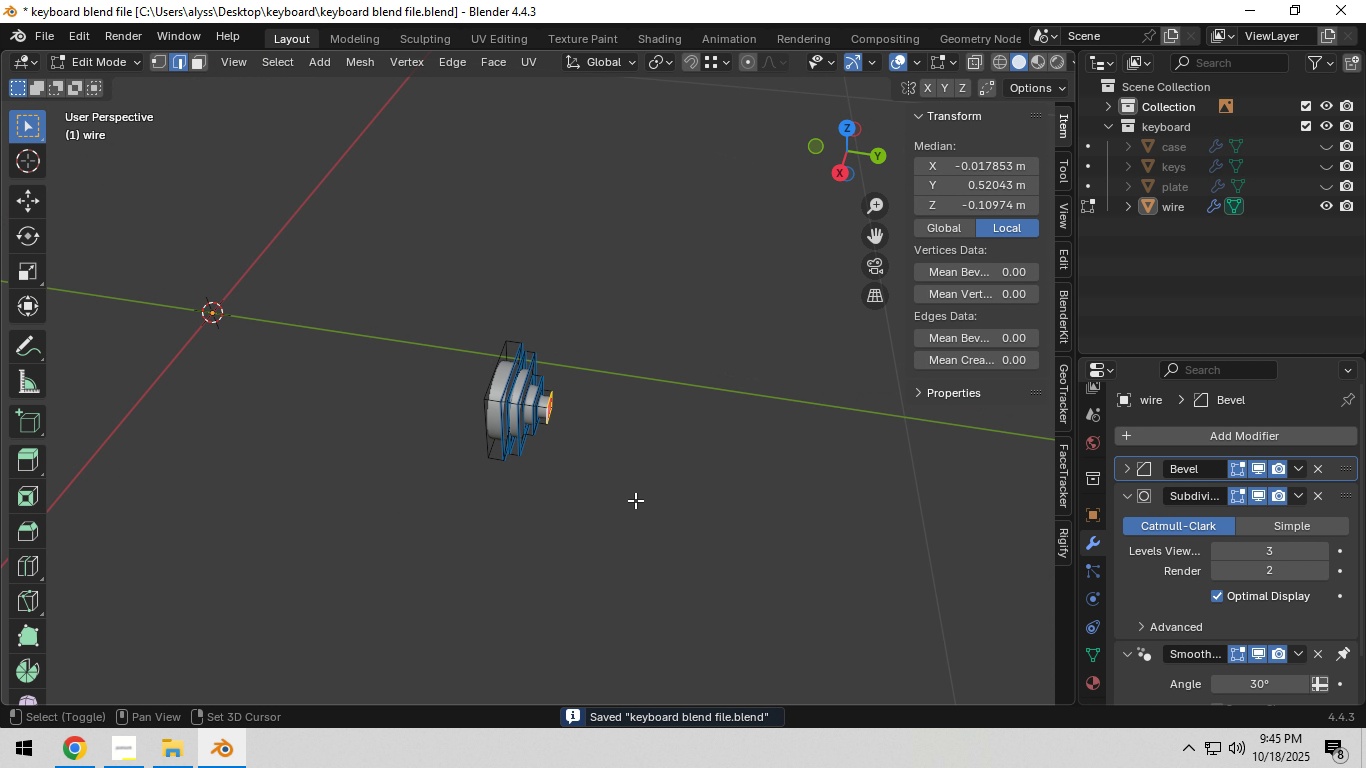 
type(ey)
 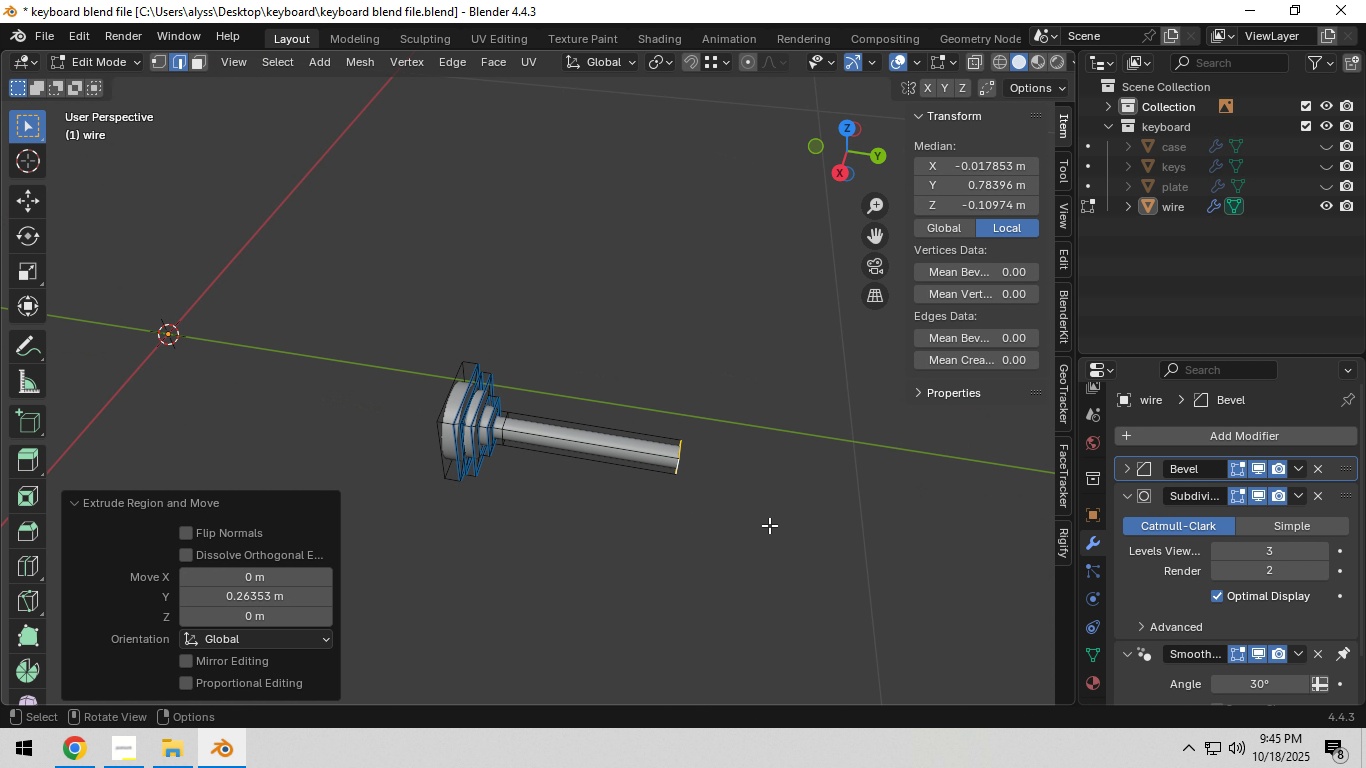 
double_click([748, 542])
 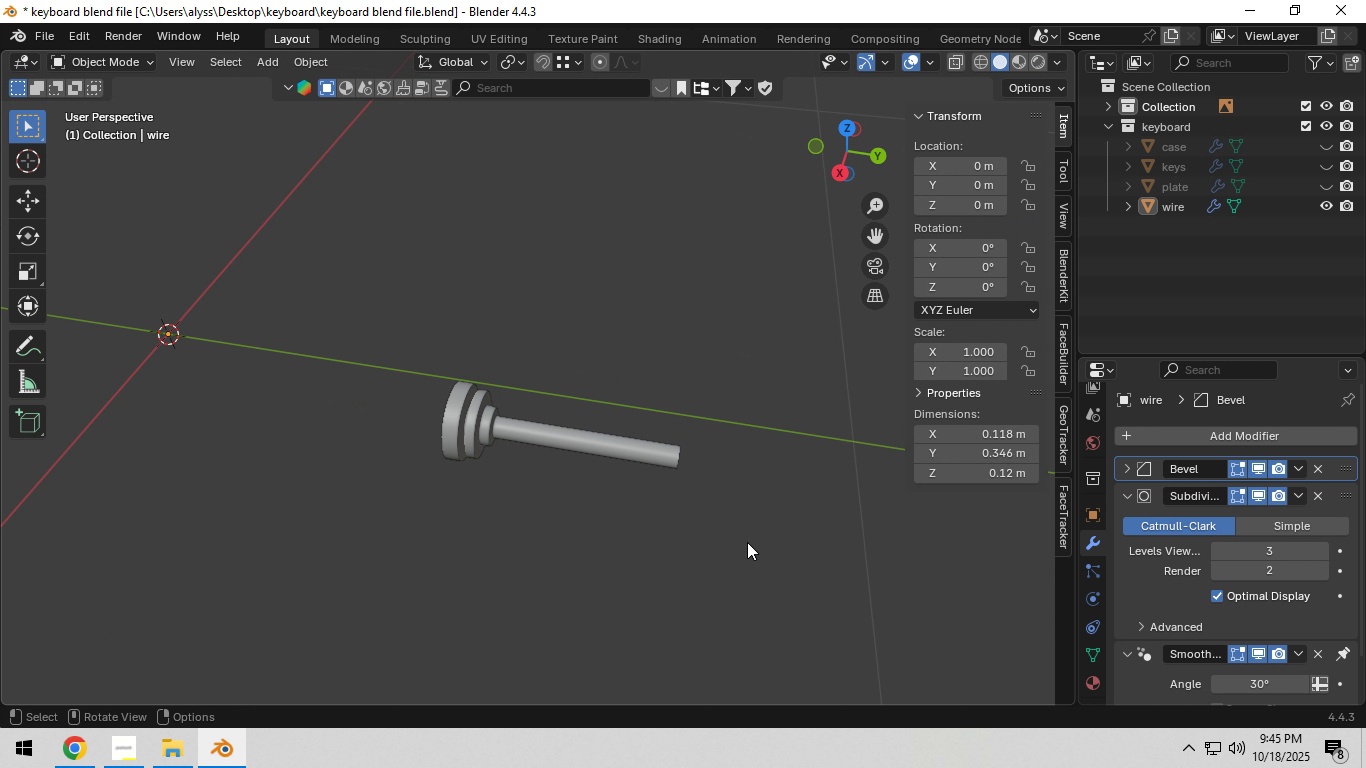 
key(Tab)
 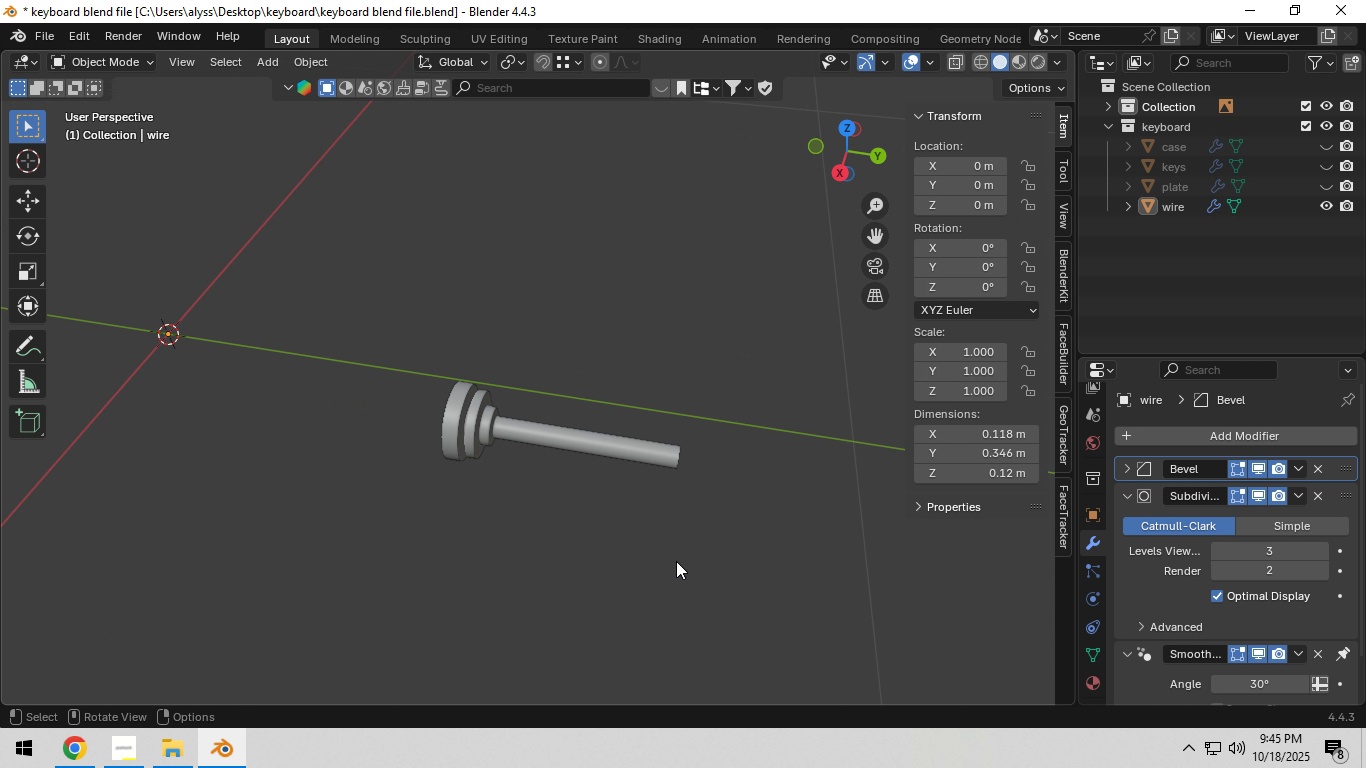 
key(Control+S)
 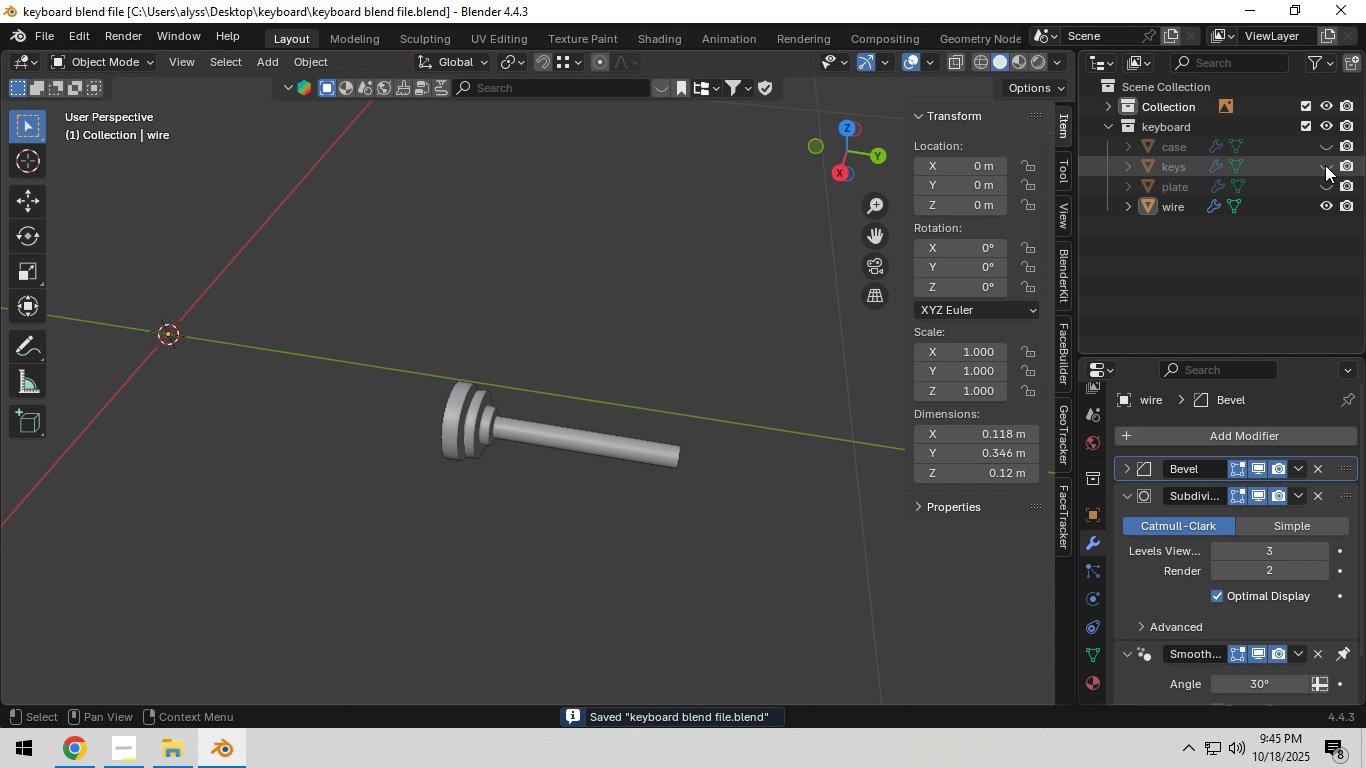 
left_click([1327, 146])
 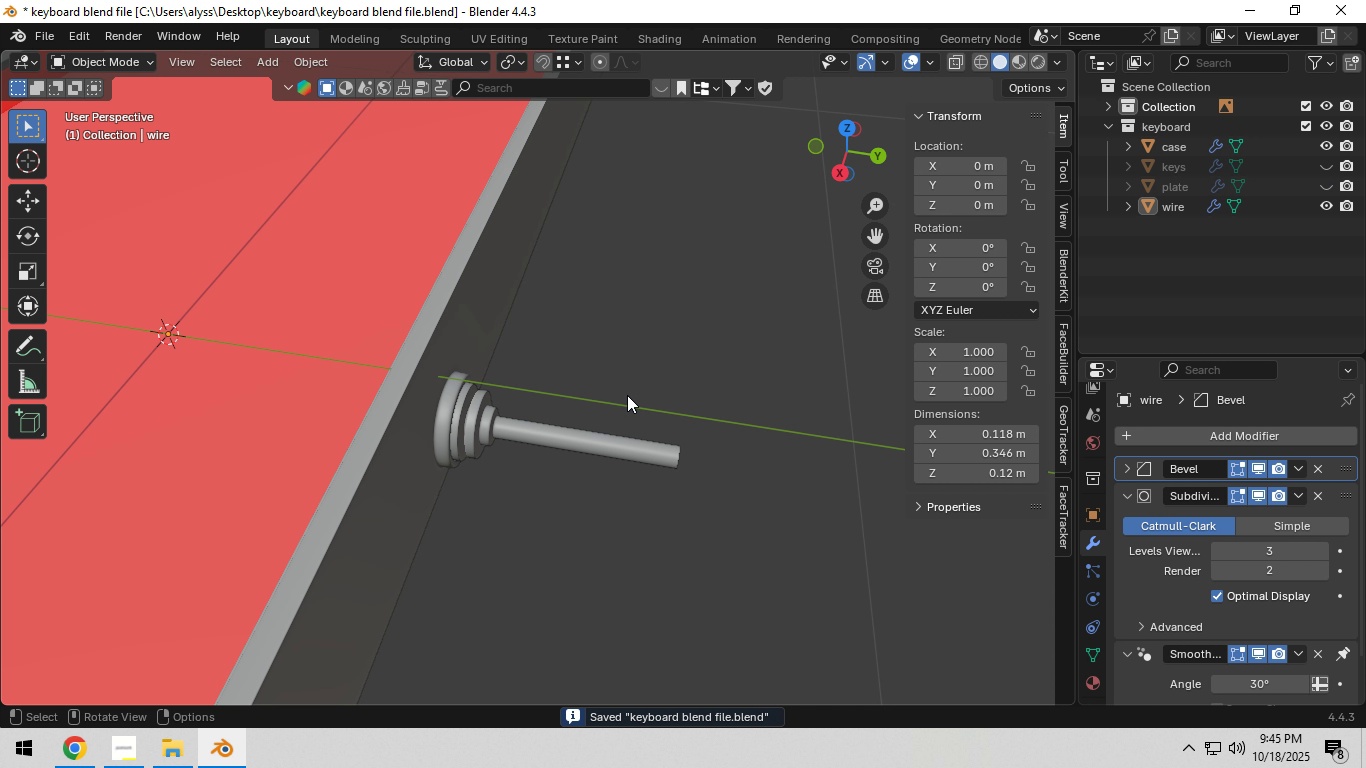 
scroll: coordinate [602, 408], scroll_direction: down, amount: 10.0
 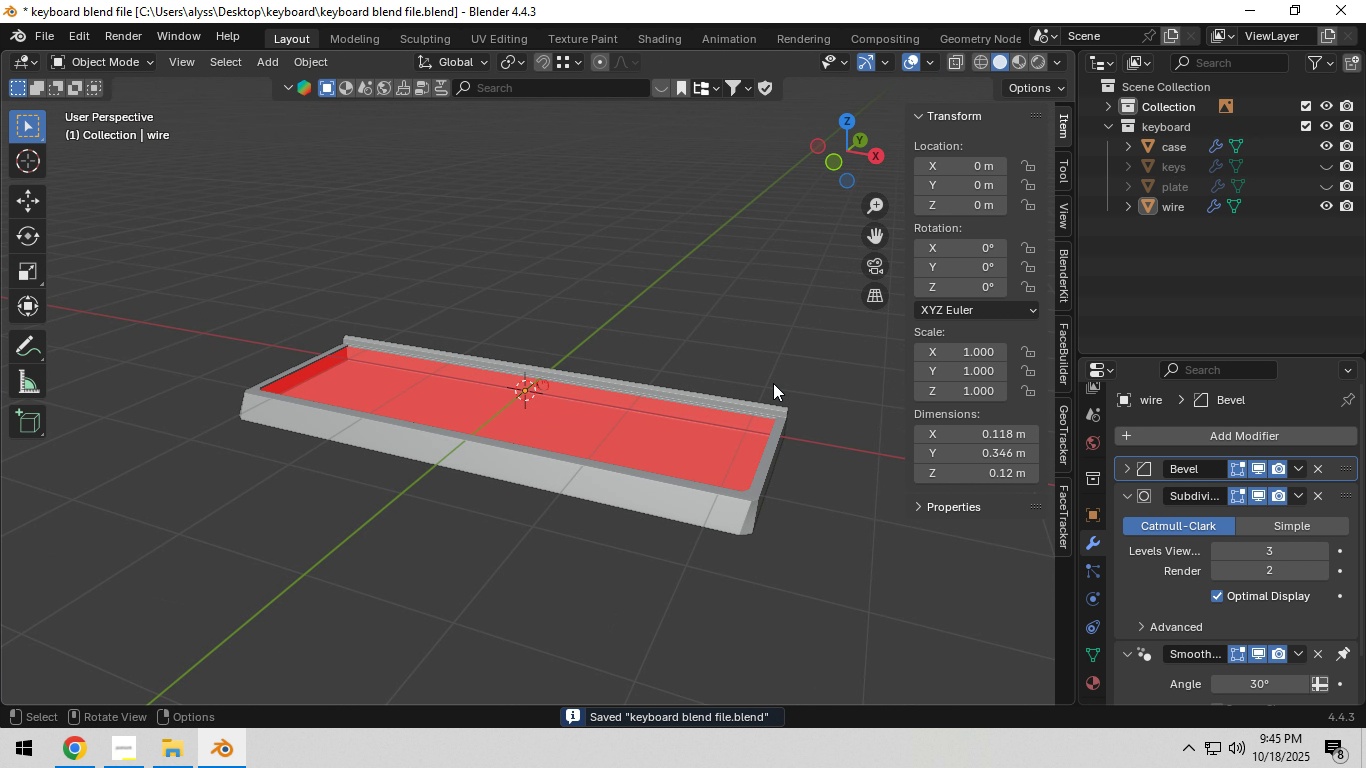 
hold_key(key=ShiftLeft, duration=0.31)
 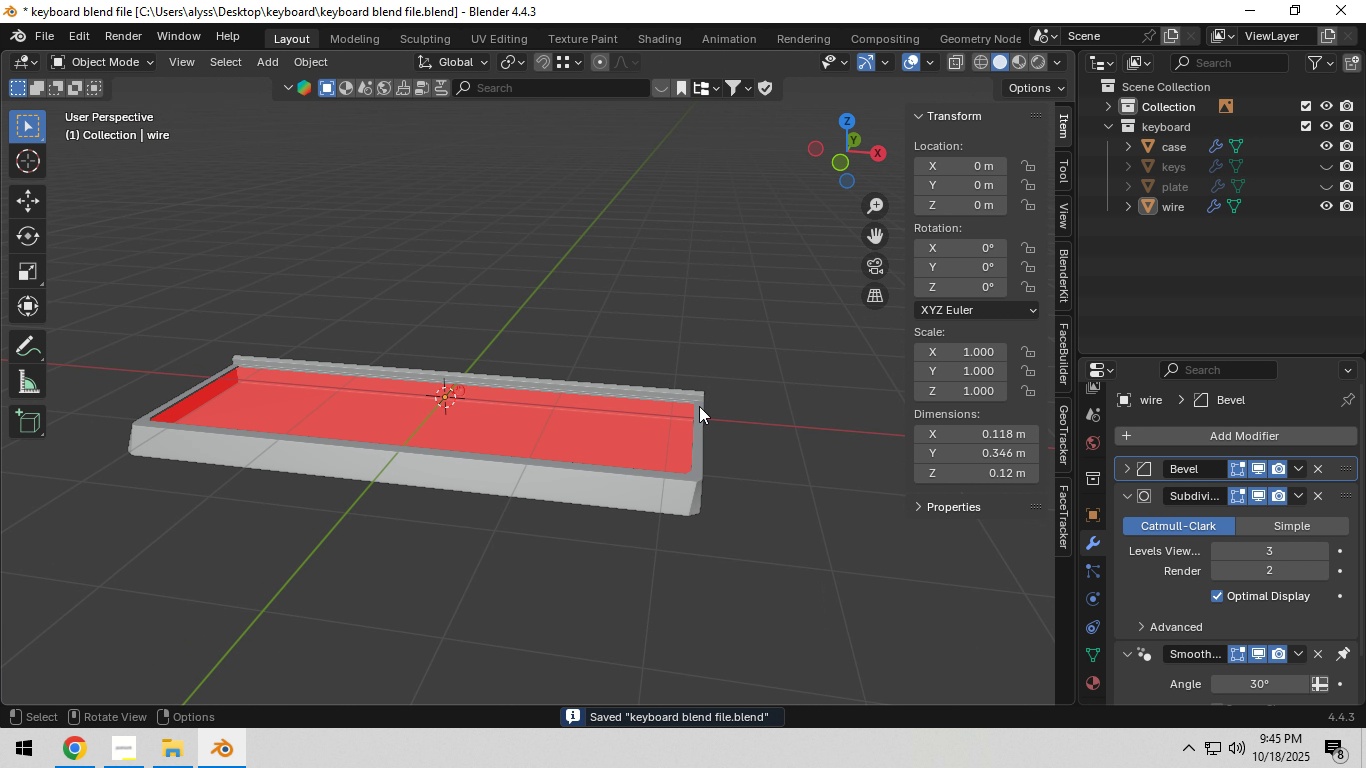 
key(Control+S)
 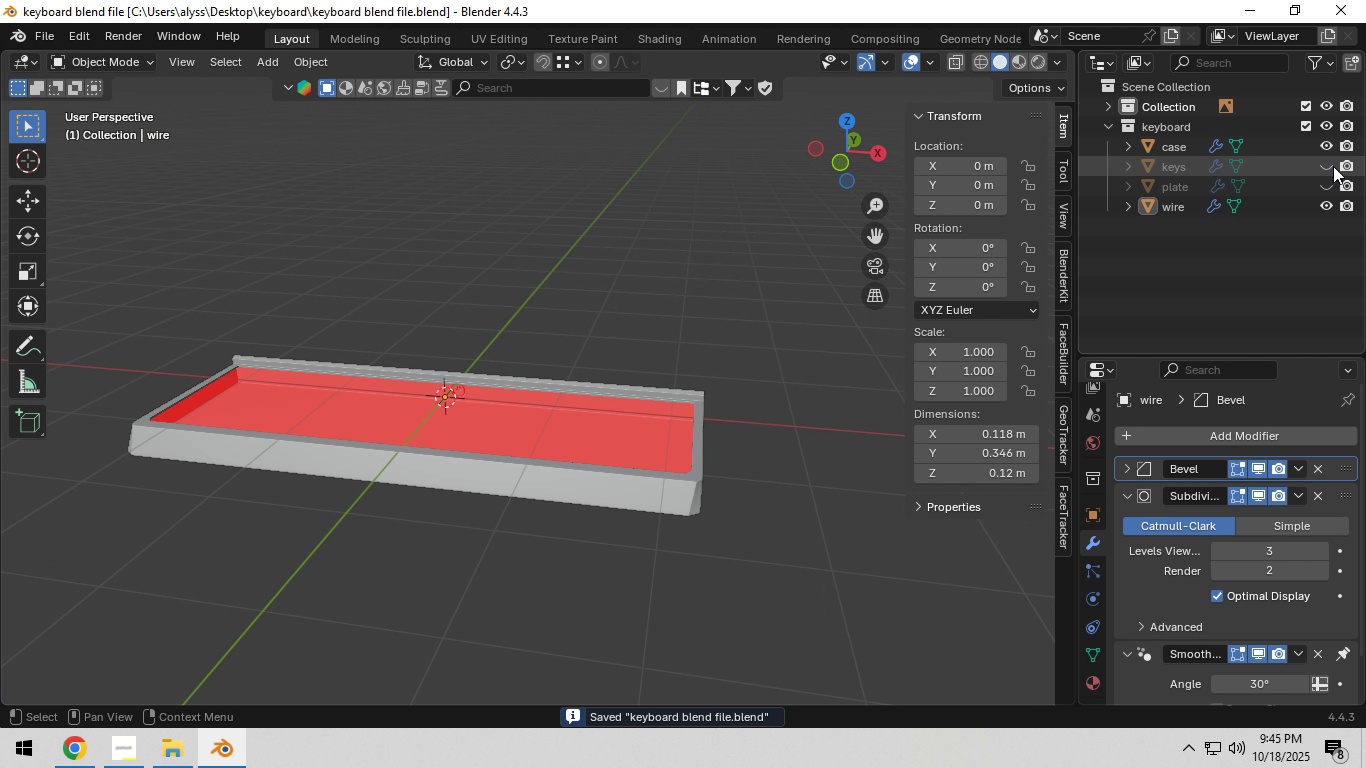 
left_click([1330, 166])
 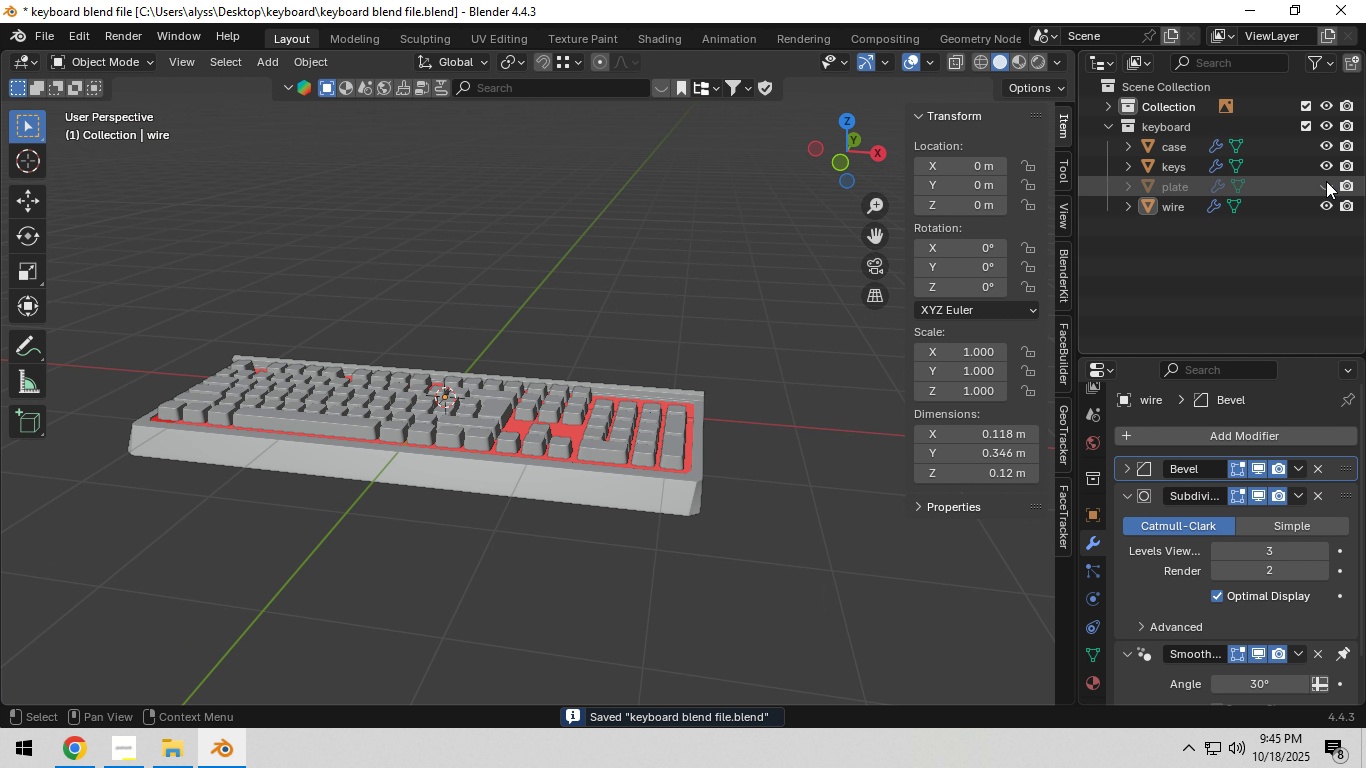 
left_click([1326, 181])
 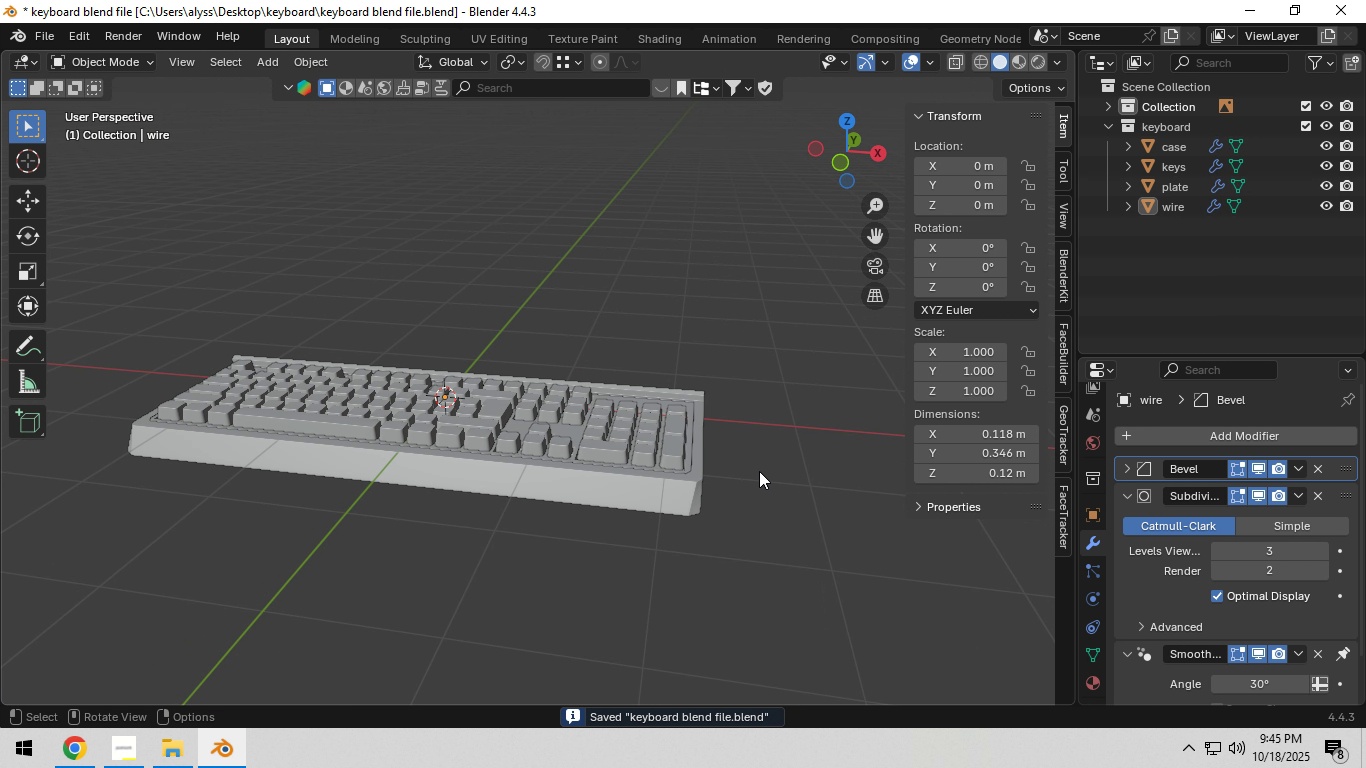 
left_click([758, 471])
 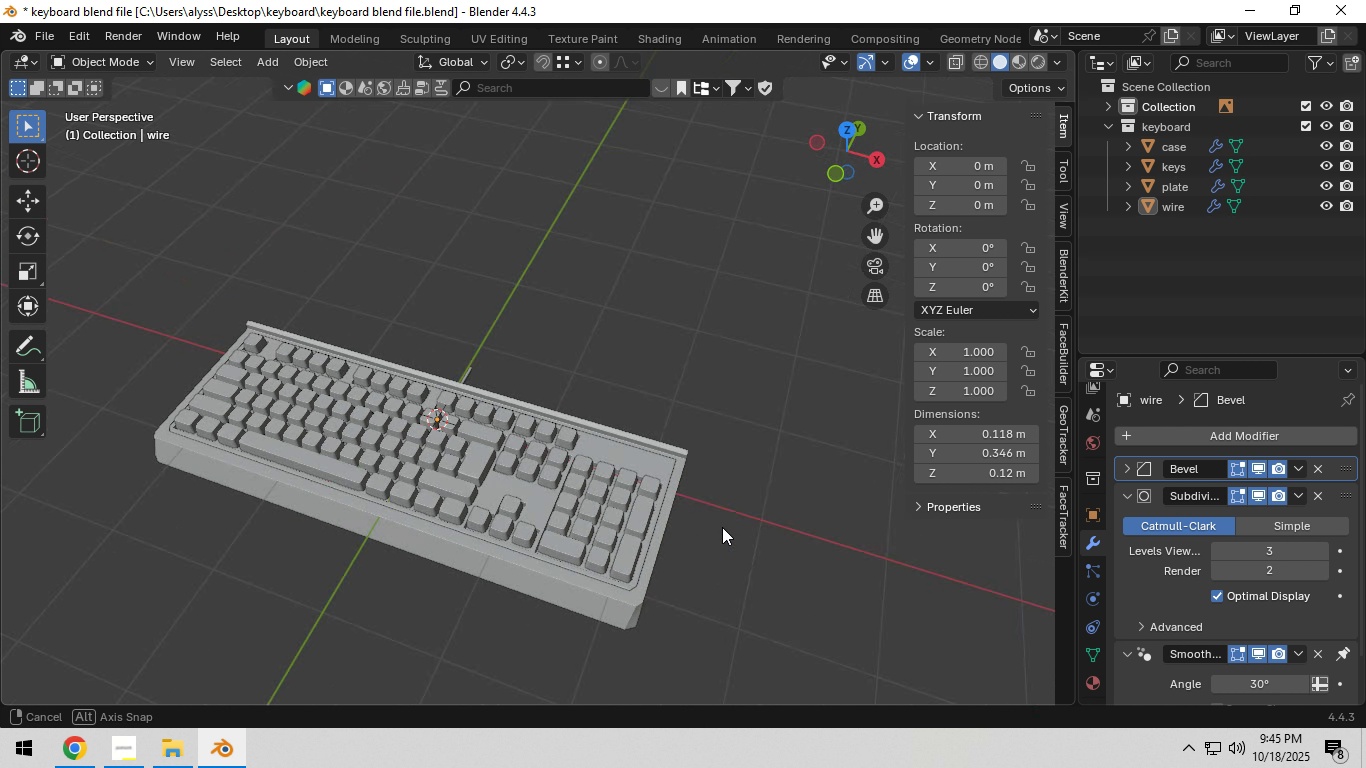 
key(Control+S)
 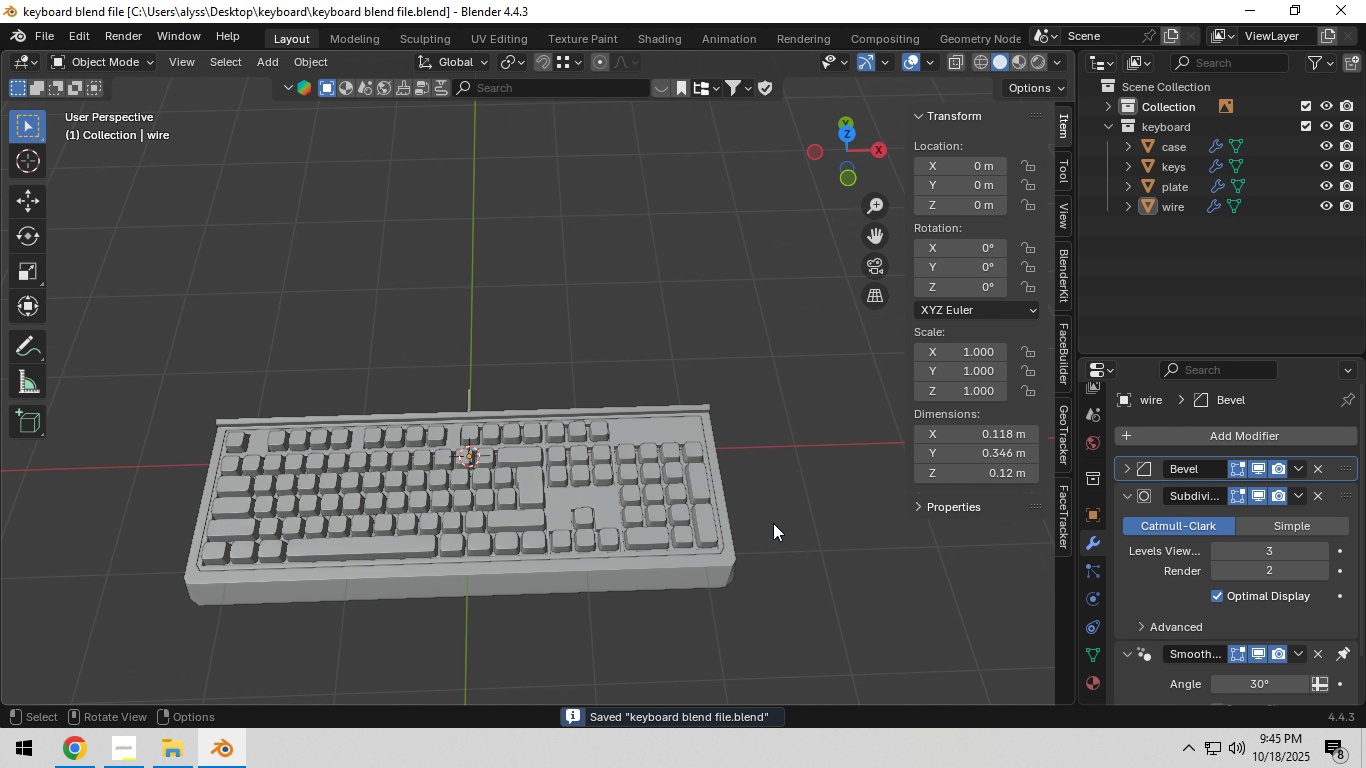 
key(Shift+ShiftLeft)
 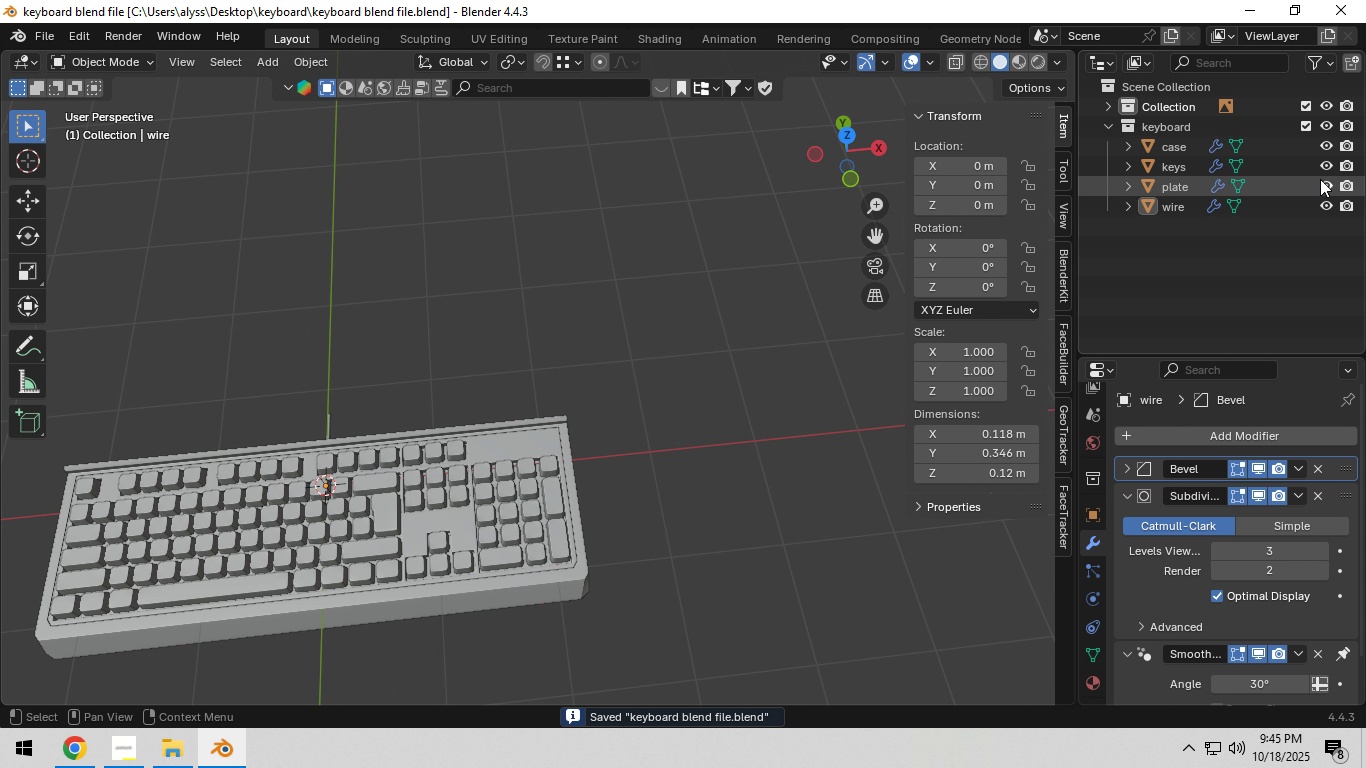 
left_click([1328, 185])
 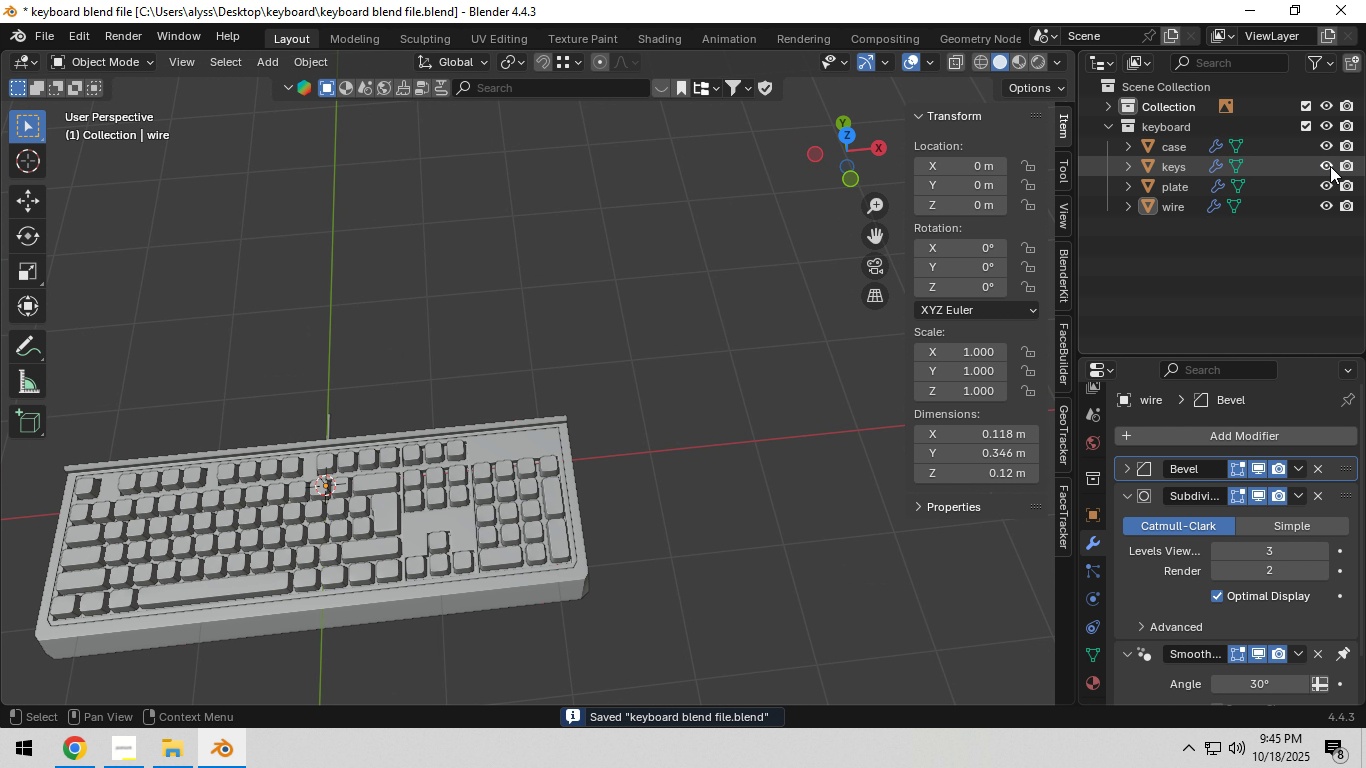 
left_click([1330, 166])
 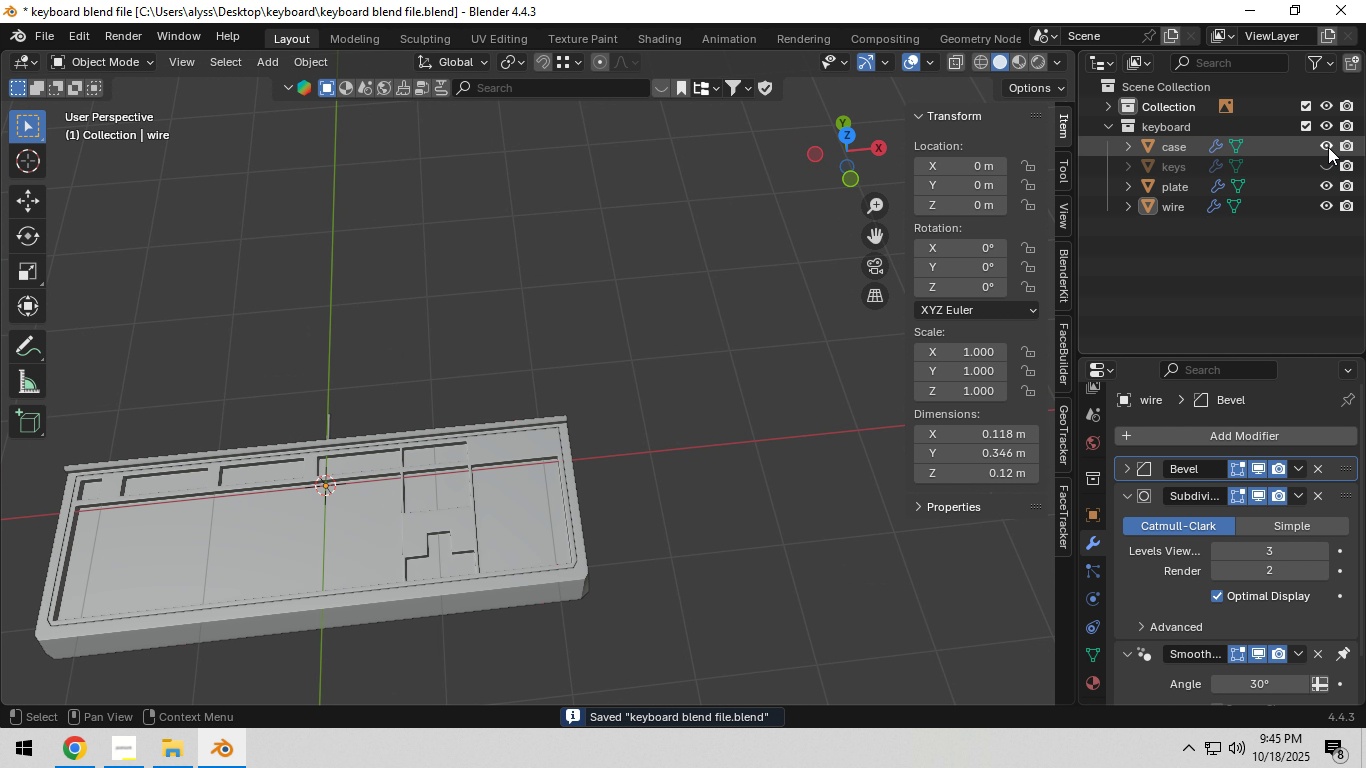 
left_click([1328, 147])
 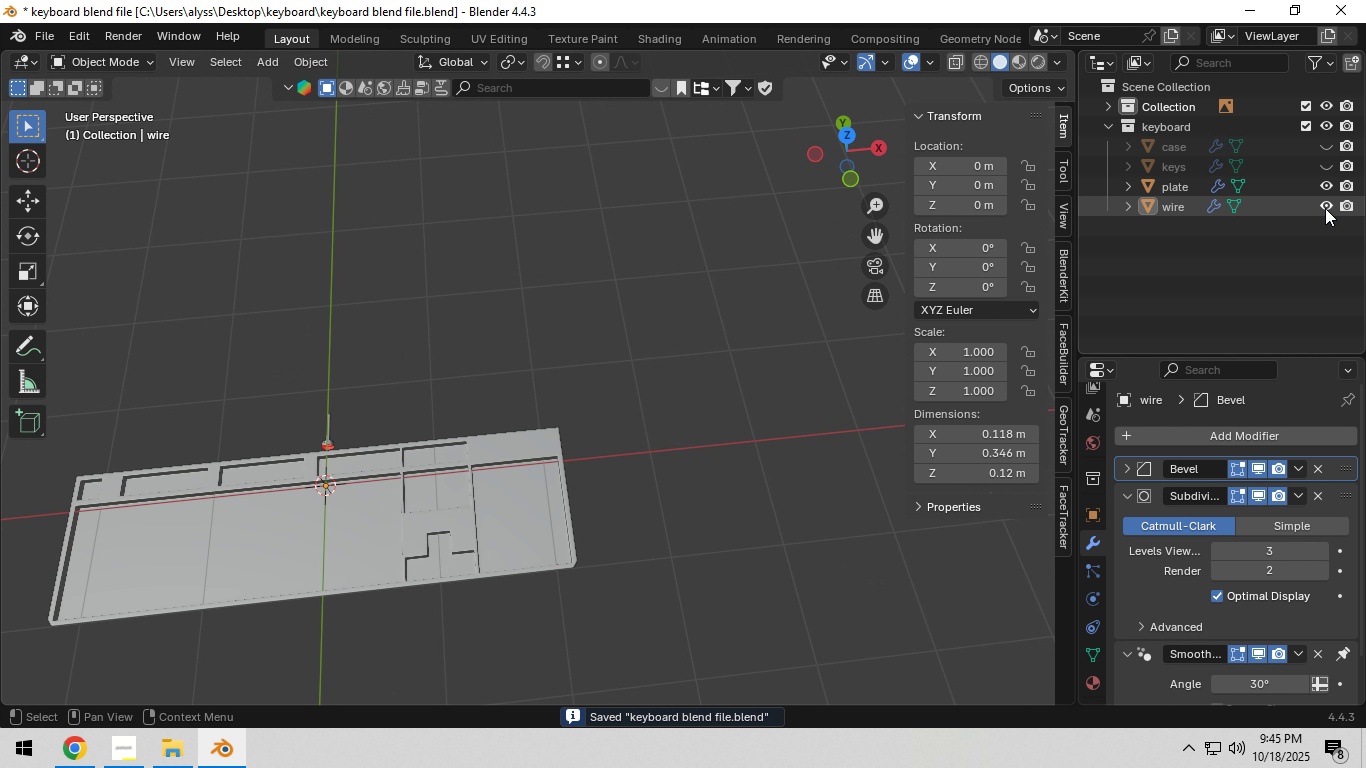 
left_click([1325, 208])
 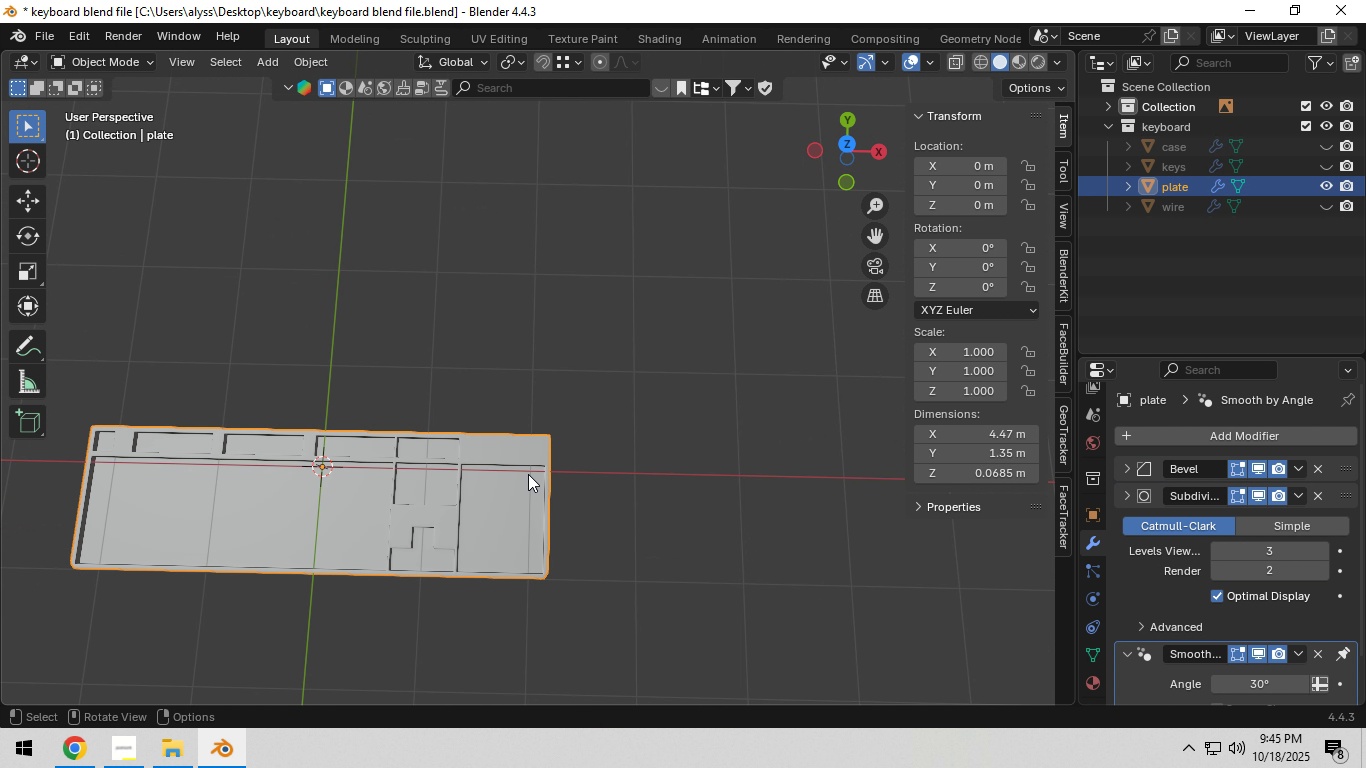 
key(Tab)
 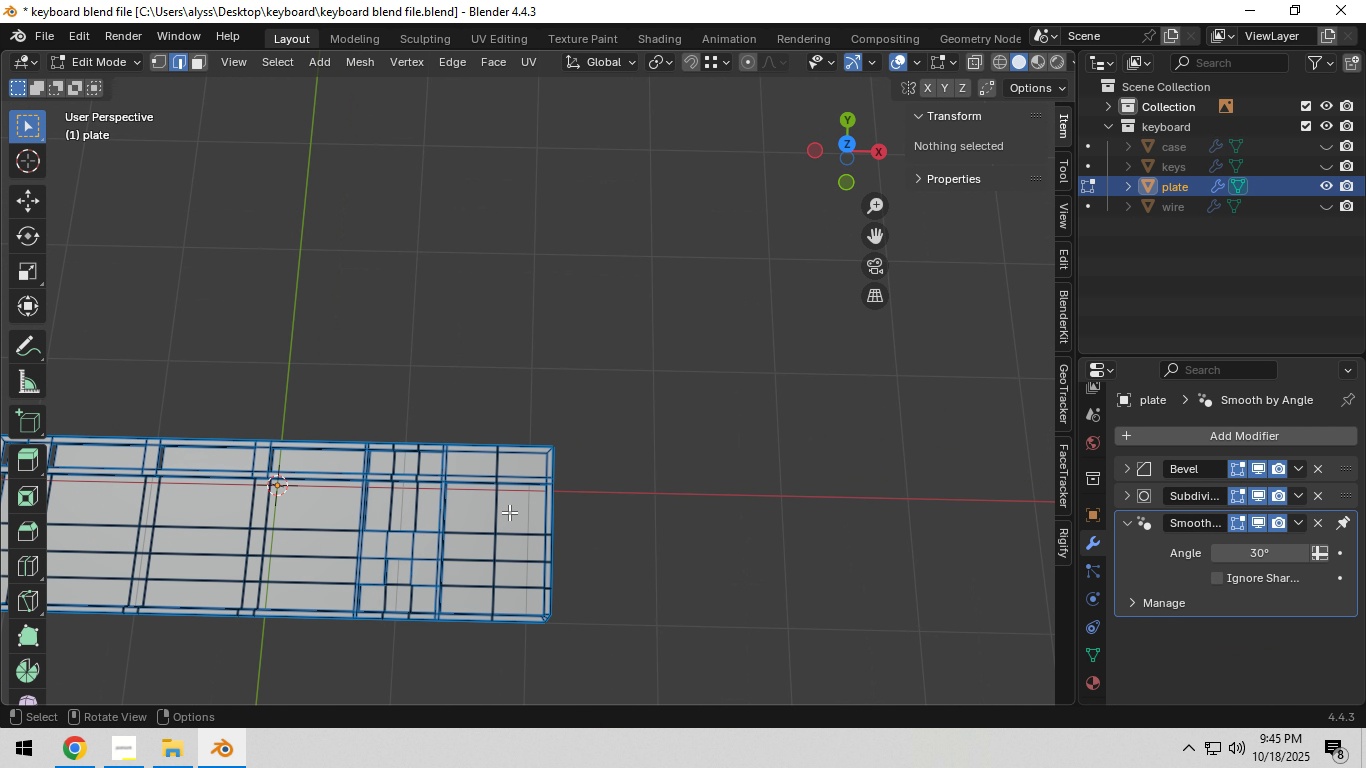 
scroll: coordinate [509, 512], scroll_direction: up, amount: 5.0
 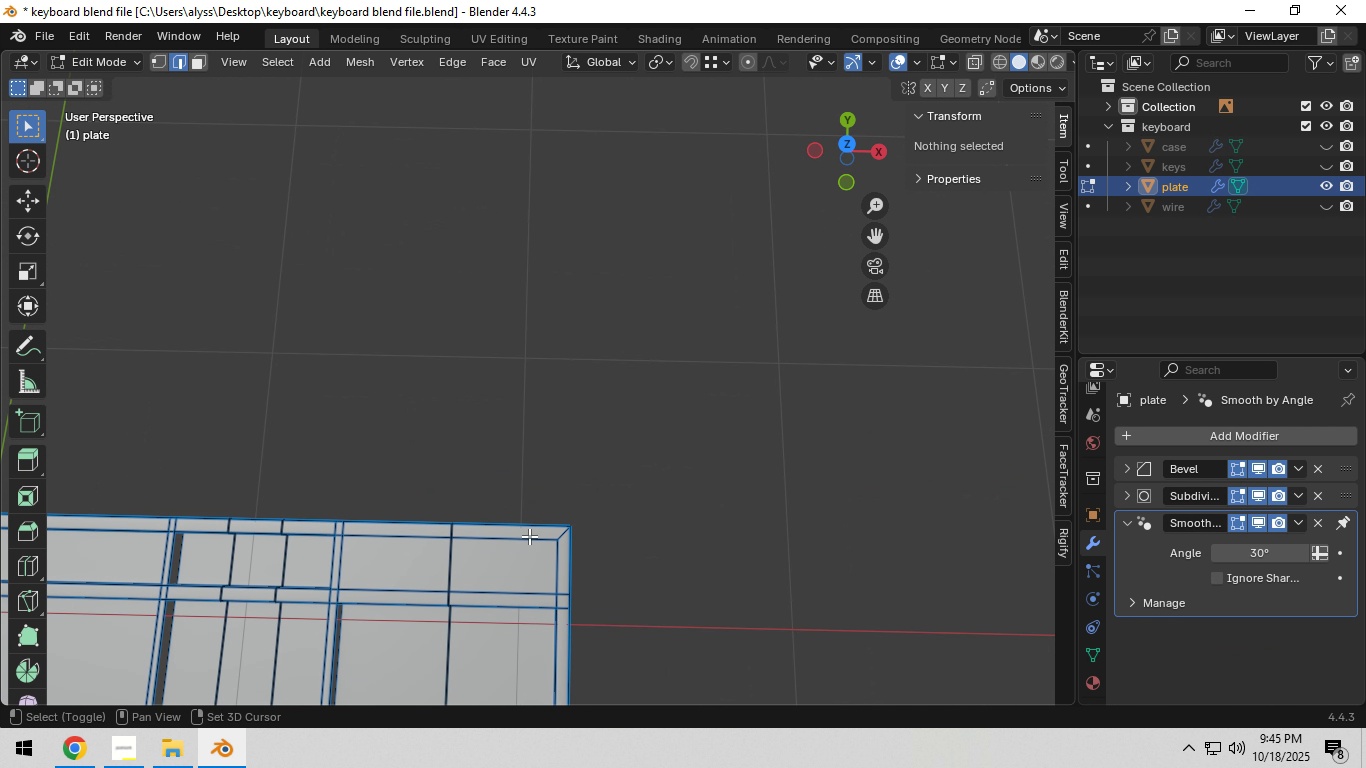 
hold_key(key=ShiftLeft, duration=0.42)
scroll: coordinate [624, 370], scroll_direction: up, amount: 6.0
 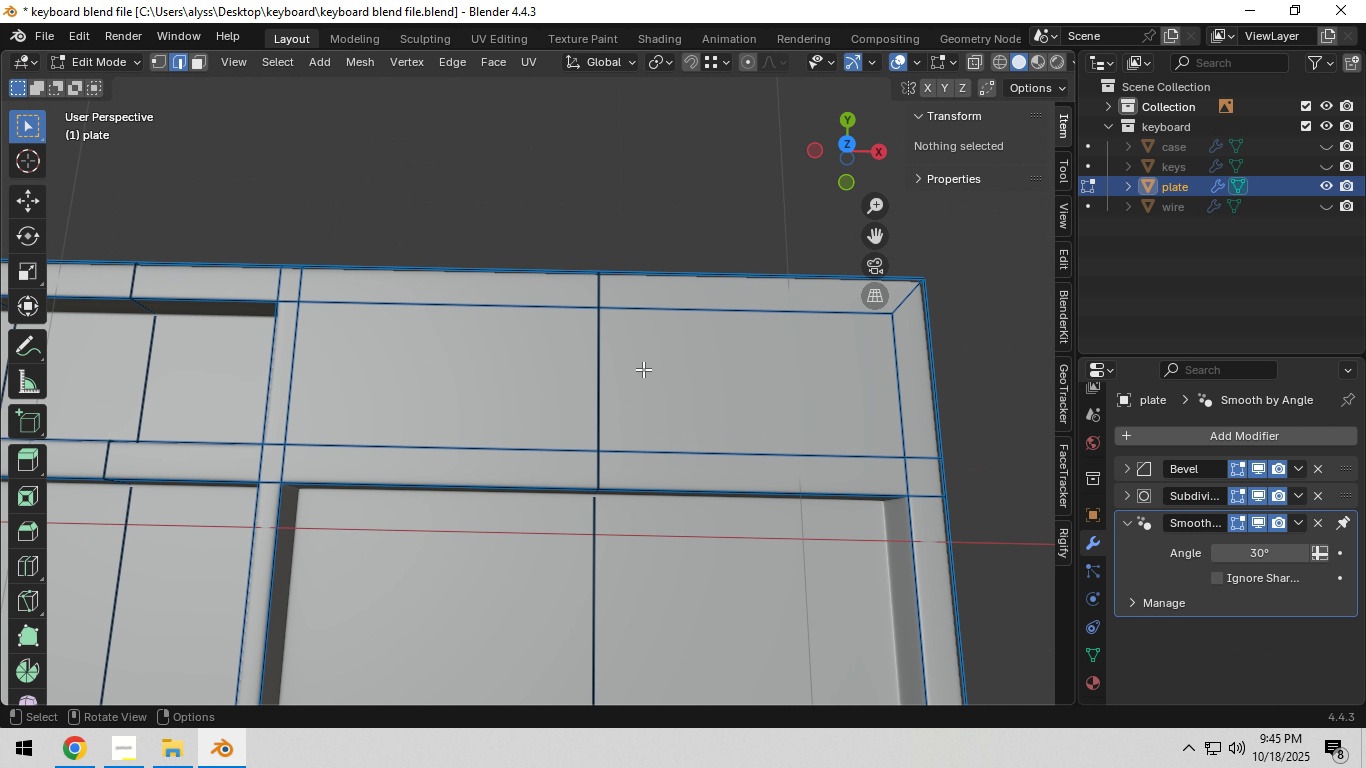 
key(Shift+ShiftLeft)
 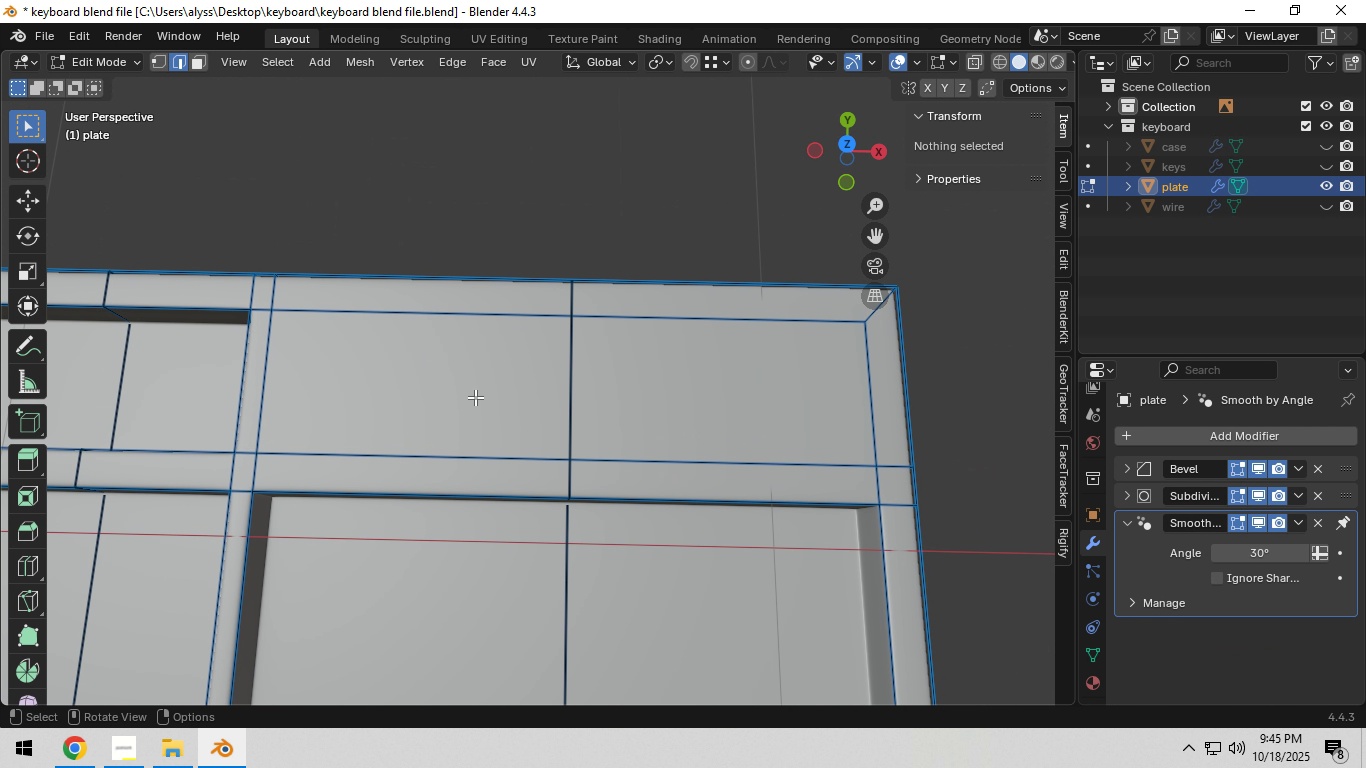 
key(3)
 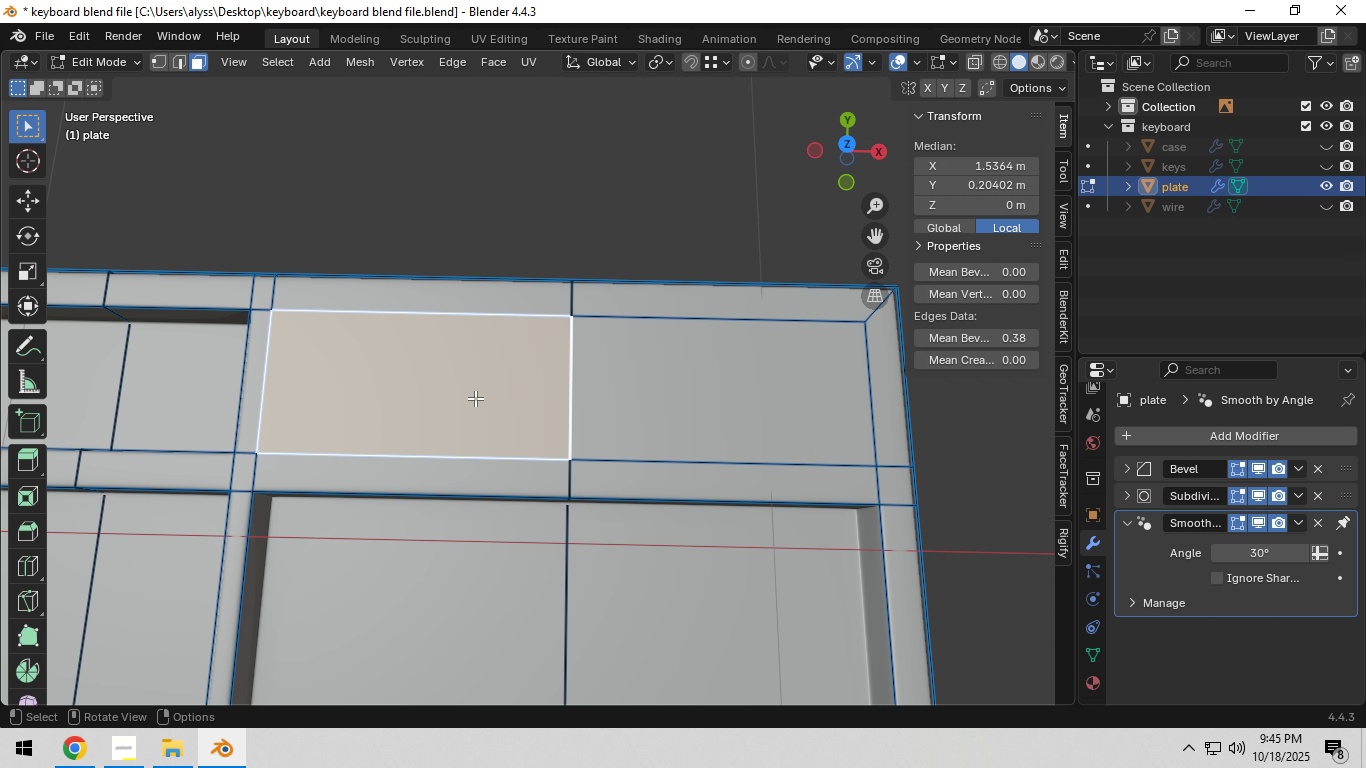 
left_click([475, 398])
 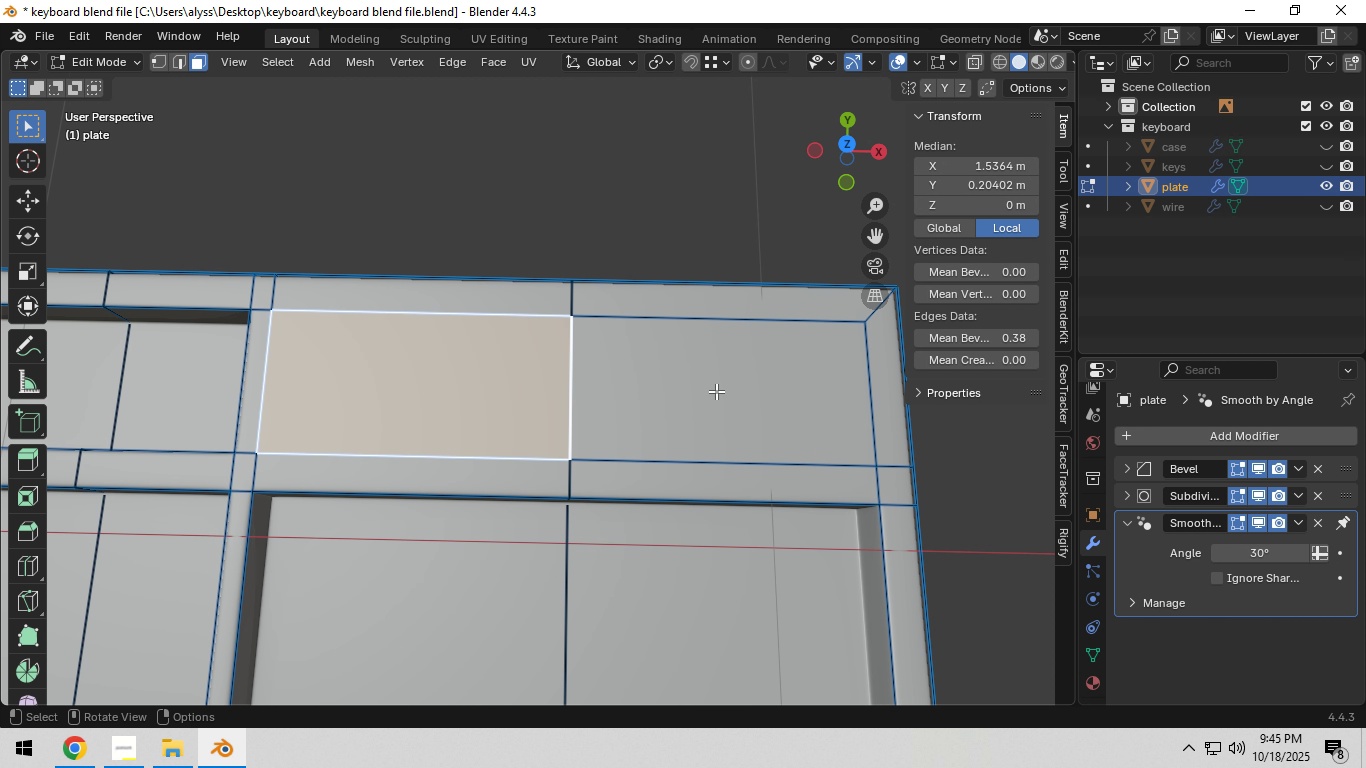 
hold_key(key=ShiftLeft, duration=0.46)
 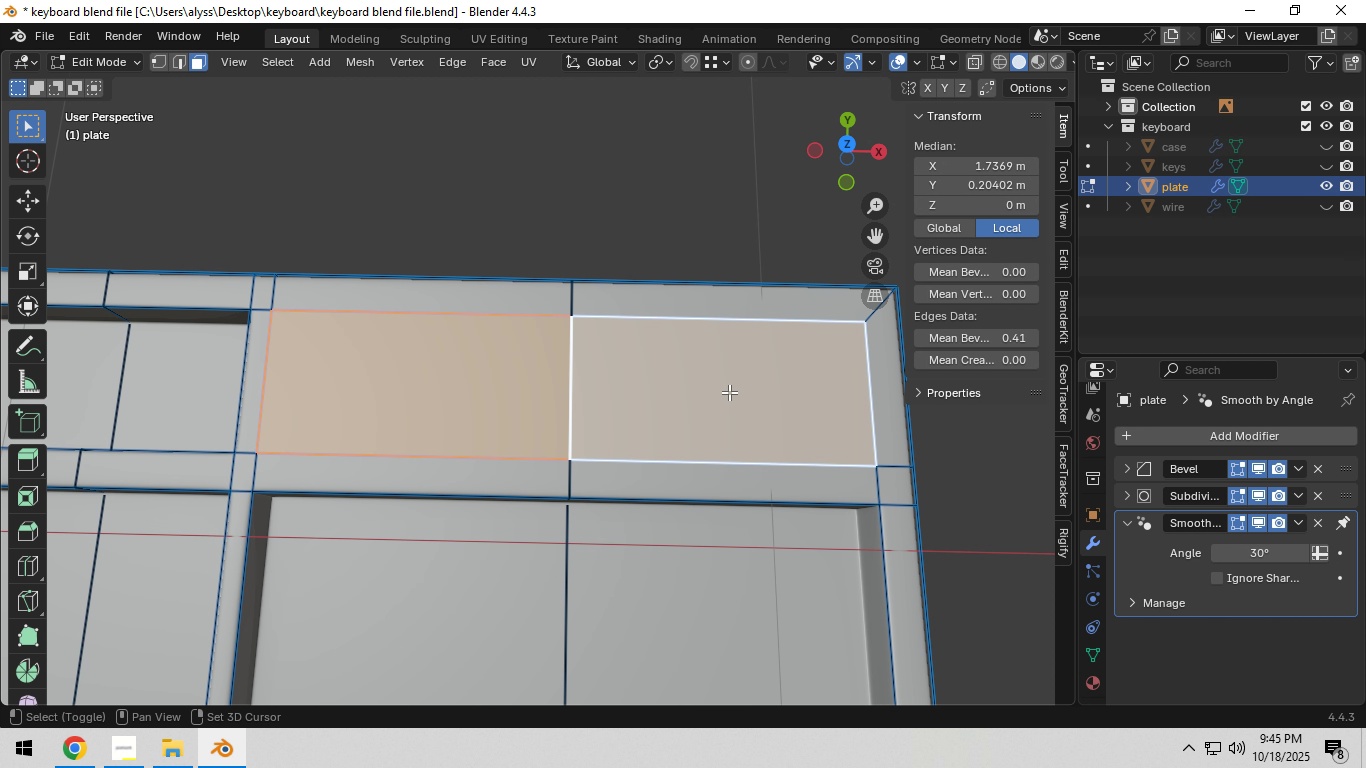 
hold_key(key=ShiftLeft, duration=0.5)
 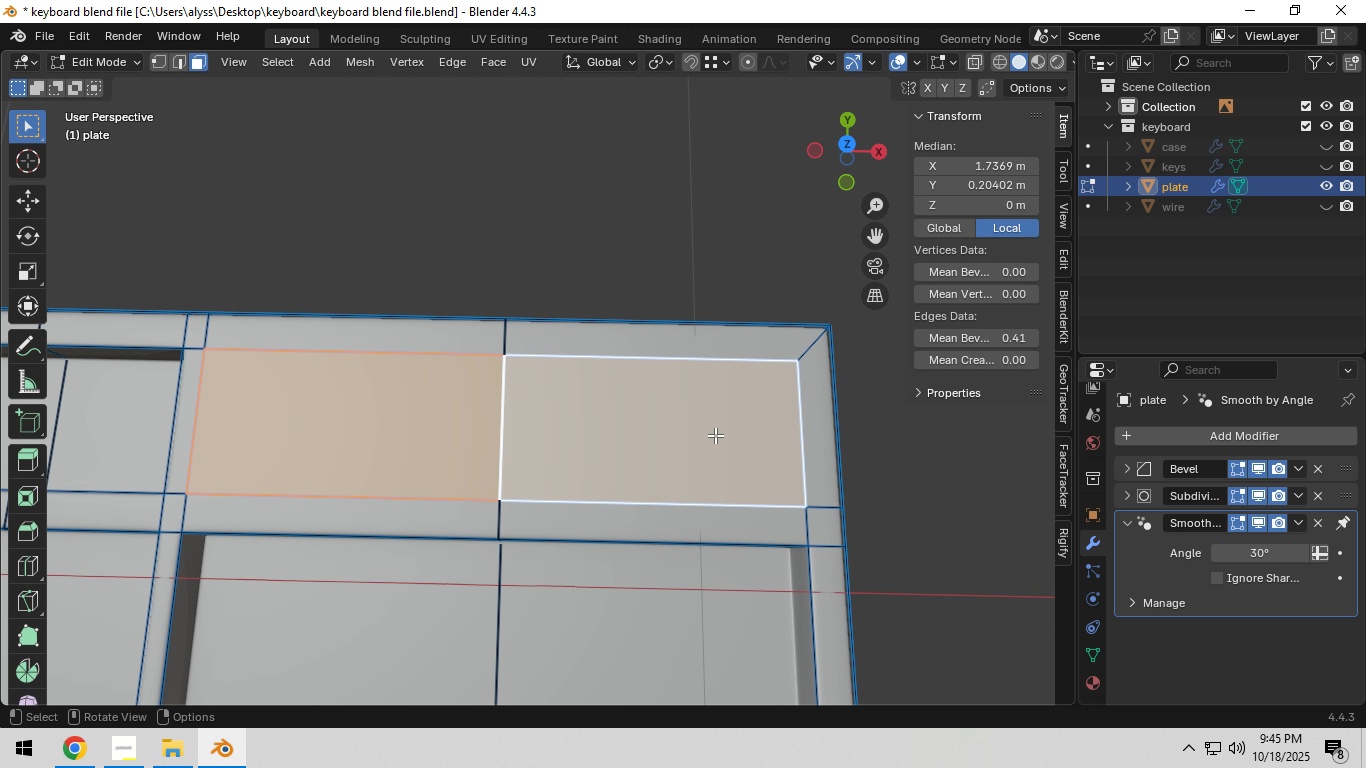 
wait(5.82)
 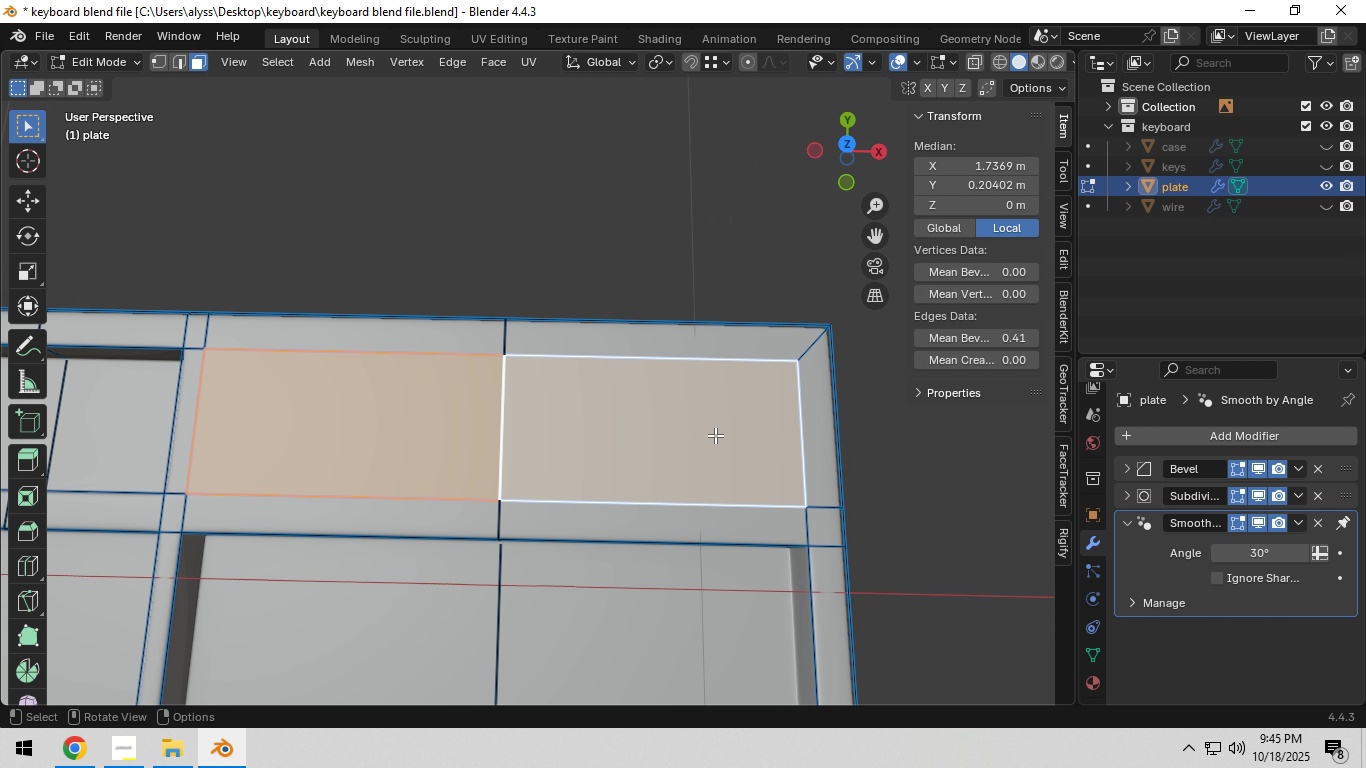 
key(I)
 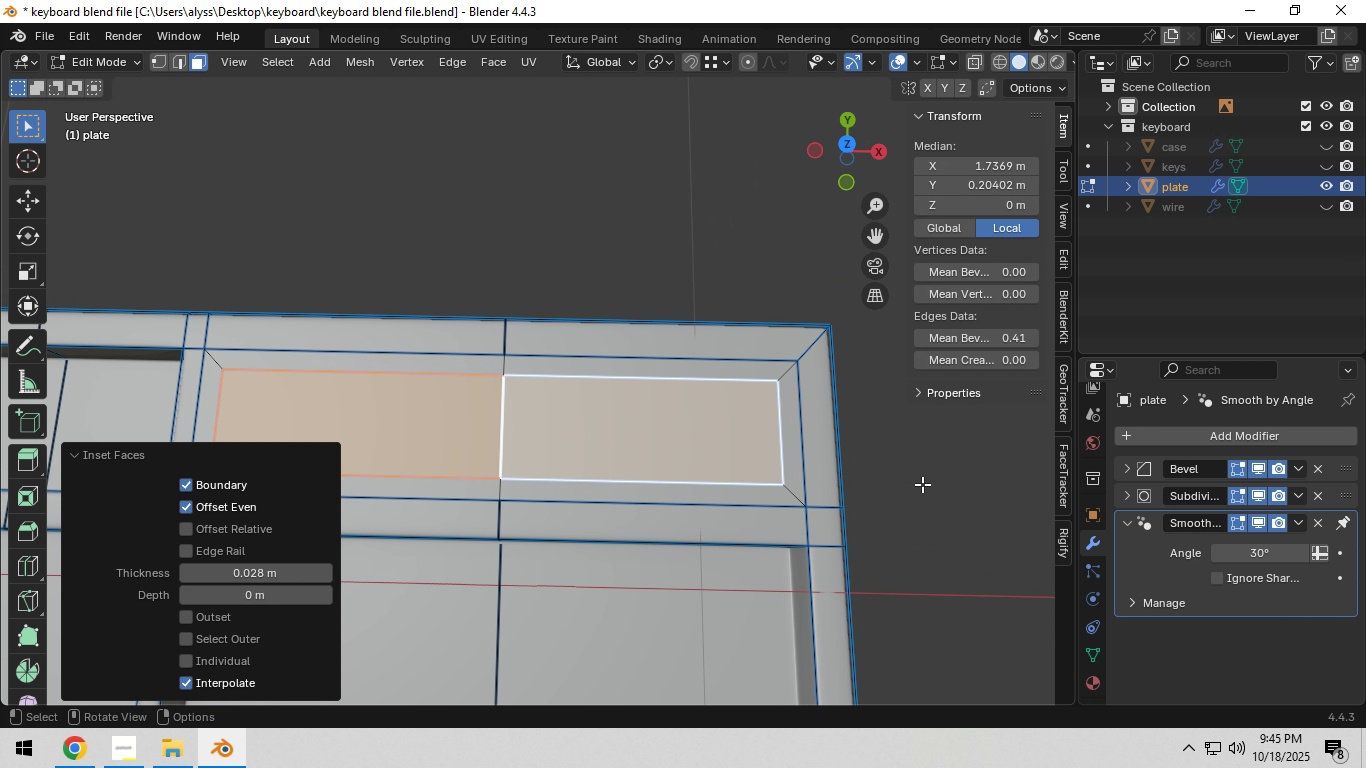 
left_click([922, 484])
 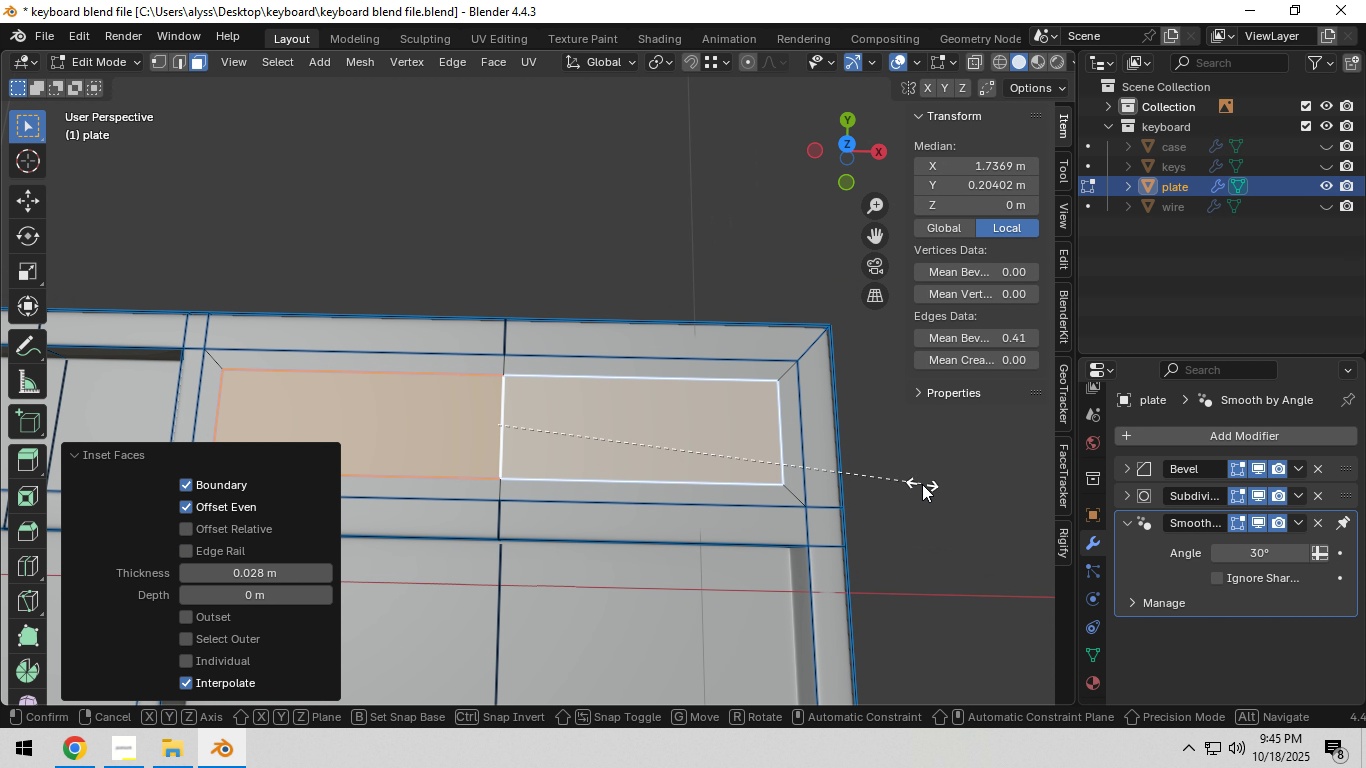 
type(sx)
 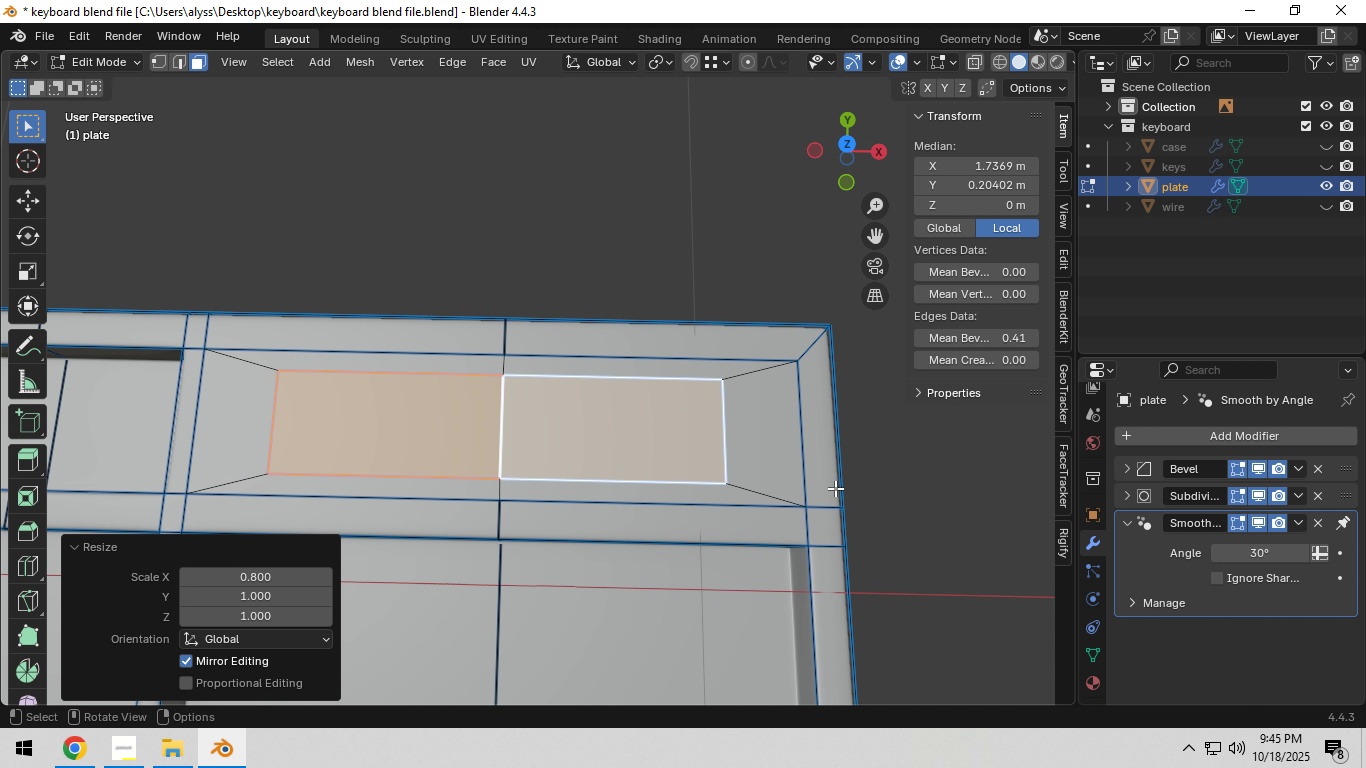 
left_click([835, 488])
 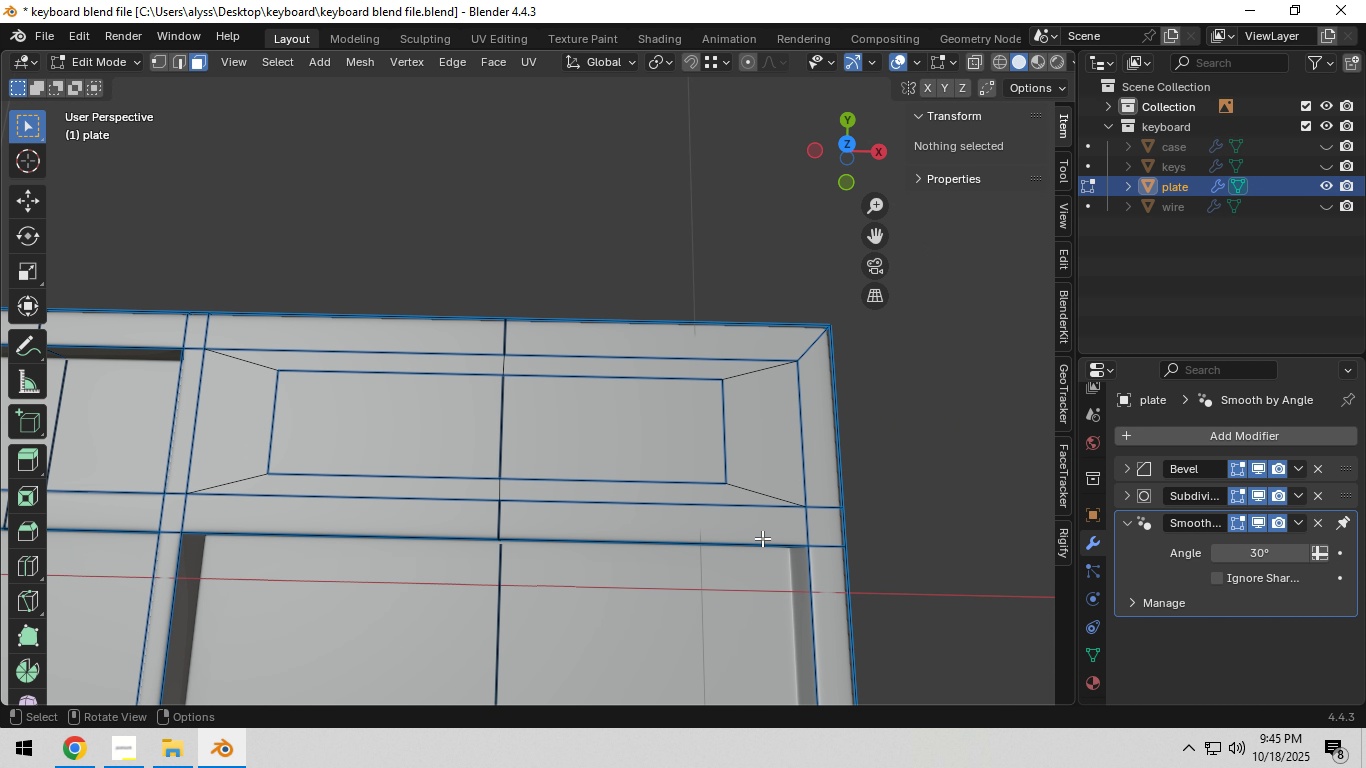 
hold_key(key=ShiftLeft, duration=0.49)
 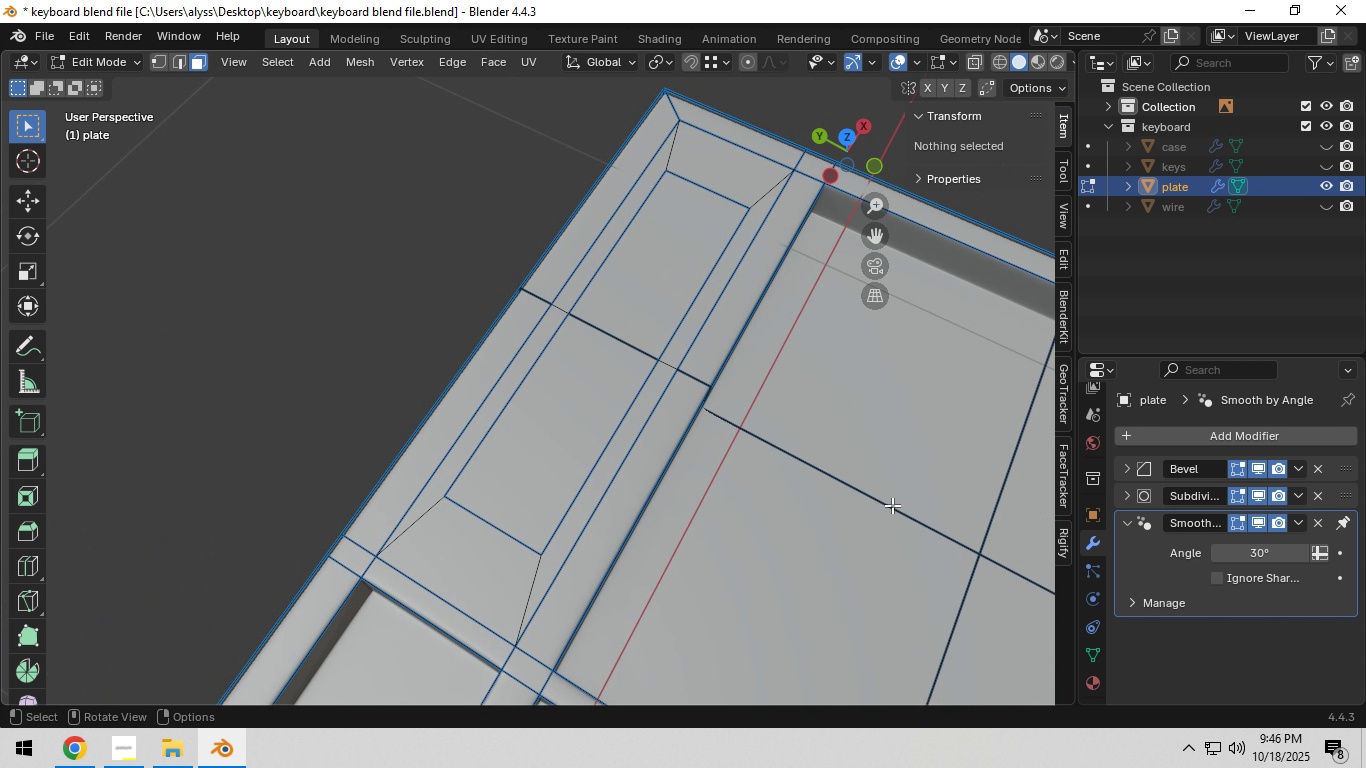 
scroll: coordinate [867, 507], scroll_direction: up, amount: 1.0
 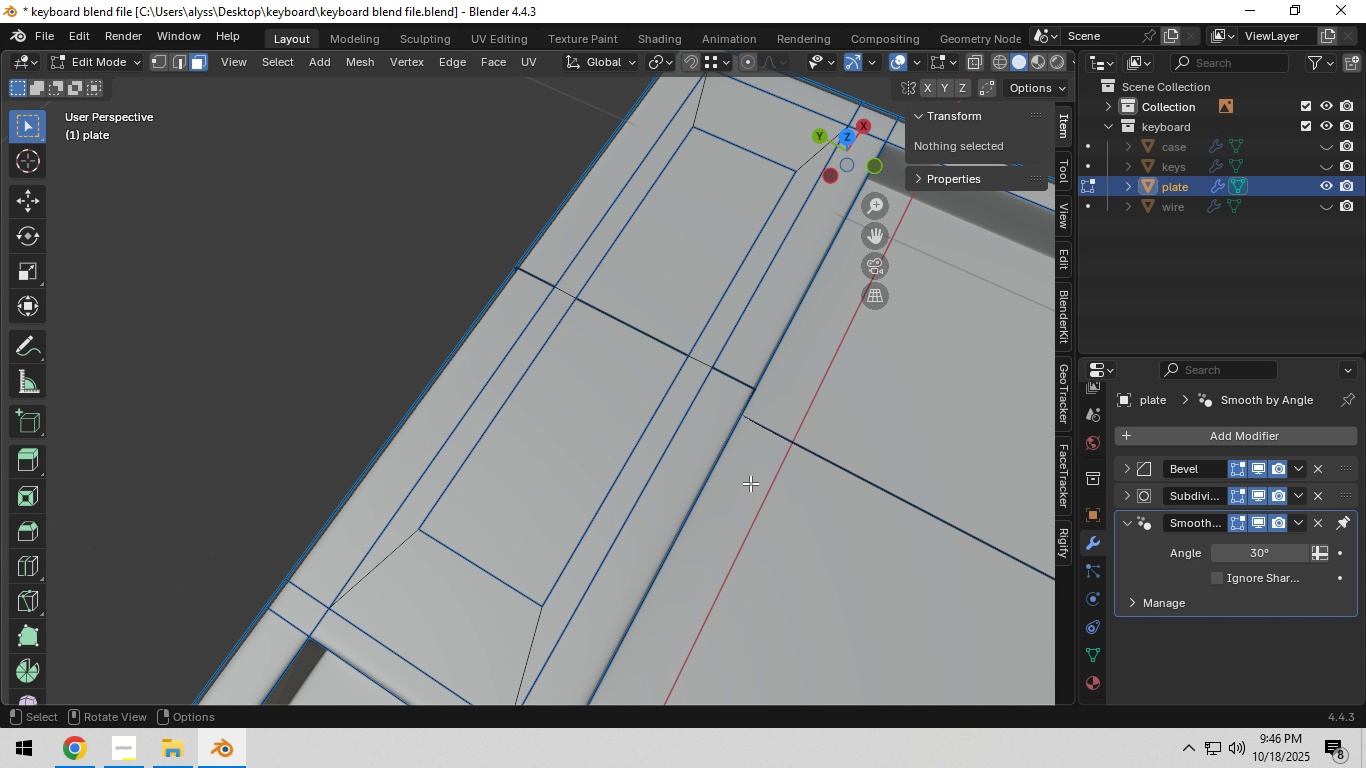 
hold_key(key=ShiftLeft, duration=0.43)
 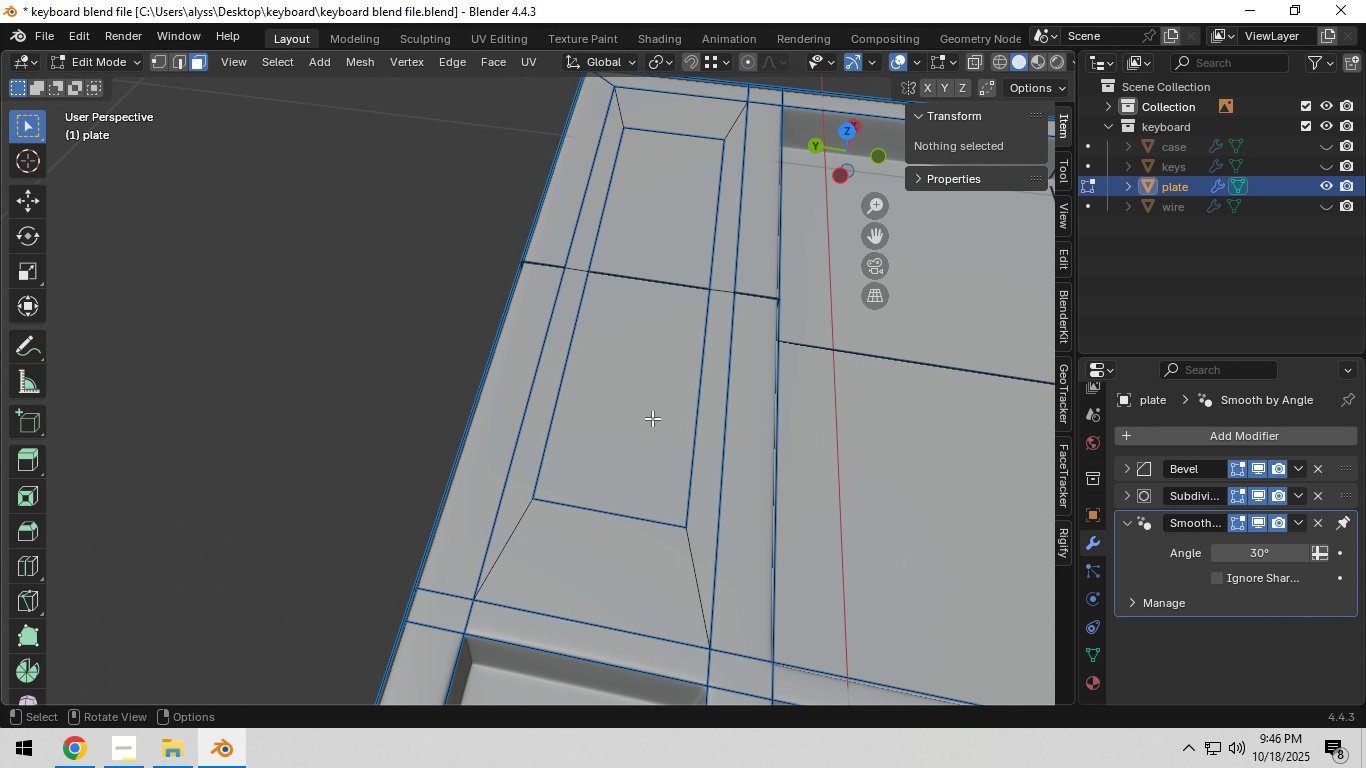 
hold_key(key=ShiftLeft, duration=0.37)
 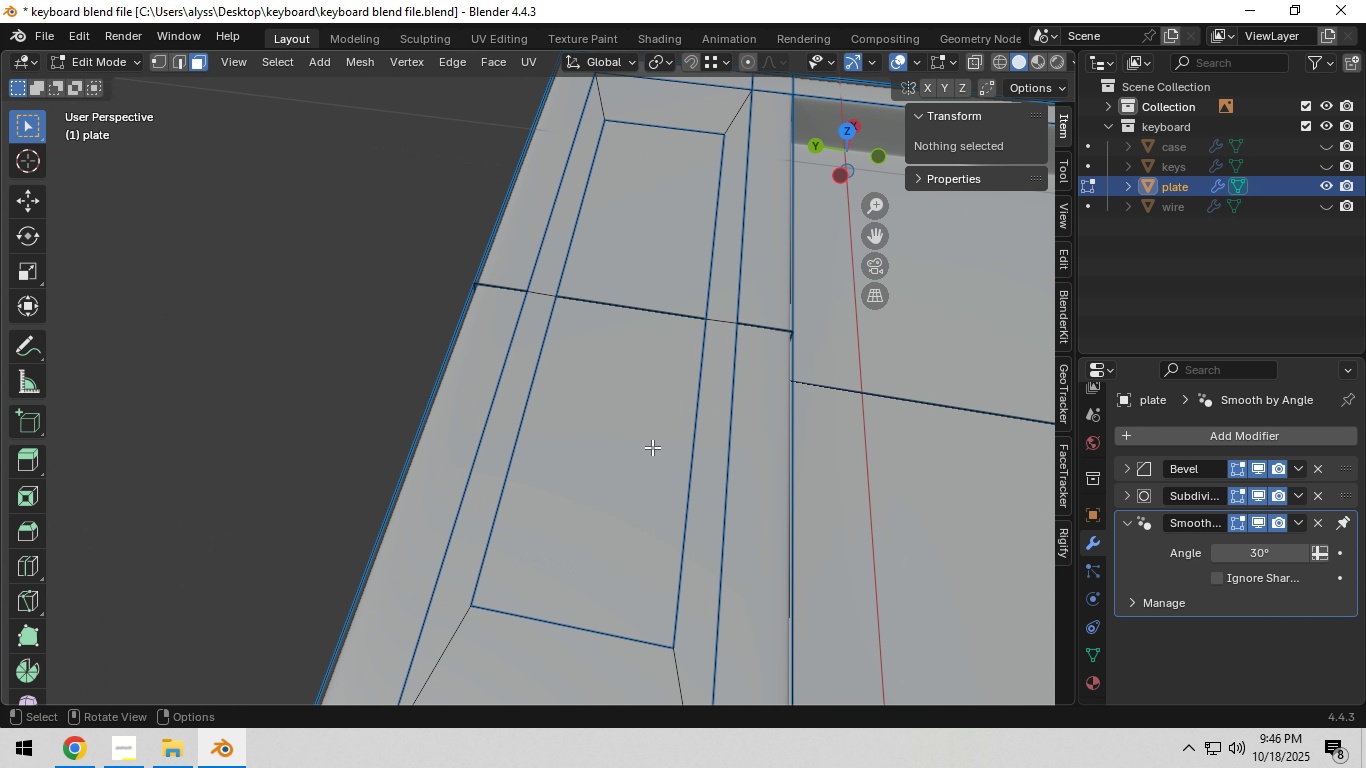 
scroll: coordinate [652, 447], scroll_direction: up, amount: 1.0
 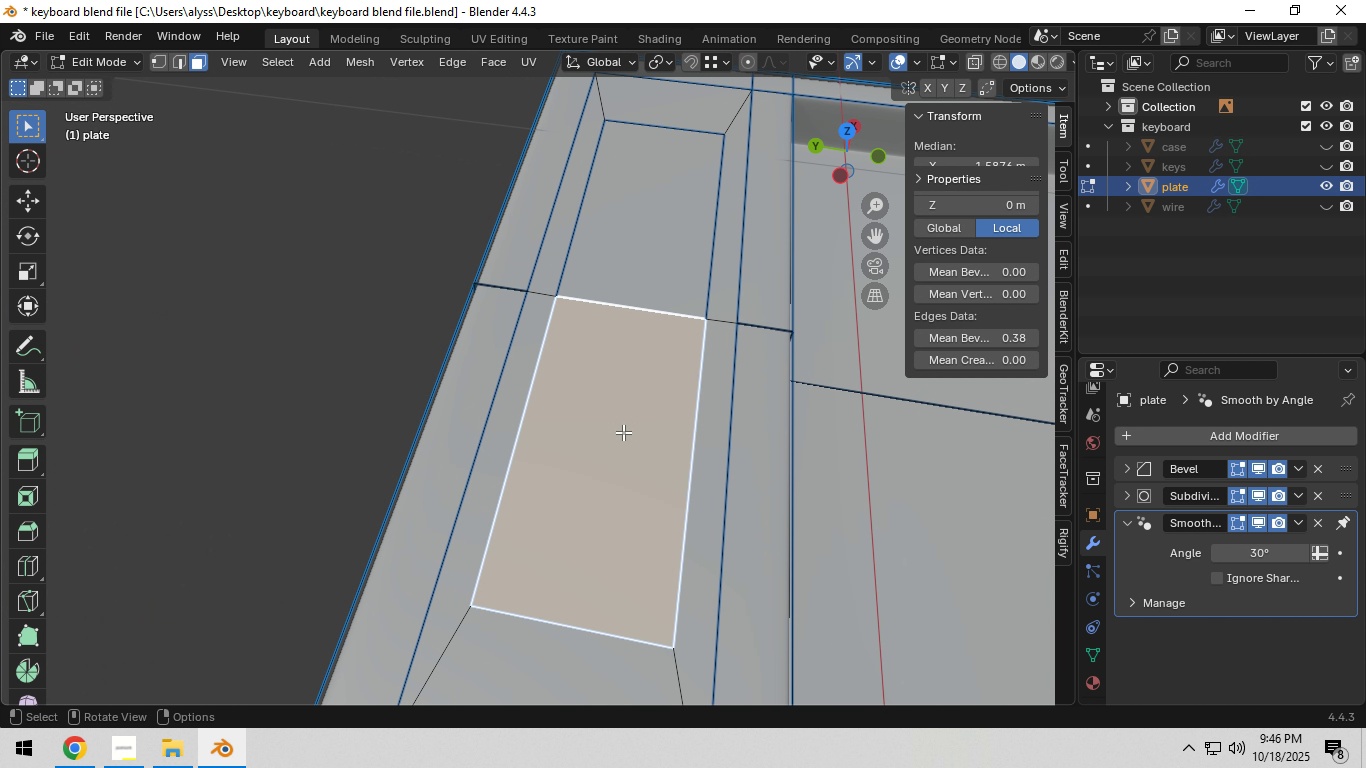 
left_click([623, 432])
 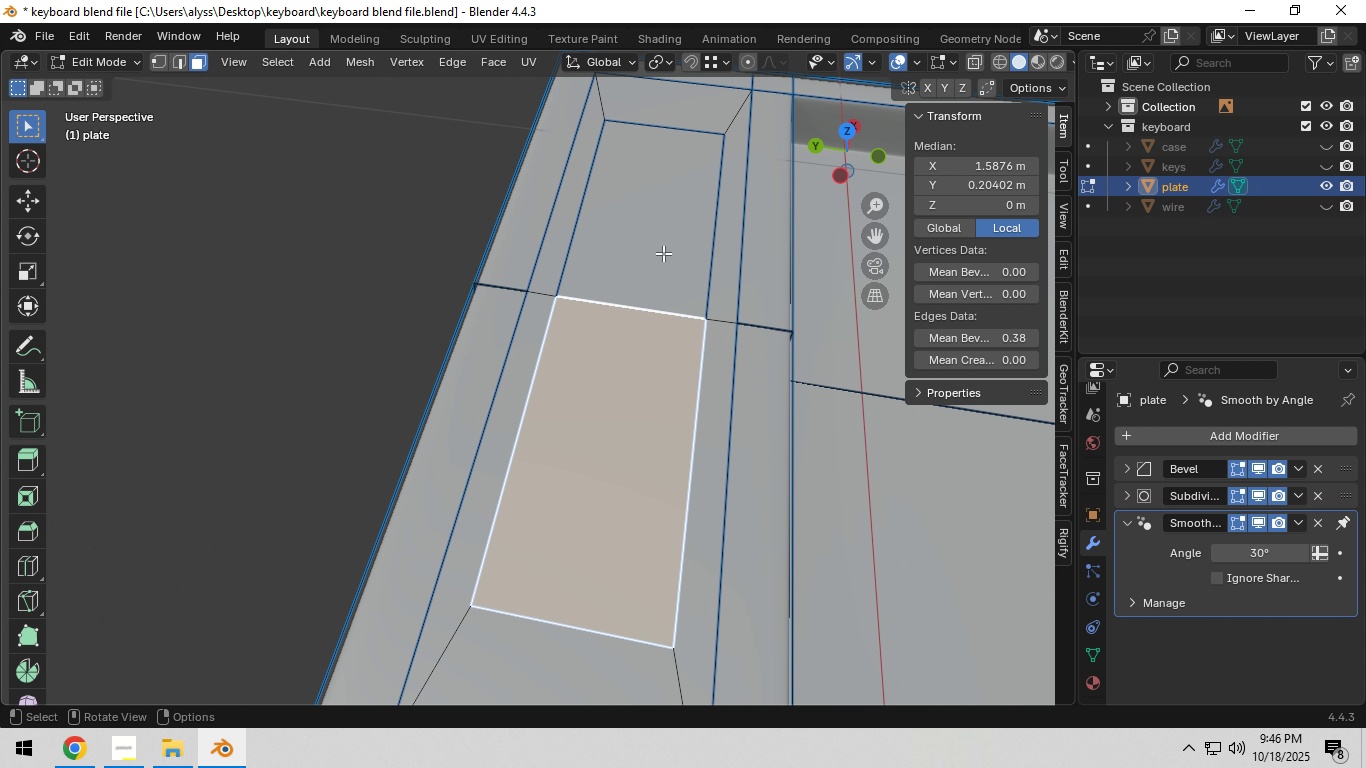 
hold_key(key=ShiftLeft, duration=0.41)
left_click([667, 234])
 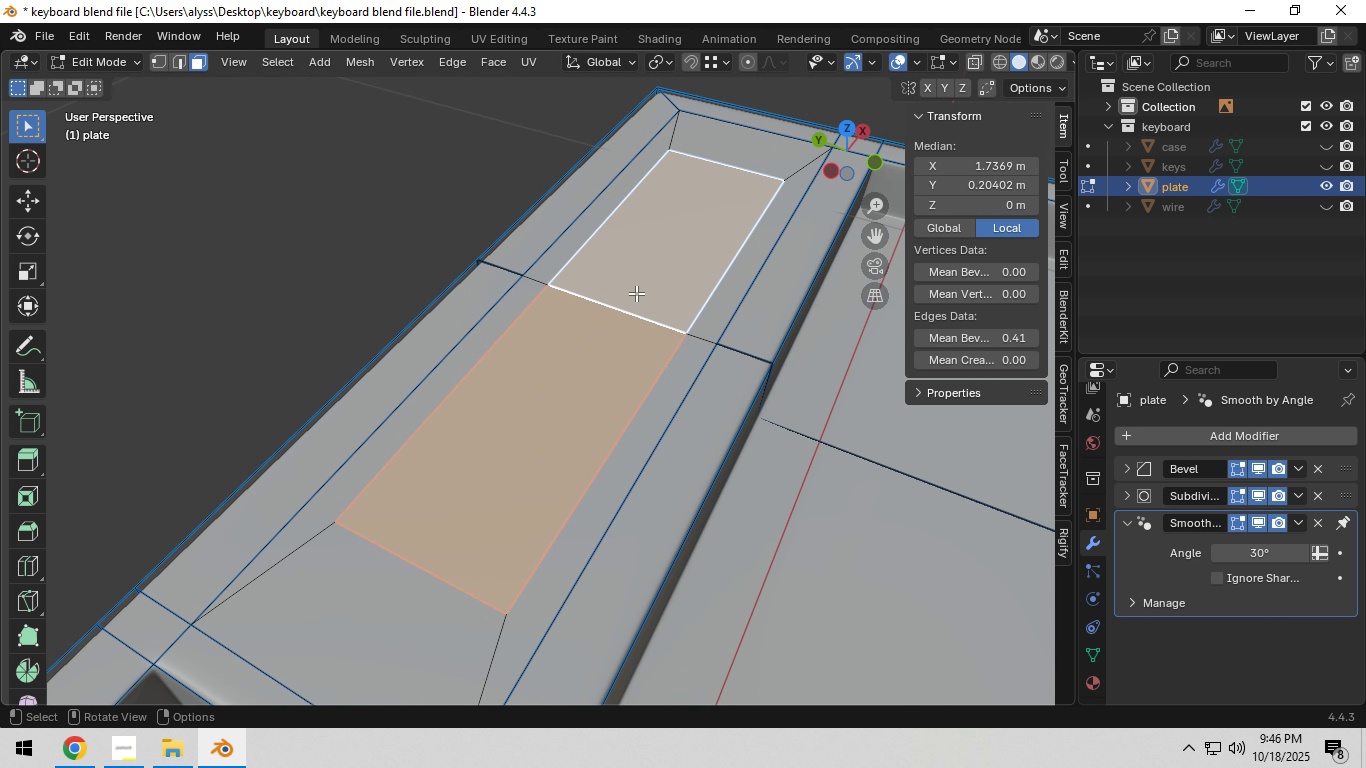 
scroll: coordinate [669, 295], scroll_direction: up, amount: 2.0
 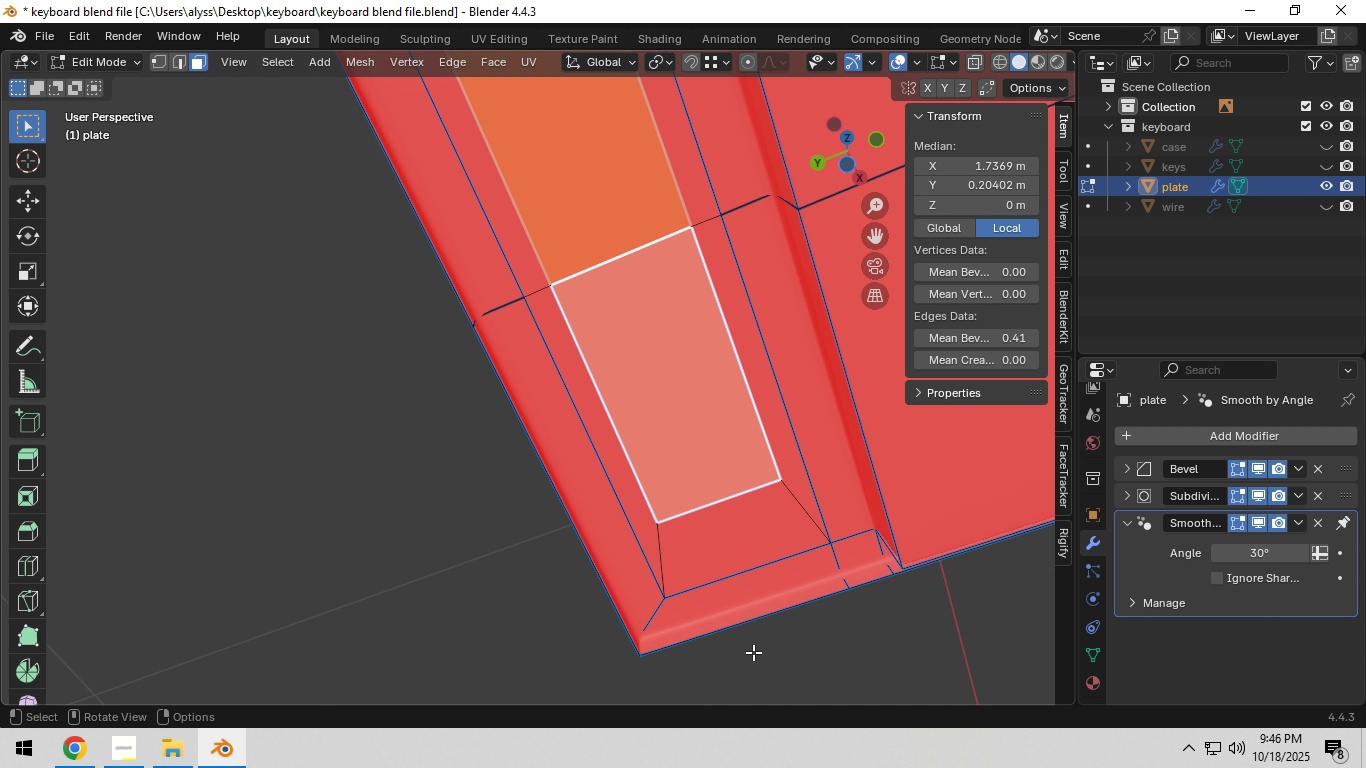 
scroll: coordinate [755, 656], scroll_direction: down, amount: 2.0
 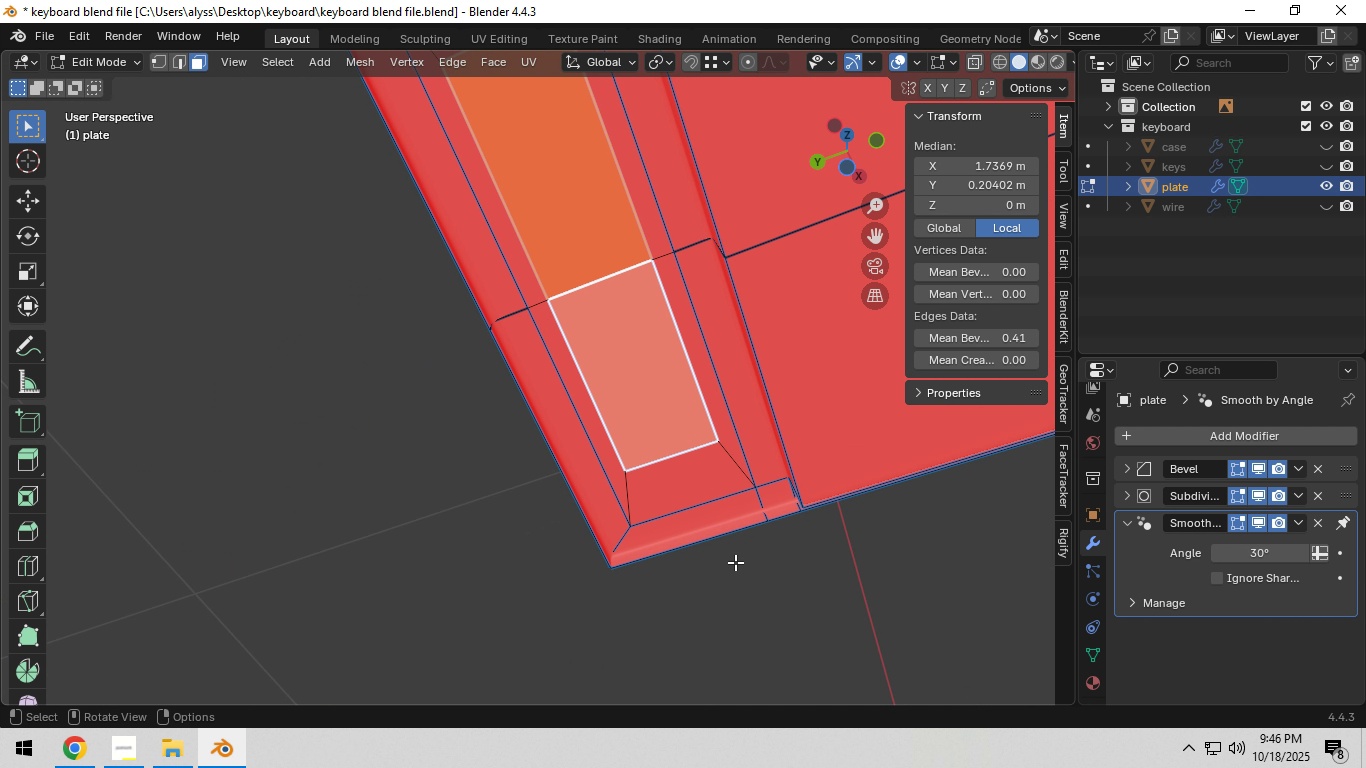 
key(Backquote)
 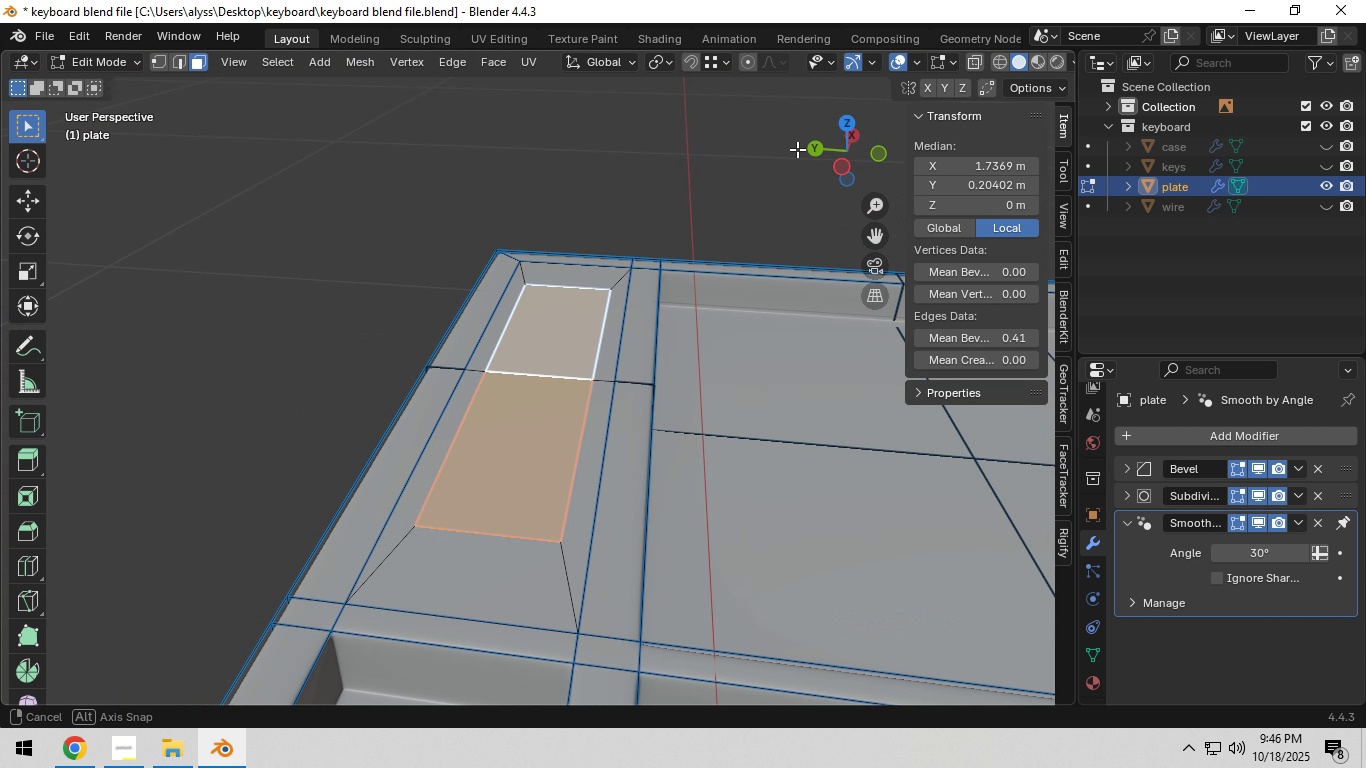 
key(Shift+ShiftLeft)
 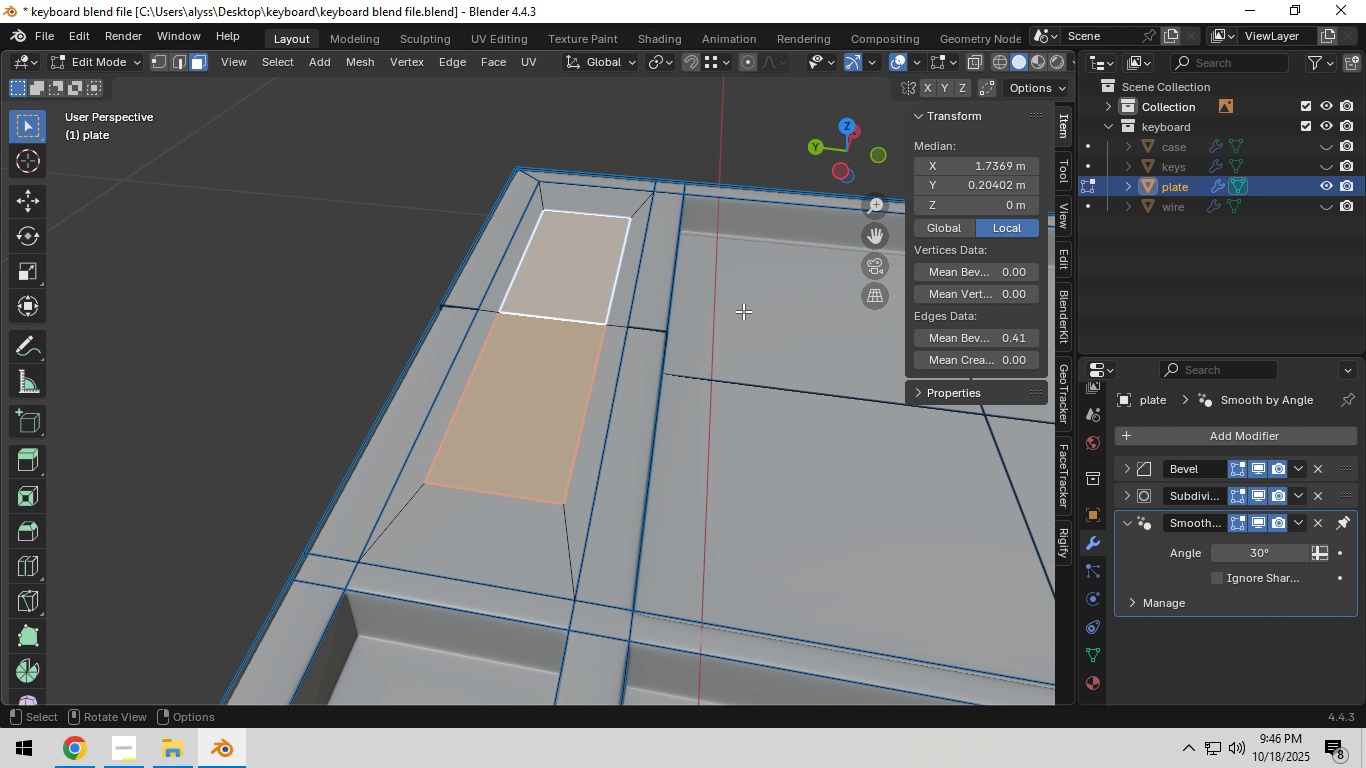 
scroll: coordinate [743, 313], scroll_direction: up, amount: 1.0
 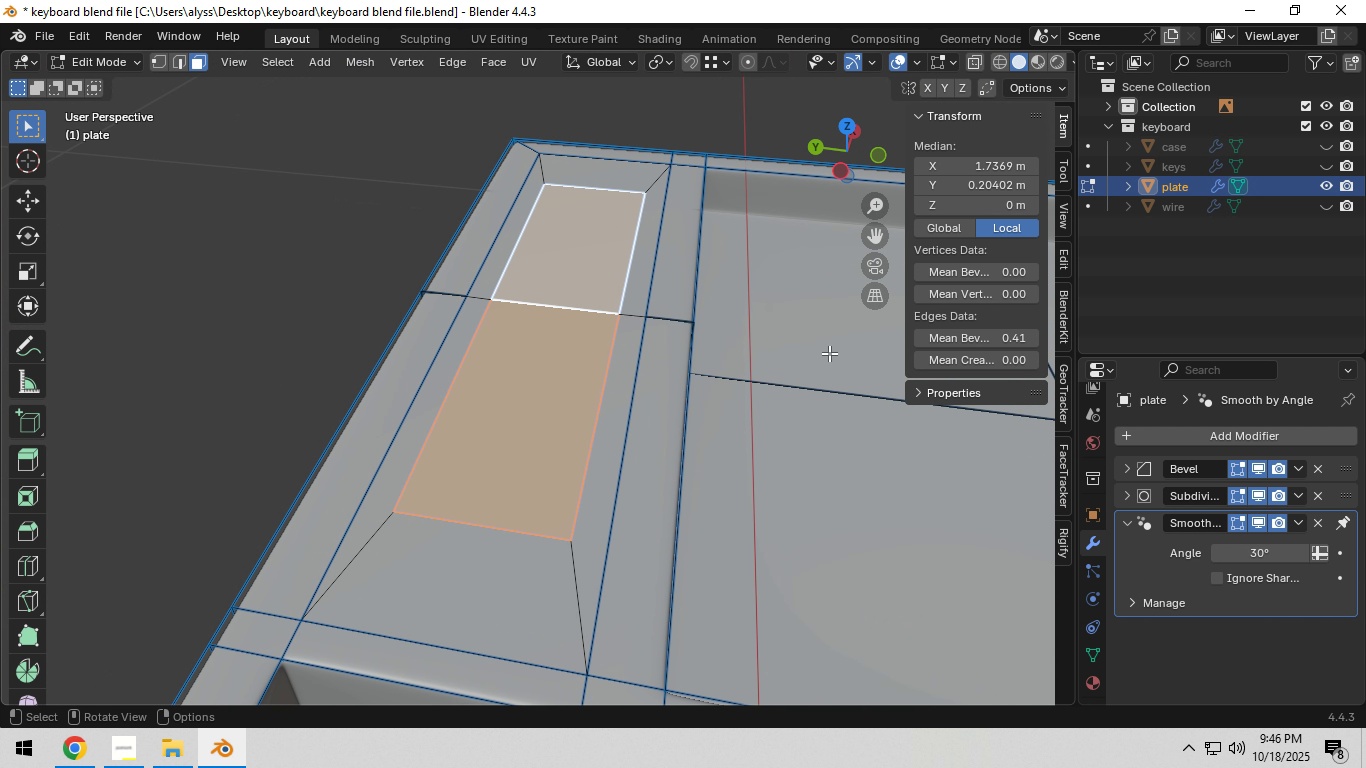 
key(E)
 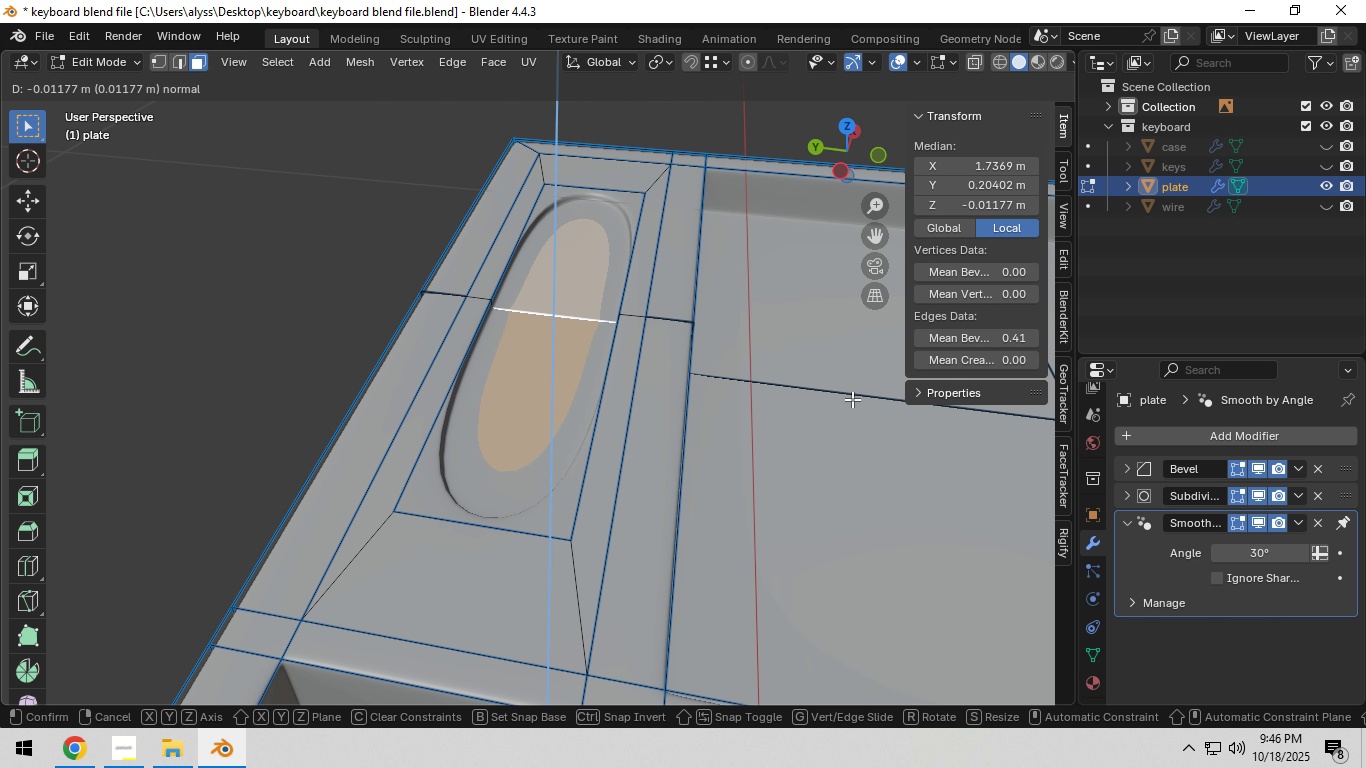 
wait(7.51)
 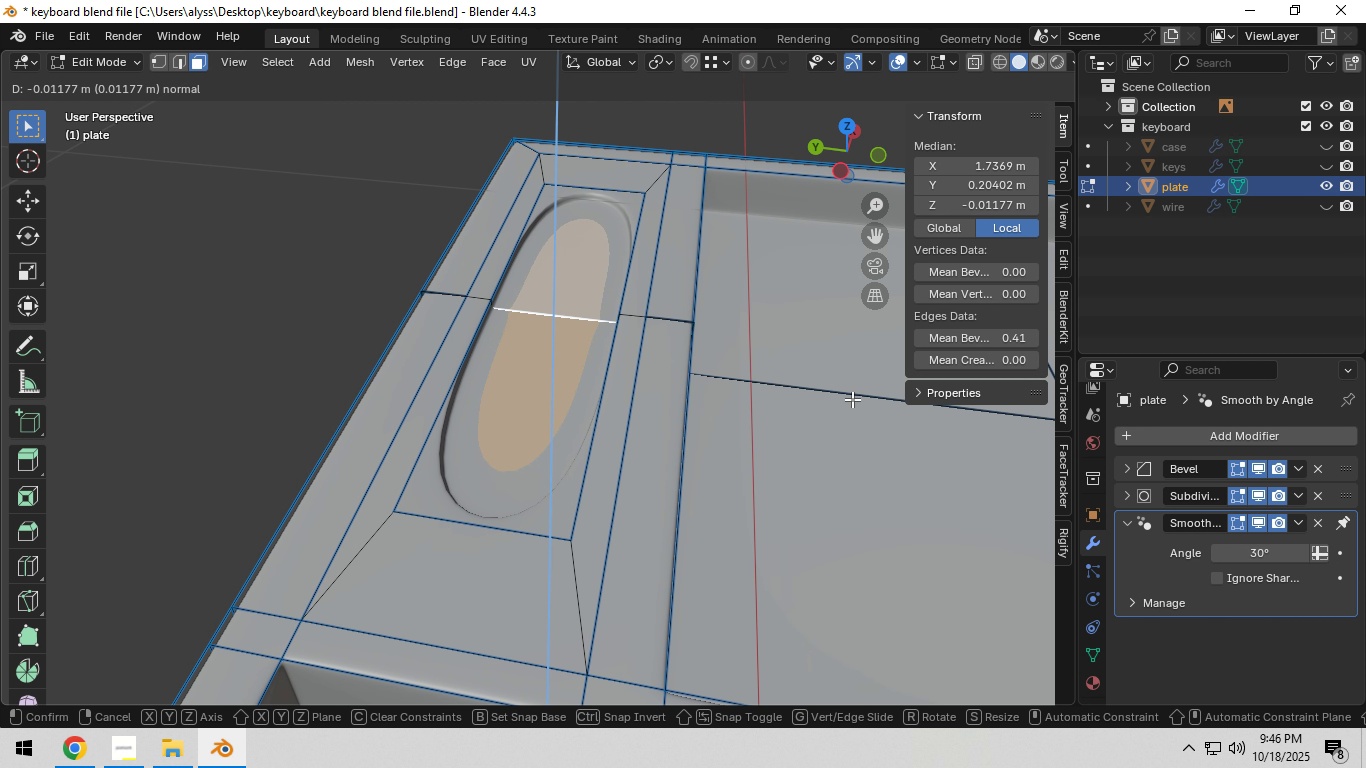 
right_click([852, 399])
 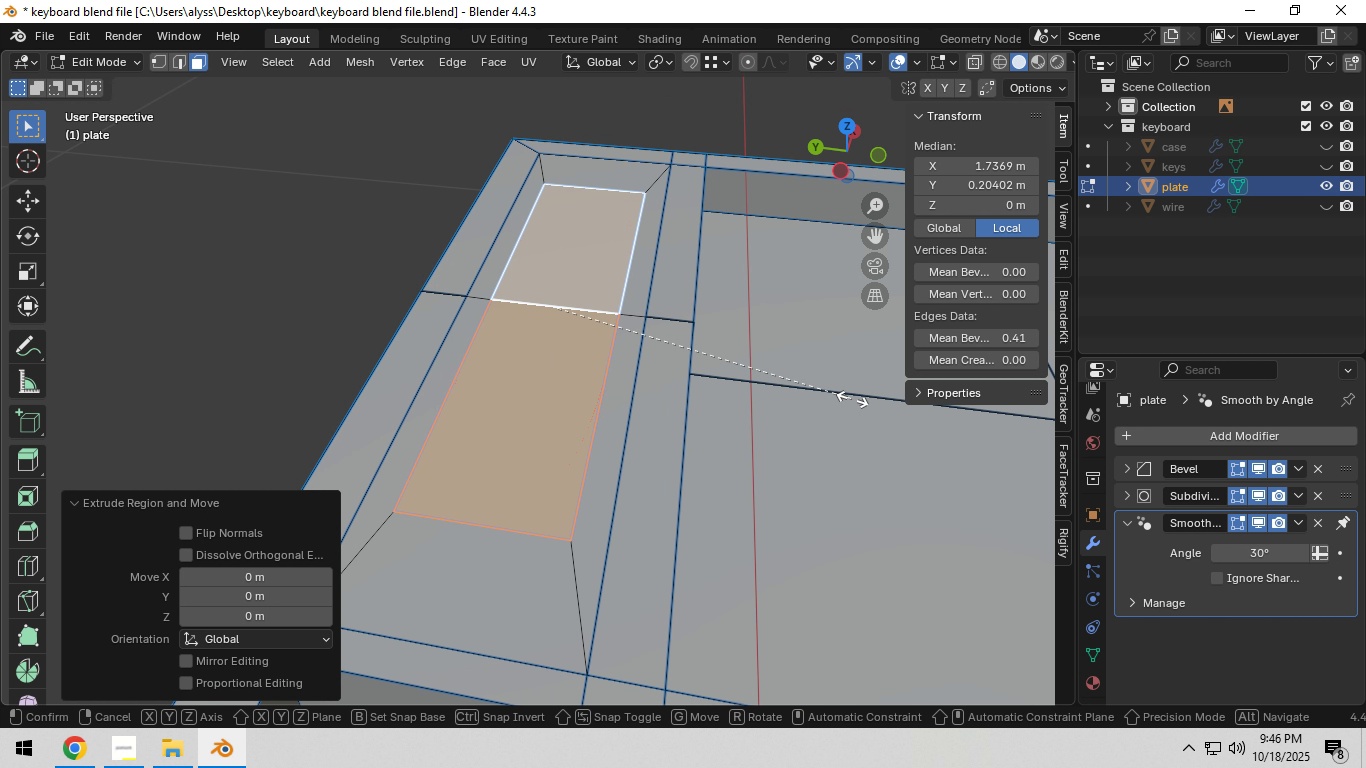 
key(S)
 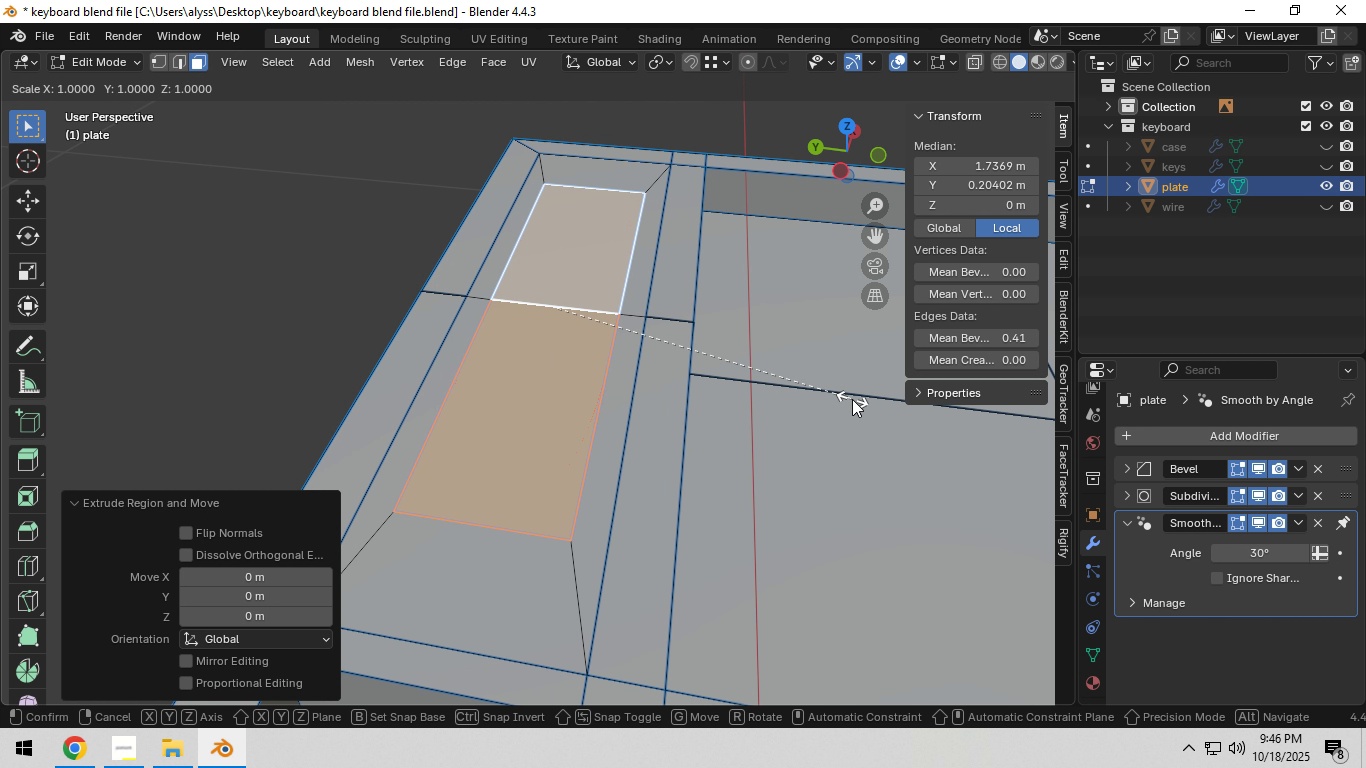 
hold_key(key=ShiftLeft, duration=1.54)
 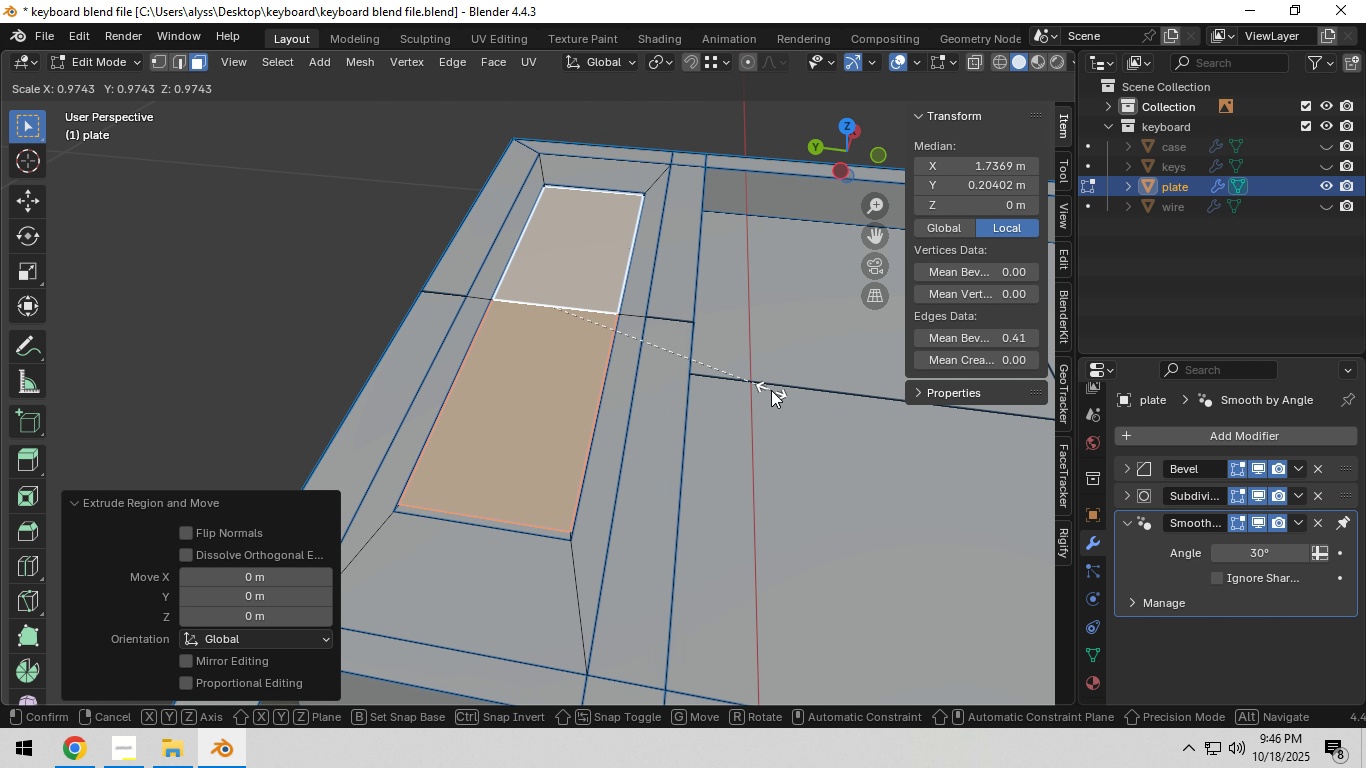 
hold_key(key=ShiftLeft, duration=0.94)
left_click([771, 390])
 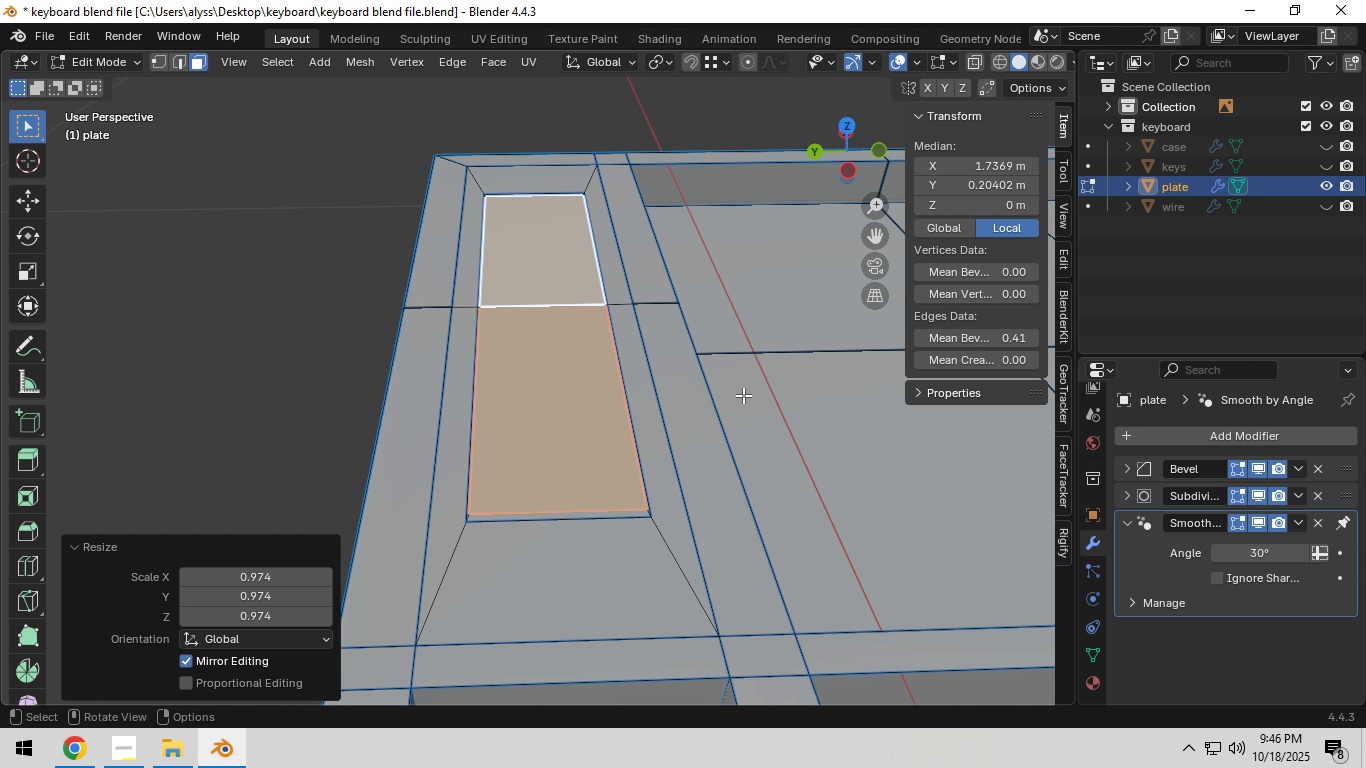 
scroll: coordinate [743, 395], scroll_direction: up, amount: 2.0
 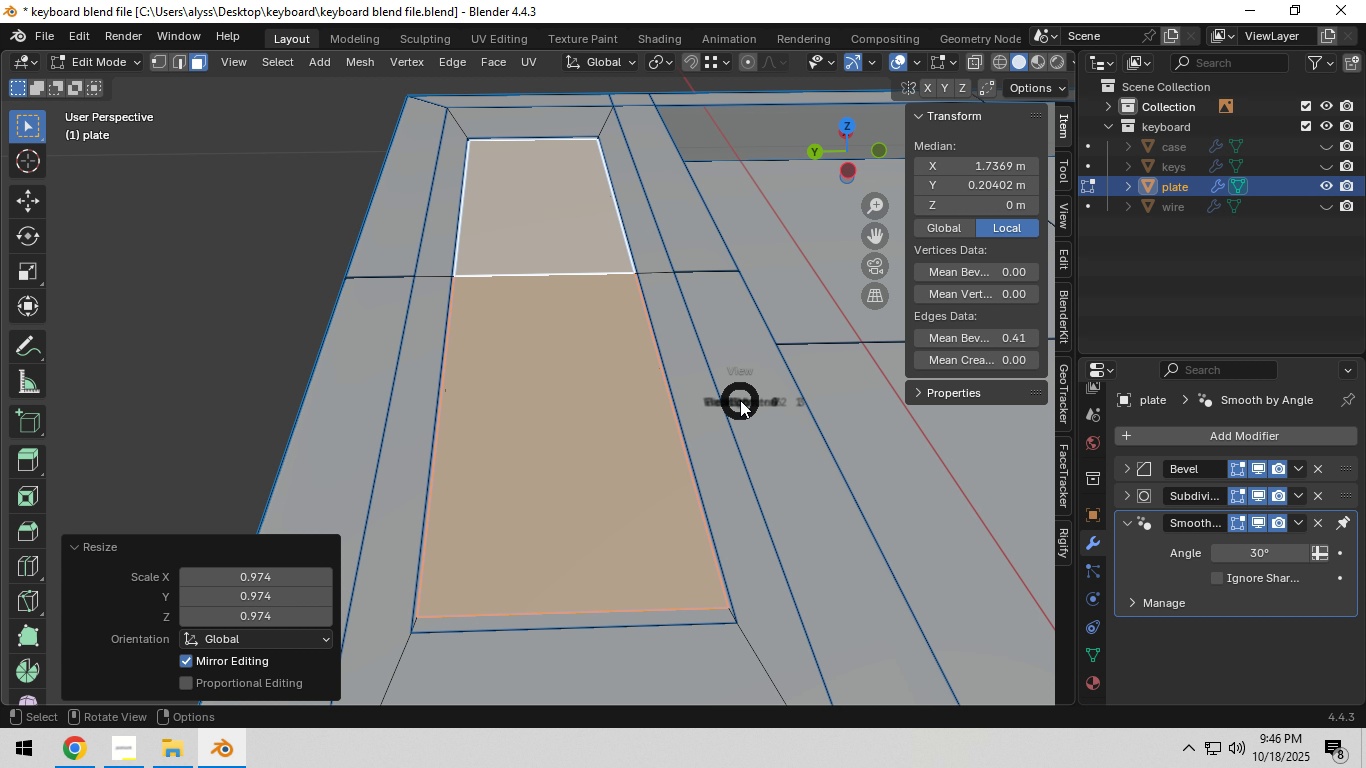 
key(Backquote)
 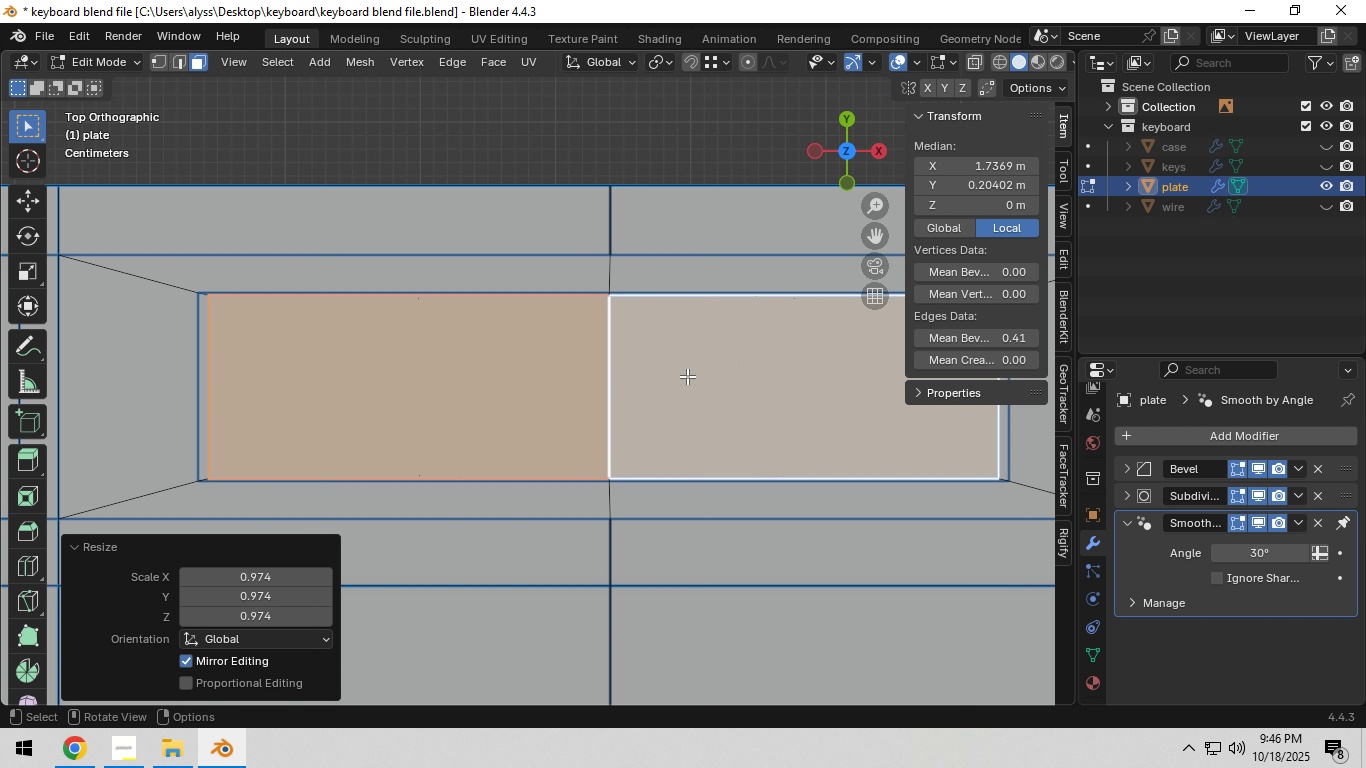 
hold_key(key=ShiftLeft, duration=0.41)
 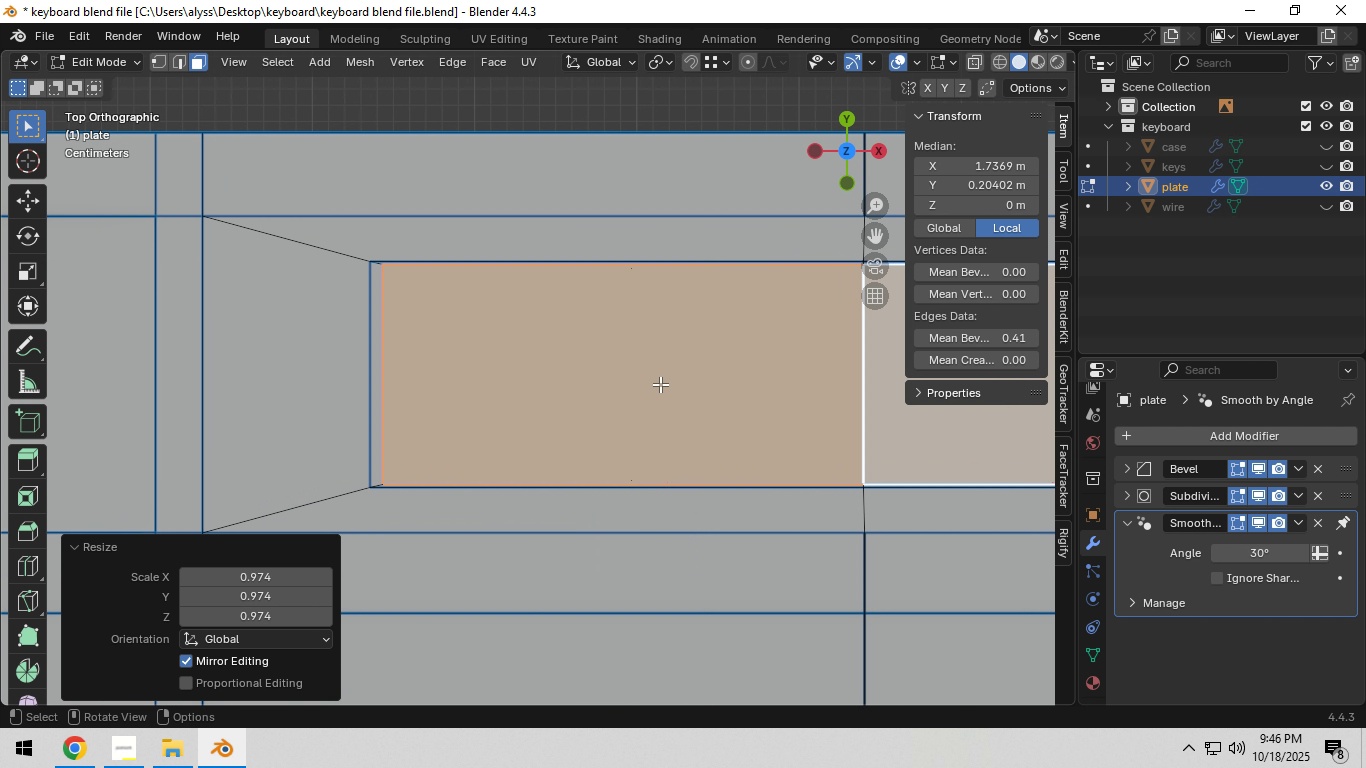 
scroll: coordinate [659, 384], scroll_direction: up, amount: 4.0
 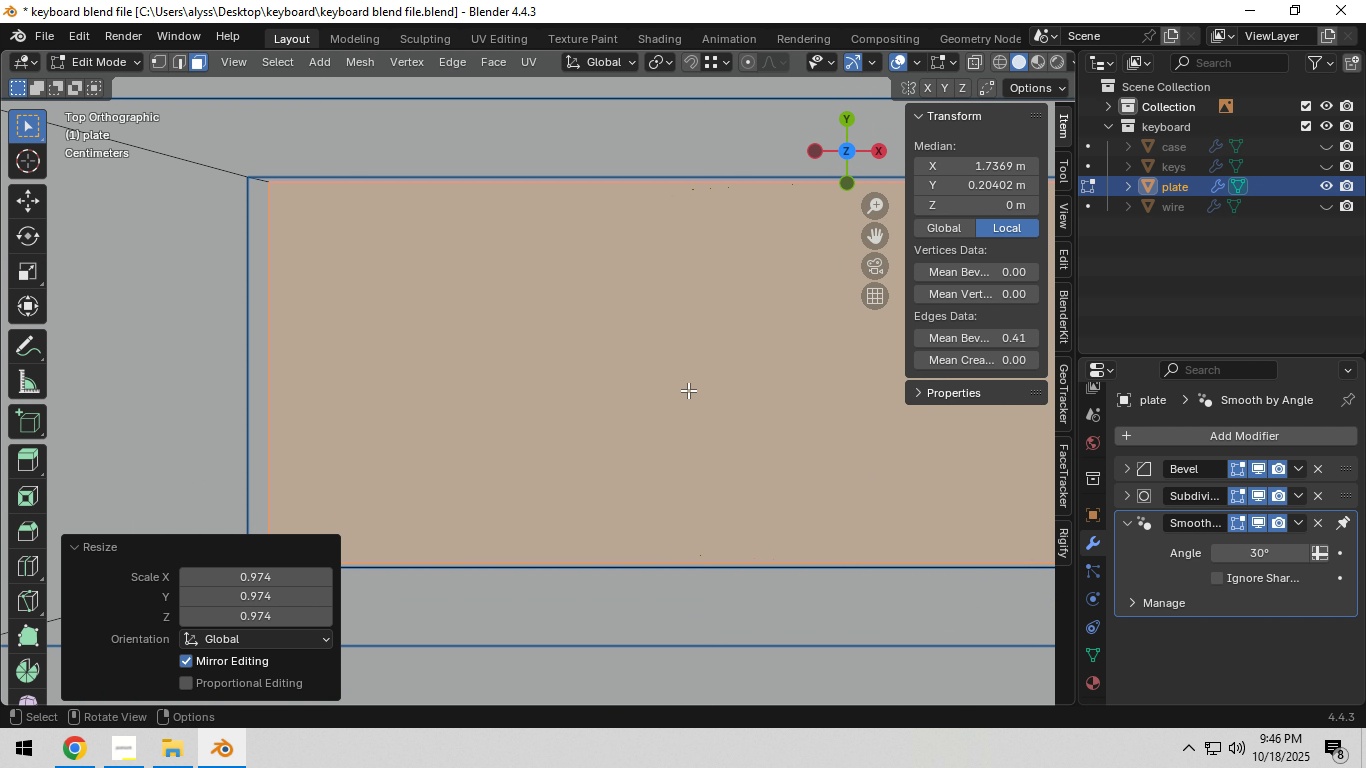 
type(sy)
 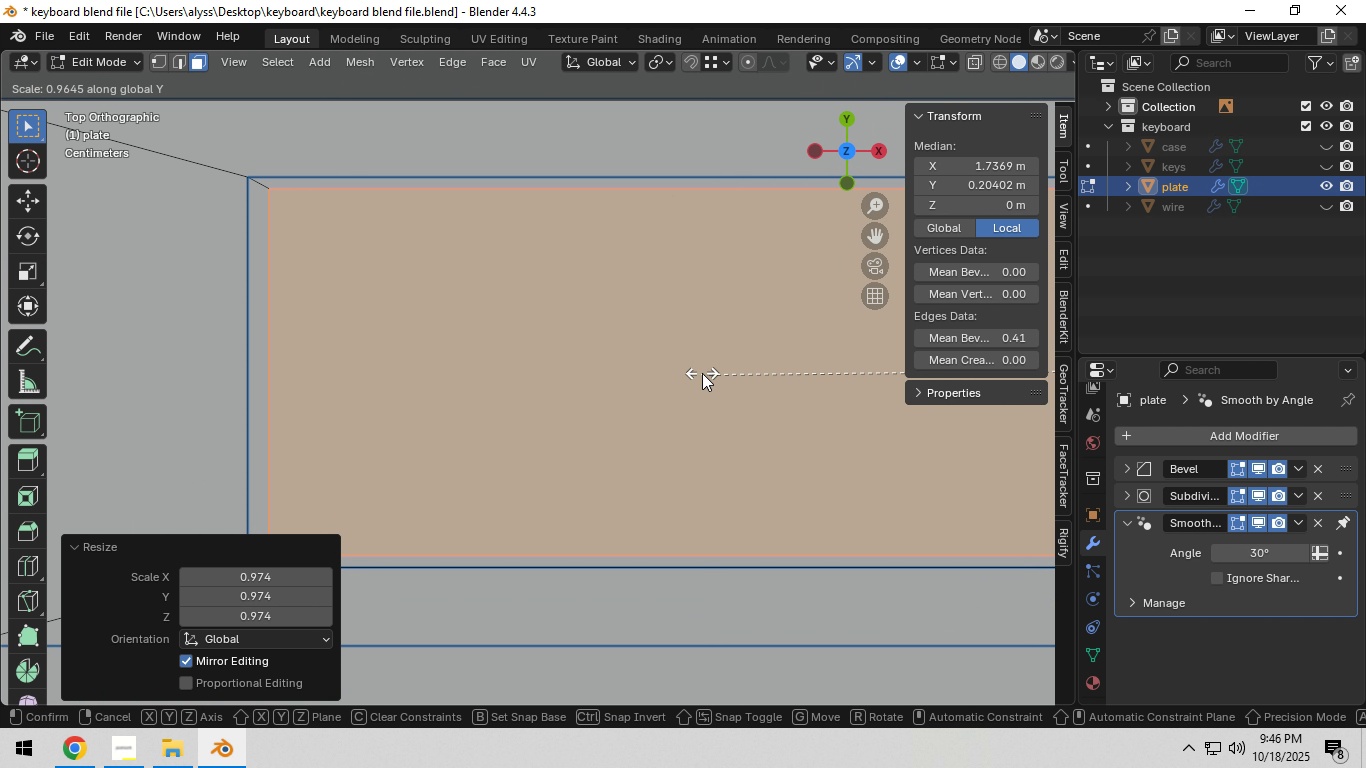 
left_click([704, 372])
 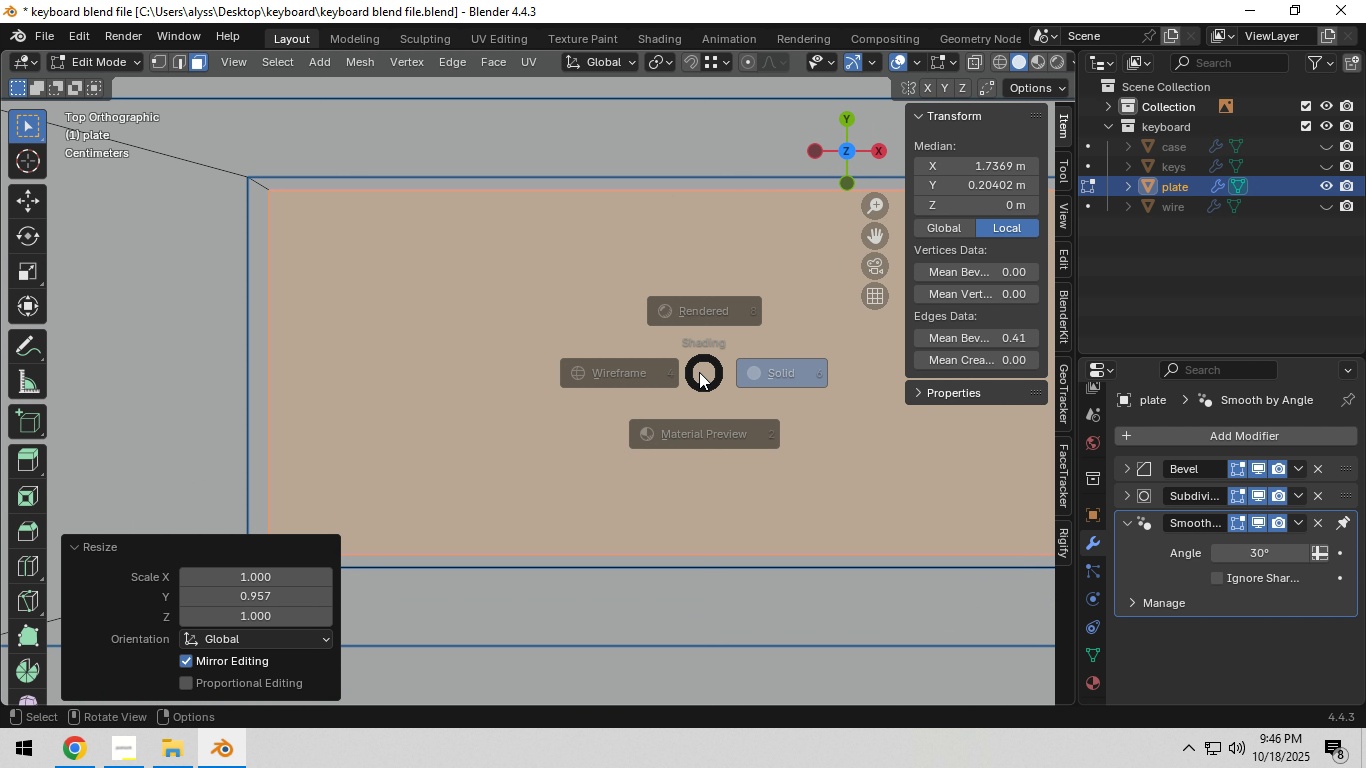 
type(zsyuy)
 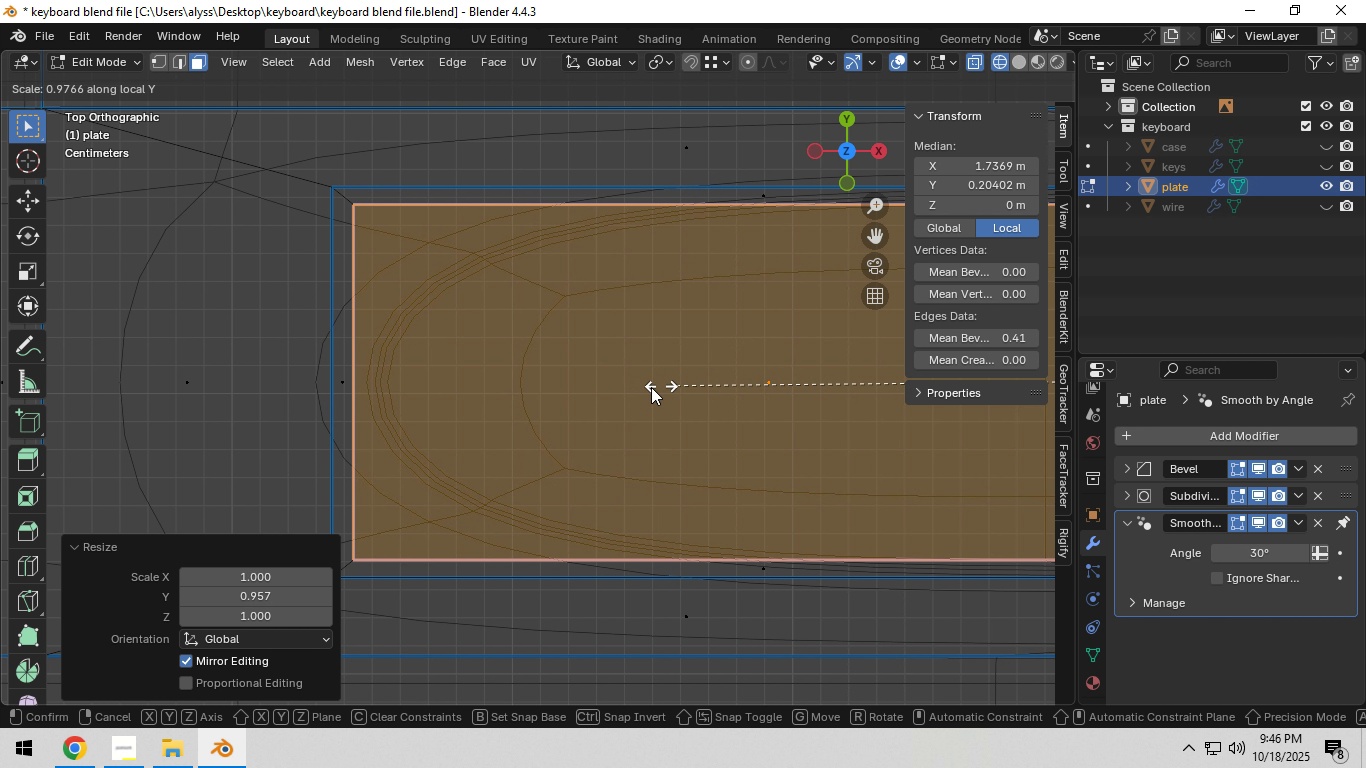 
right_click([649, 388])
 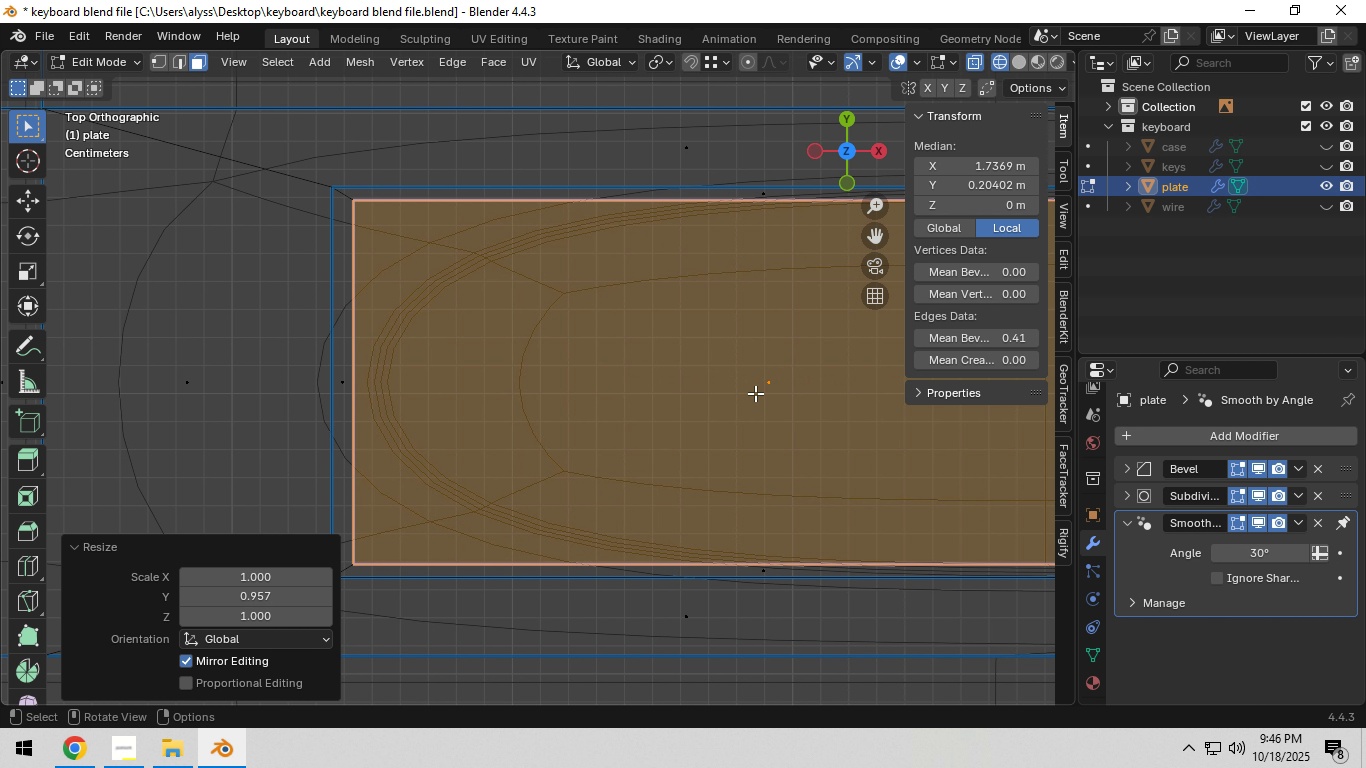 
type(syx)
 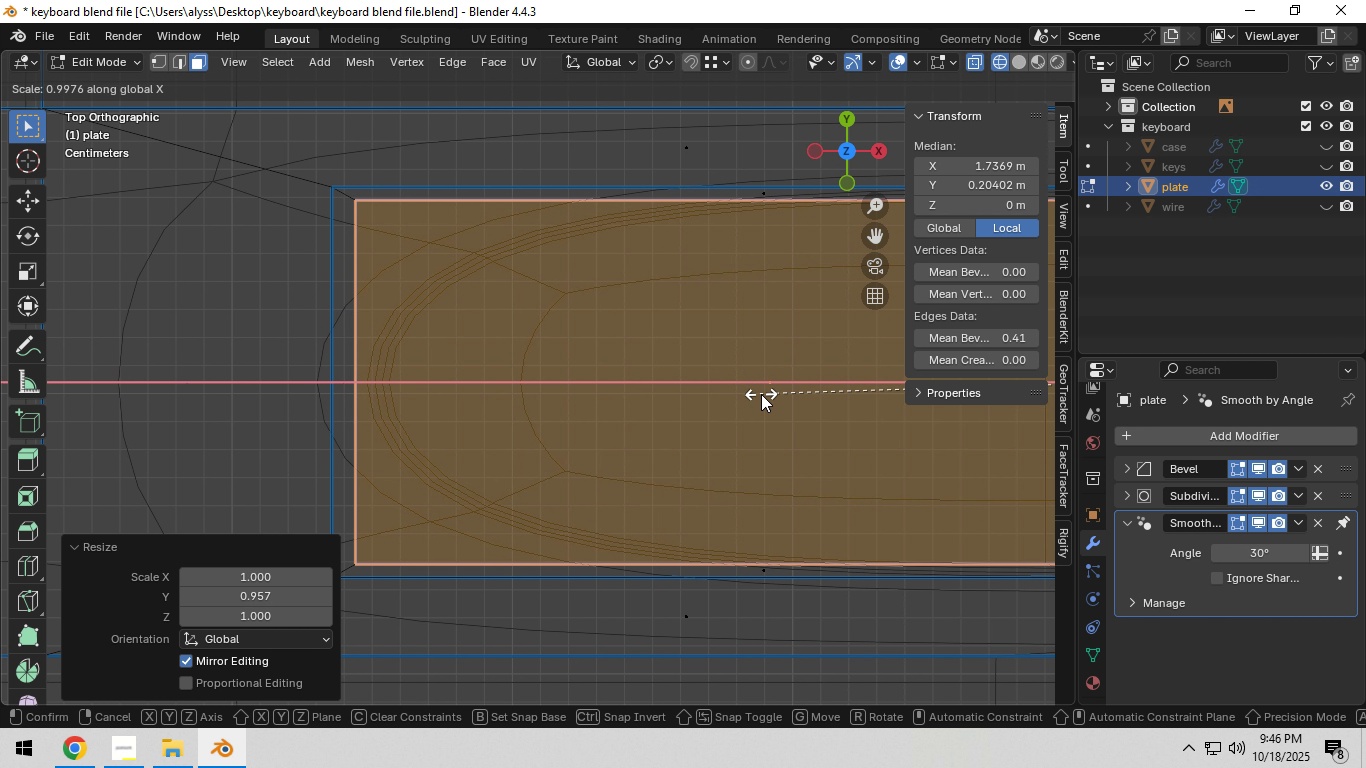 
hold_key(key=ShiftLeft, duration=1.53)
 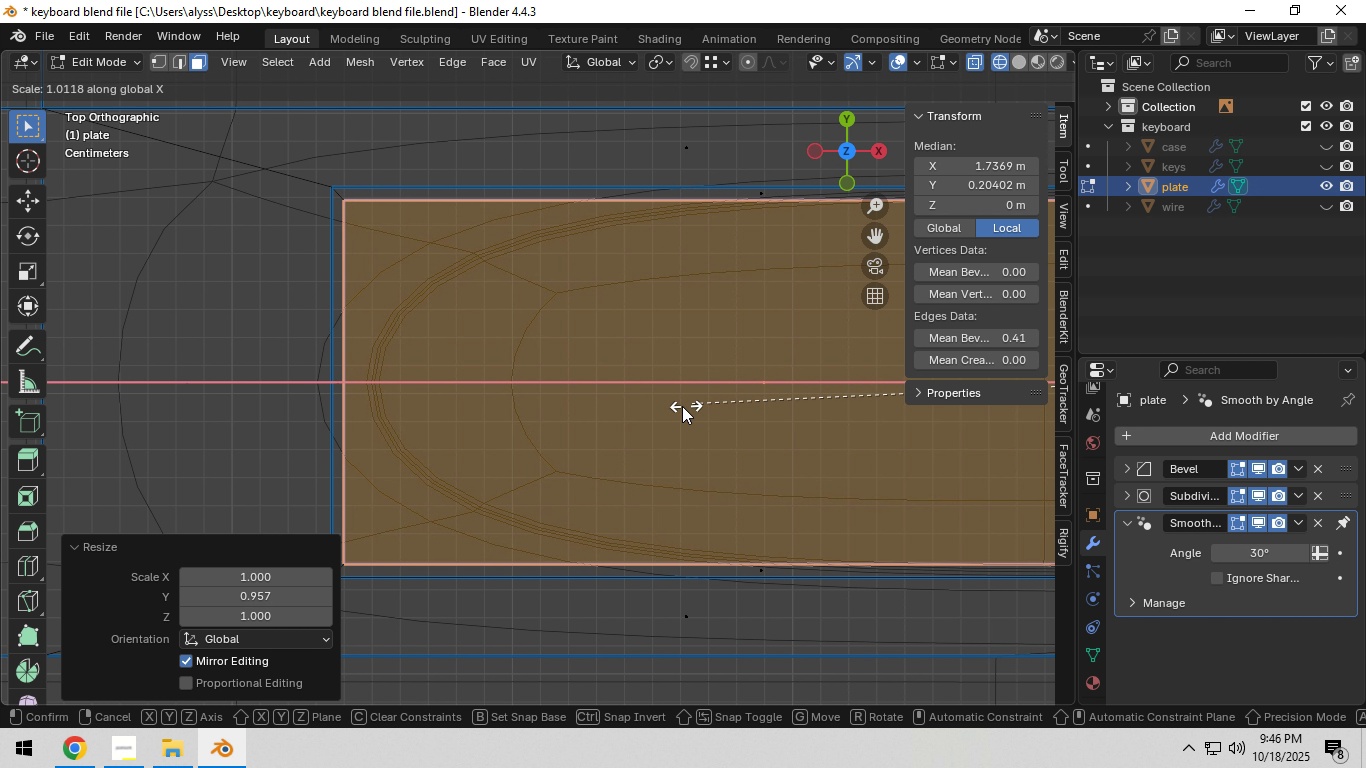 
hold_key(key=ShiftLeft, duration=1.53)
 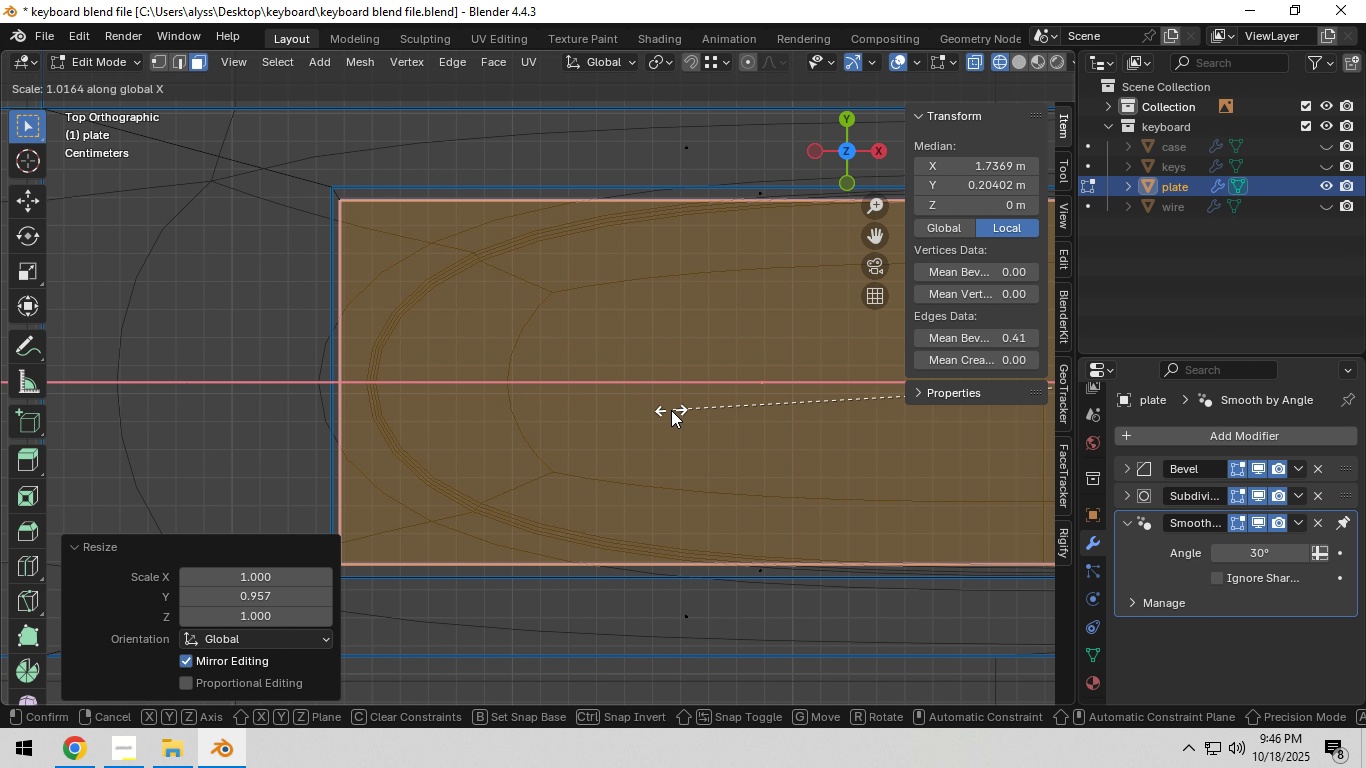 
hold_key(key=ShiftLeft, duration=1.5)
left_click([671, 410])
 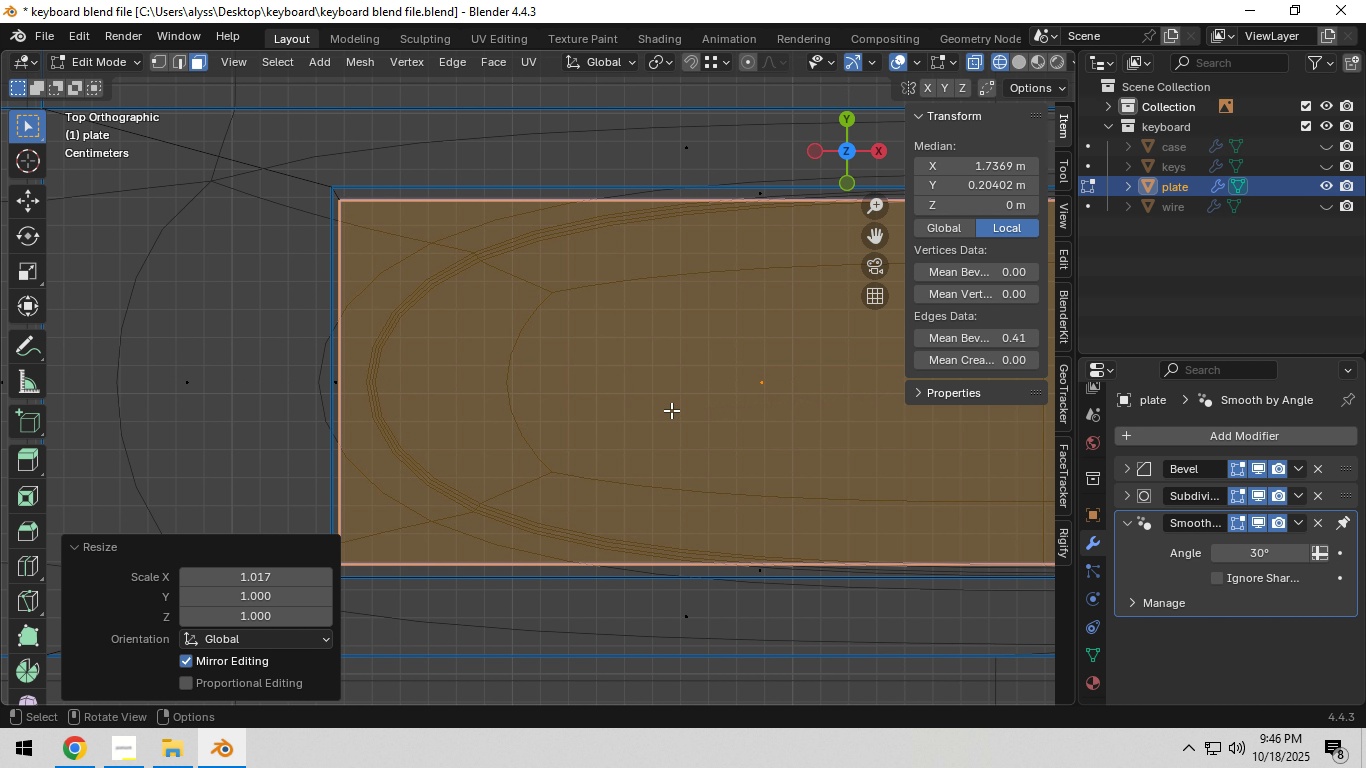 
type(sy)
 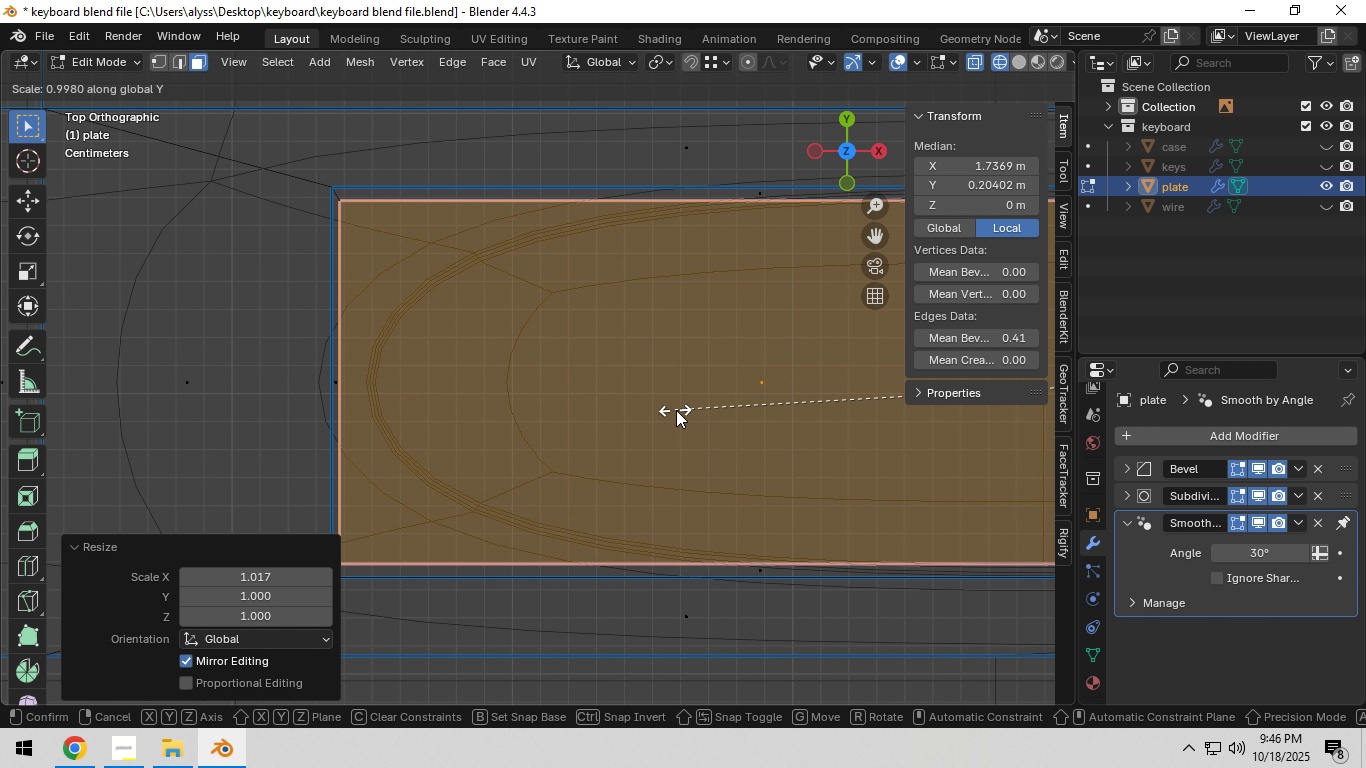 
hold_key(key=ShiftLeft, duration=1.54)
 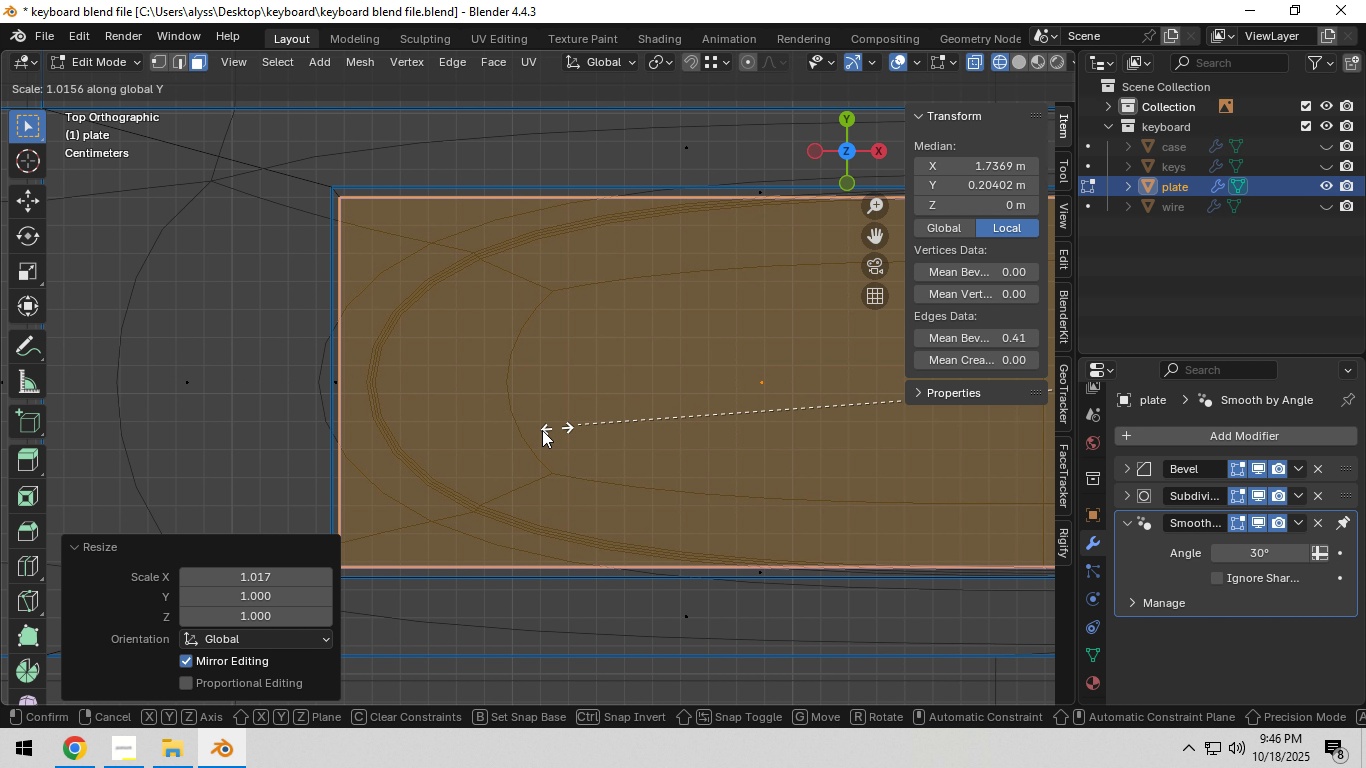 
hold_key(key=ShiftLeft, duration=1.52)
 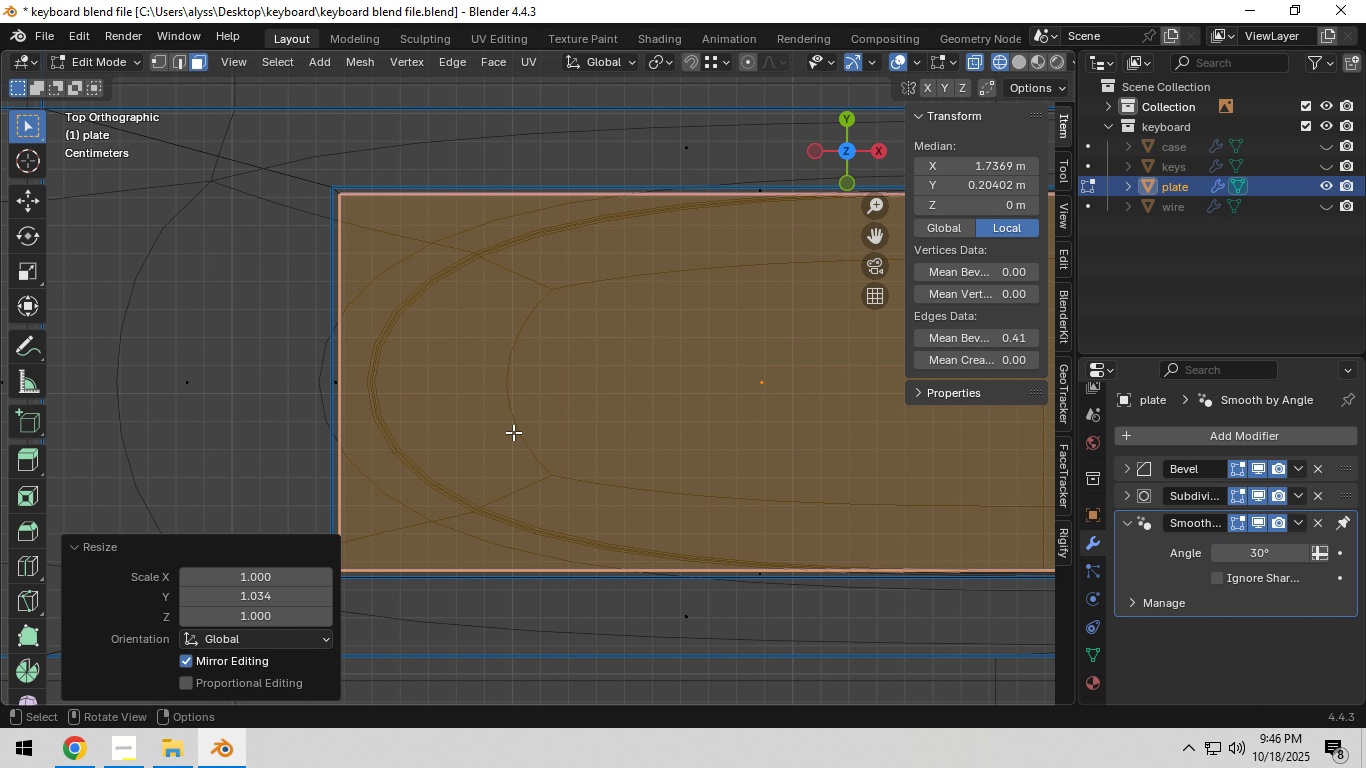 
hold_key(key=ShiftLeft, duration=0.52)
left_click([486, 435])
 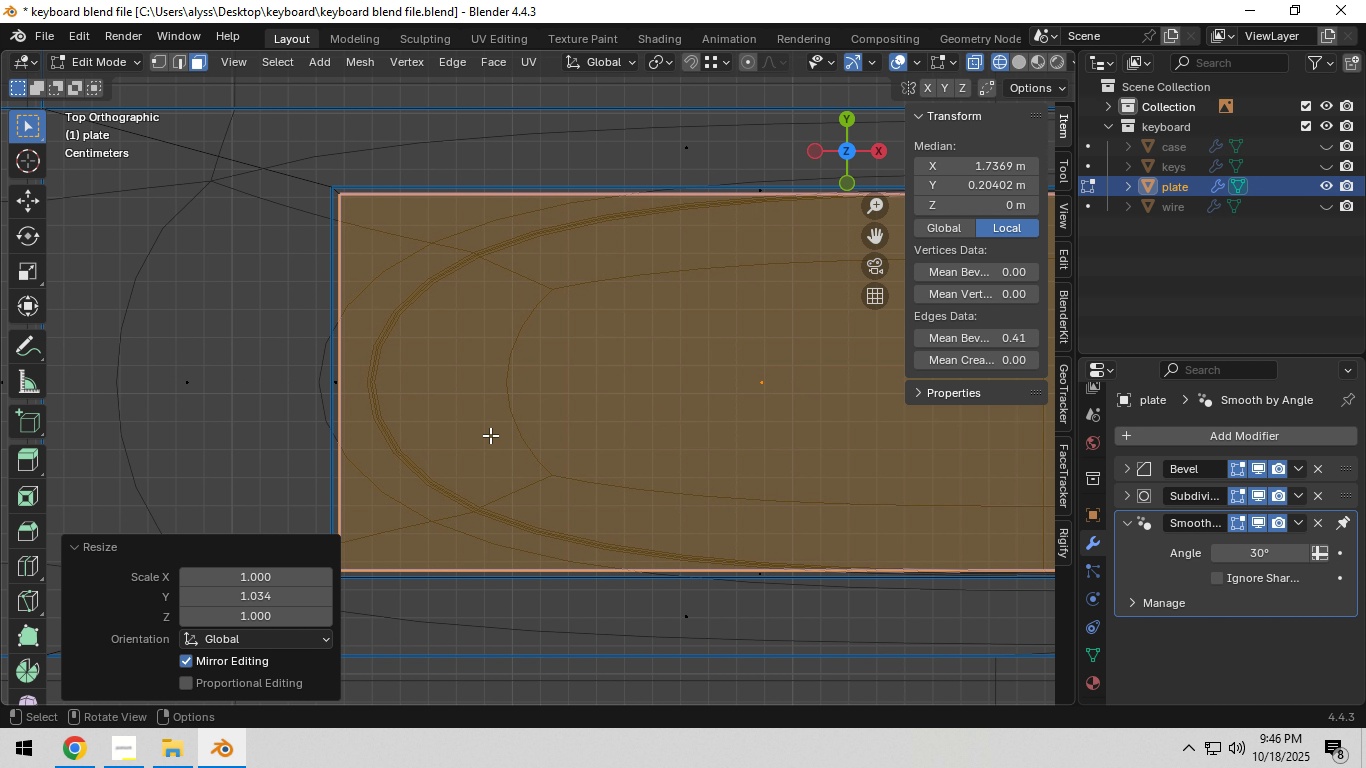 
hold_key(key=ShiftLeft, duration=1.67)
 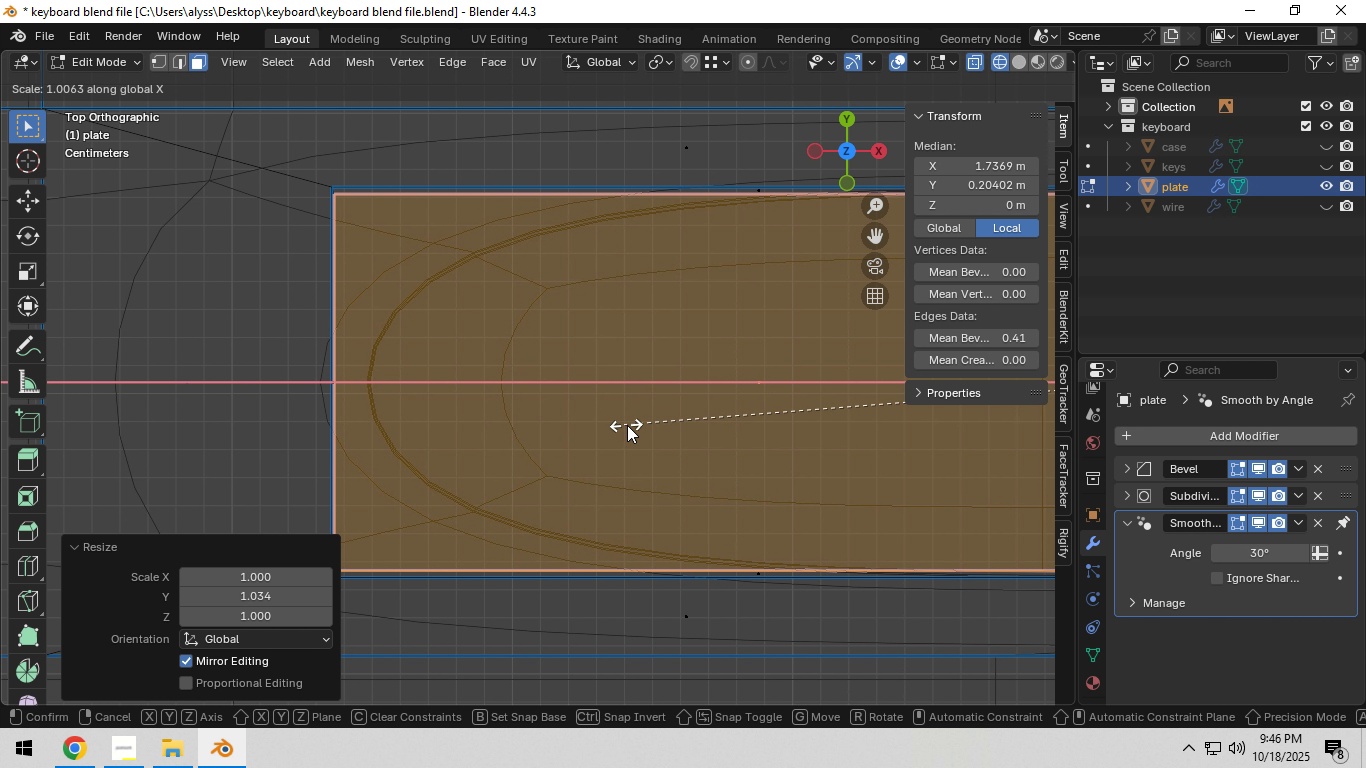 
type(sx)
 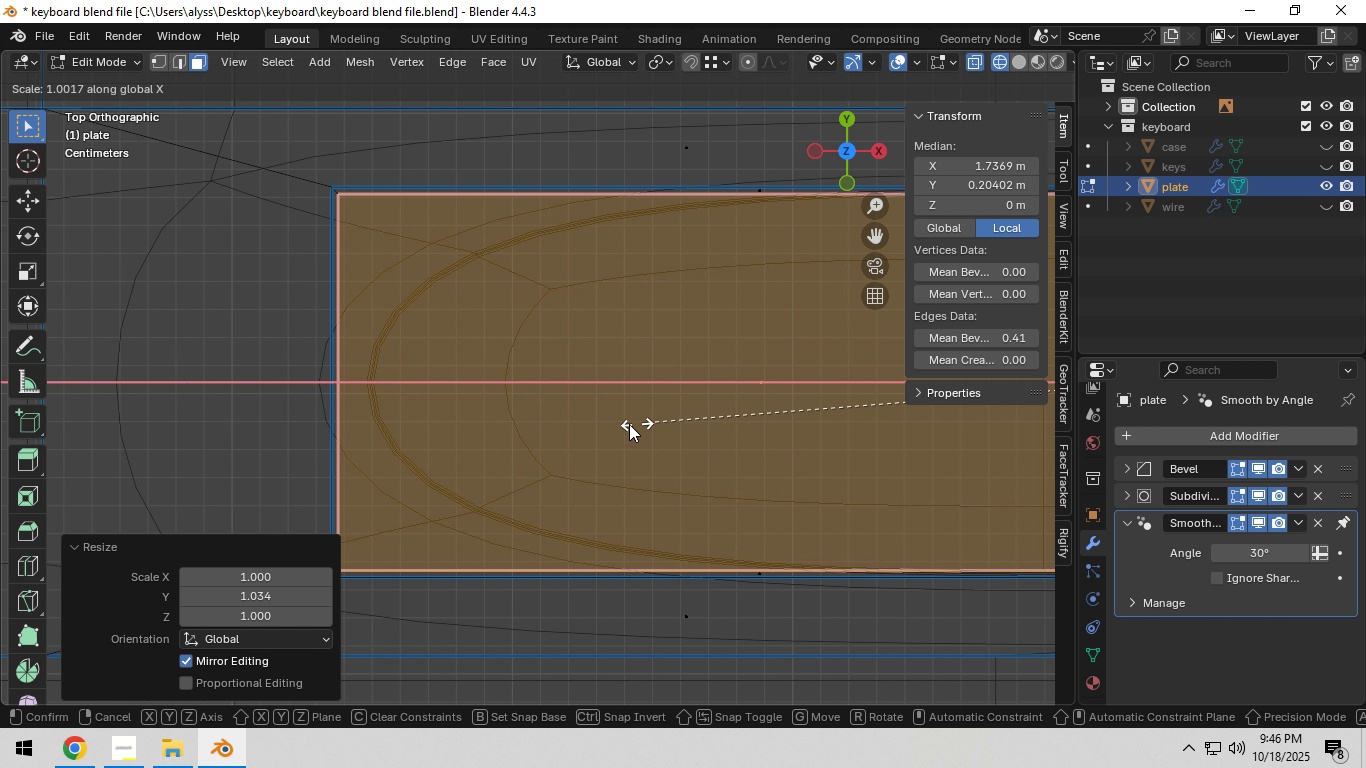 
hold_key(key=ShiftLeft, duration=1.51)
 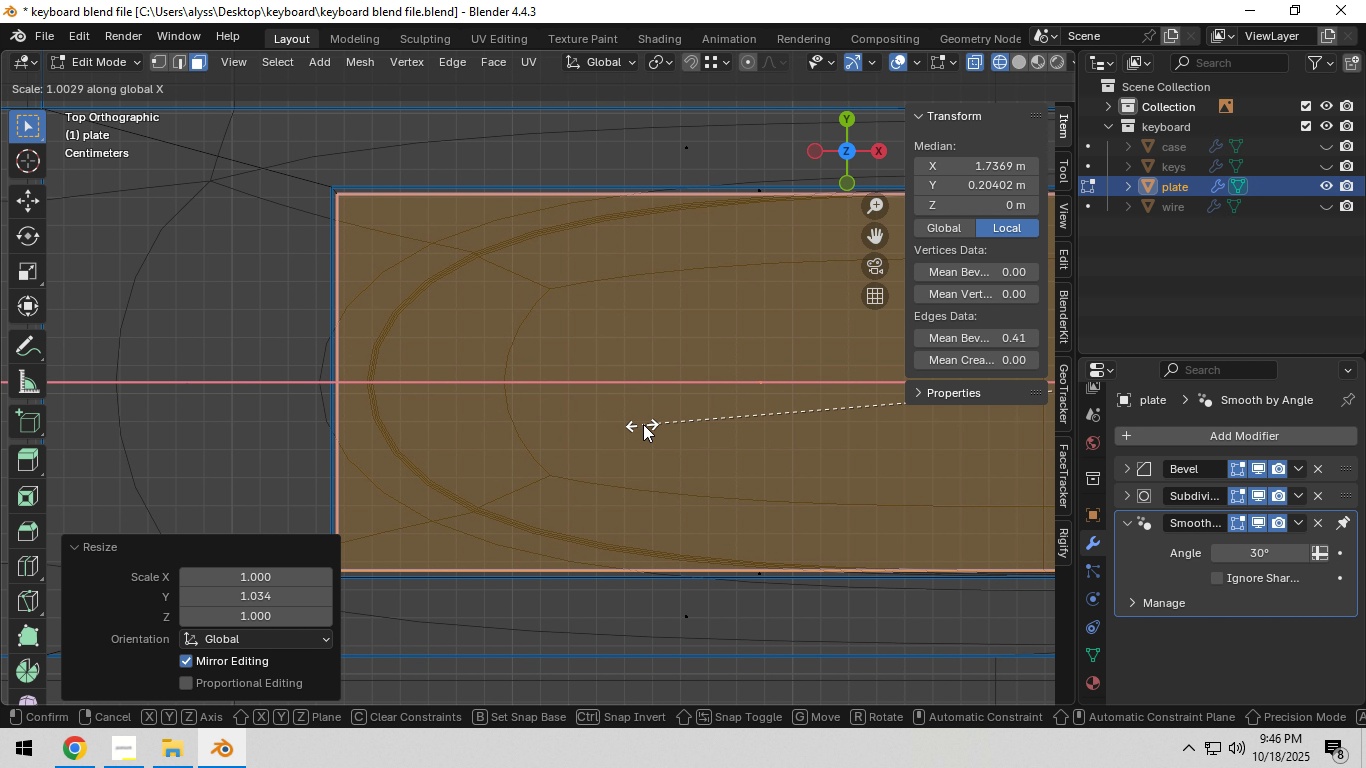 
hold_key(key=ShiftLeft, duration=1.45)
left_click([644, 424])
 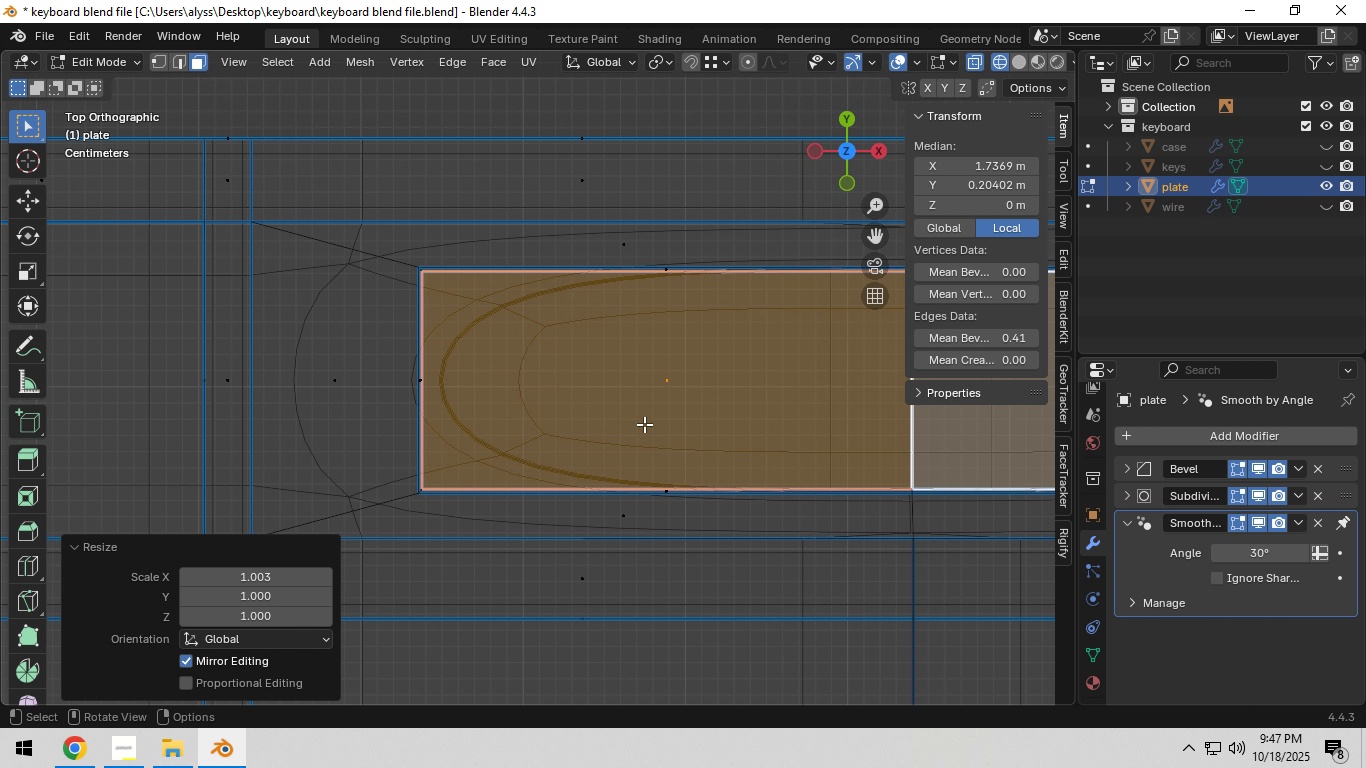 
scroll: coordinate [644, 424], scroll_direction: down, amount: 4.0
 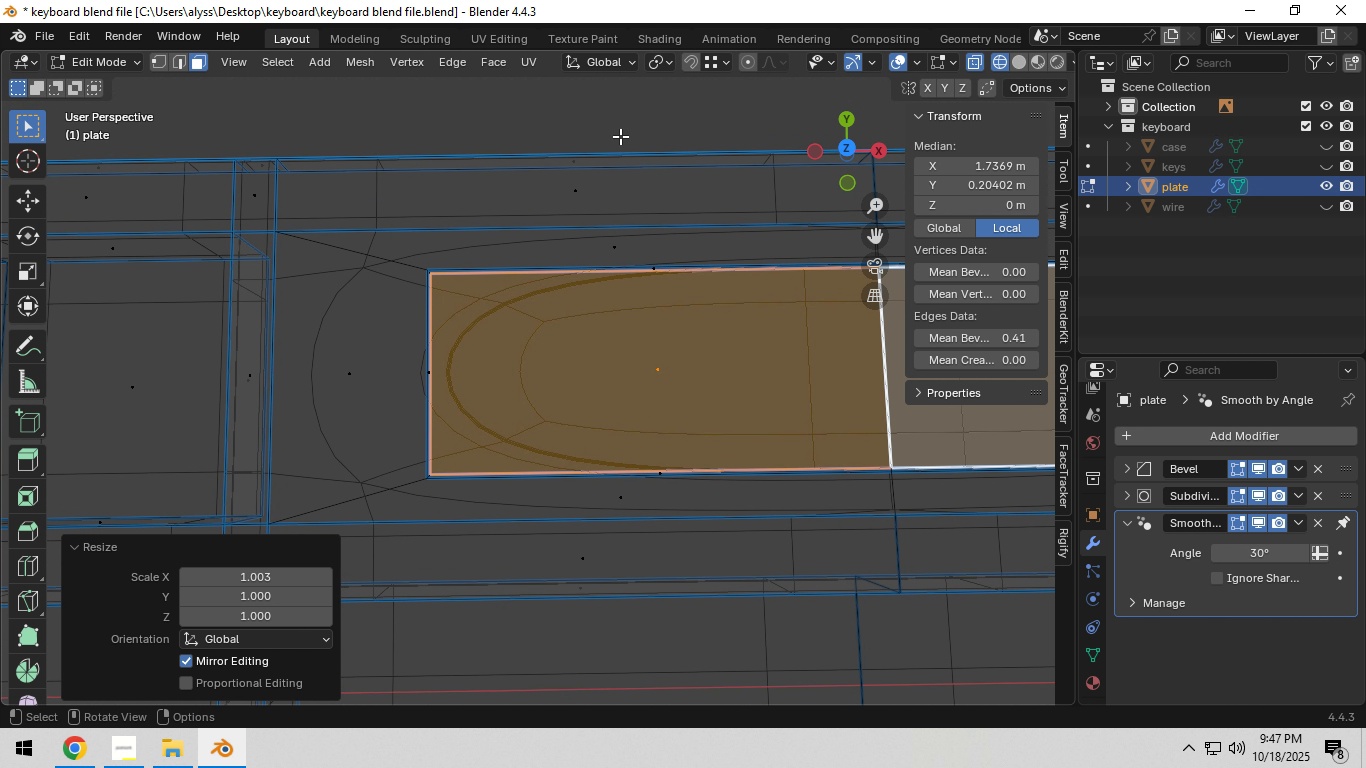 
left_click([623, 124])
 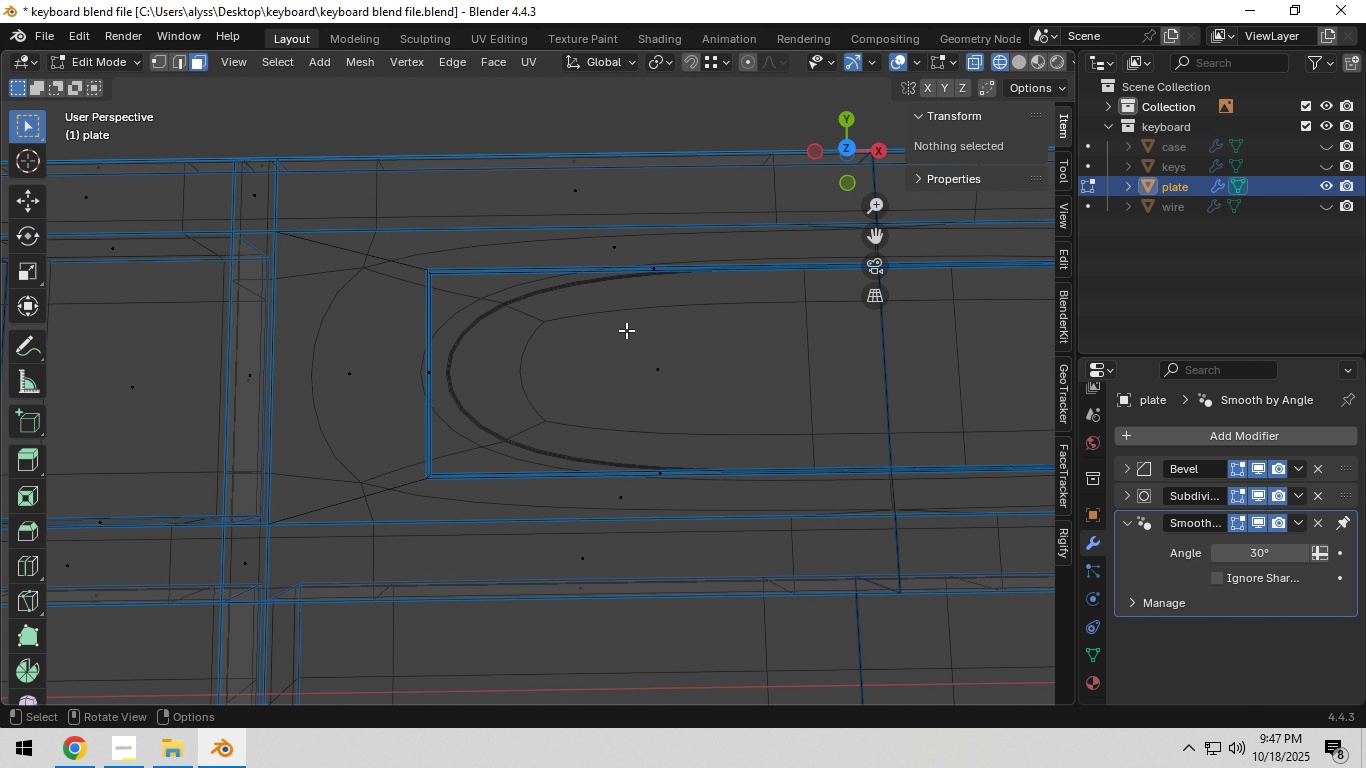 
key(Z)
 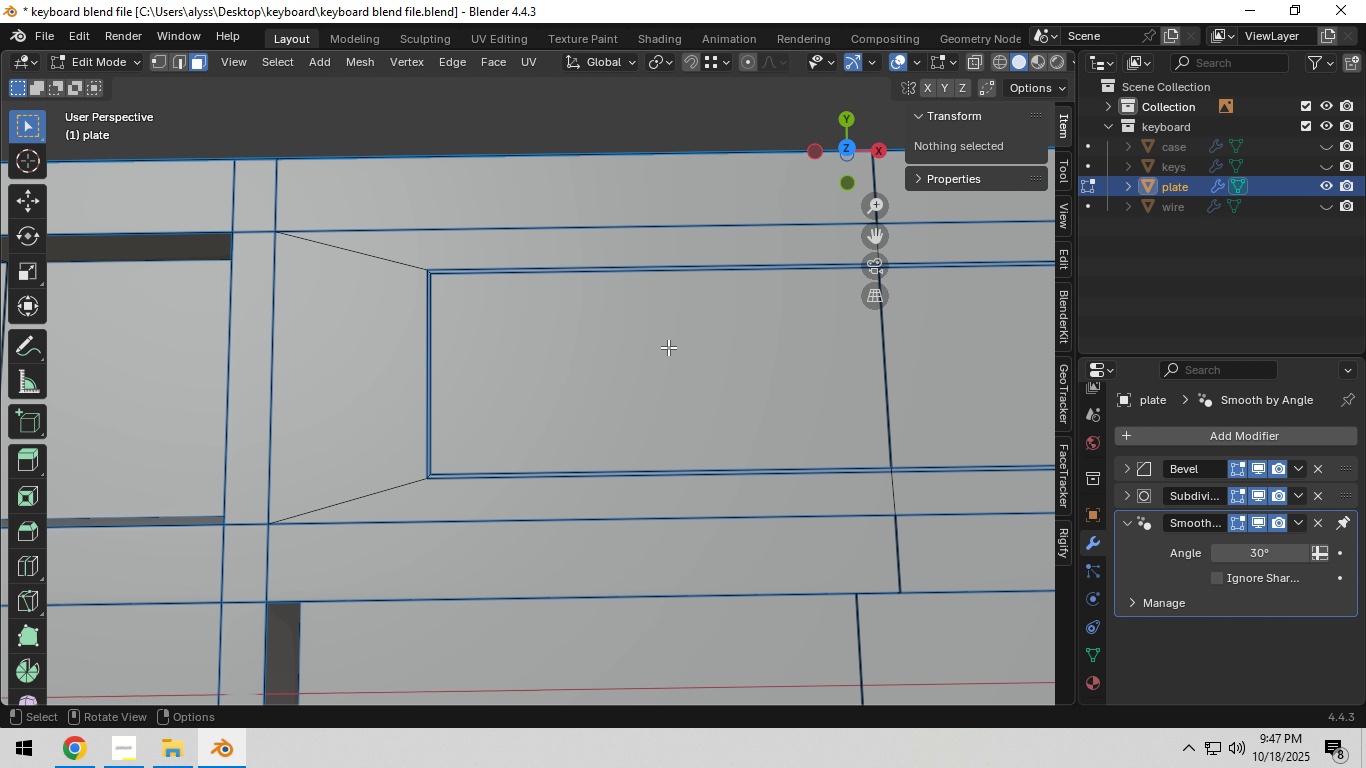 
scroll: coordinate [665, 351], scroll_direction: down, amount: 3.0
 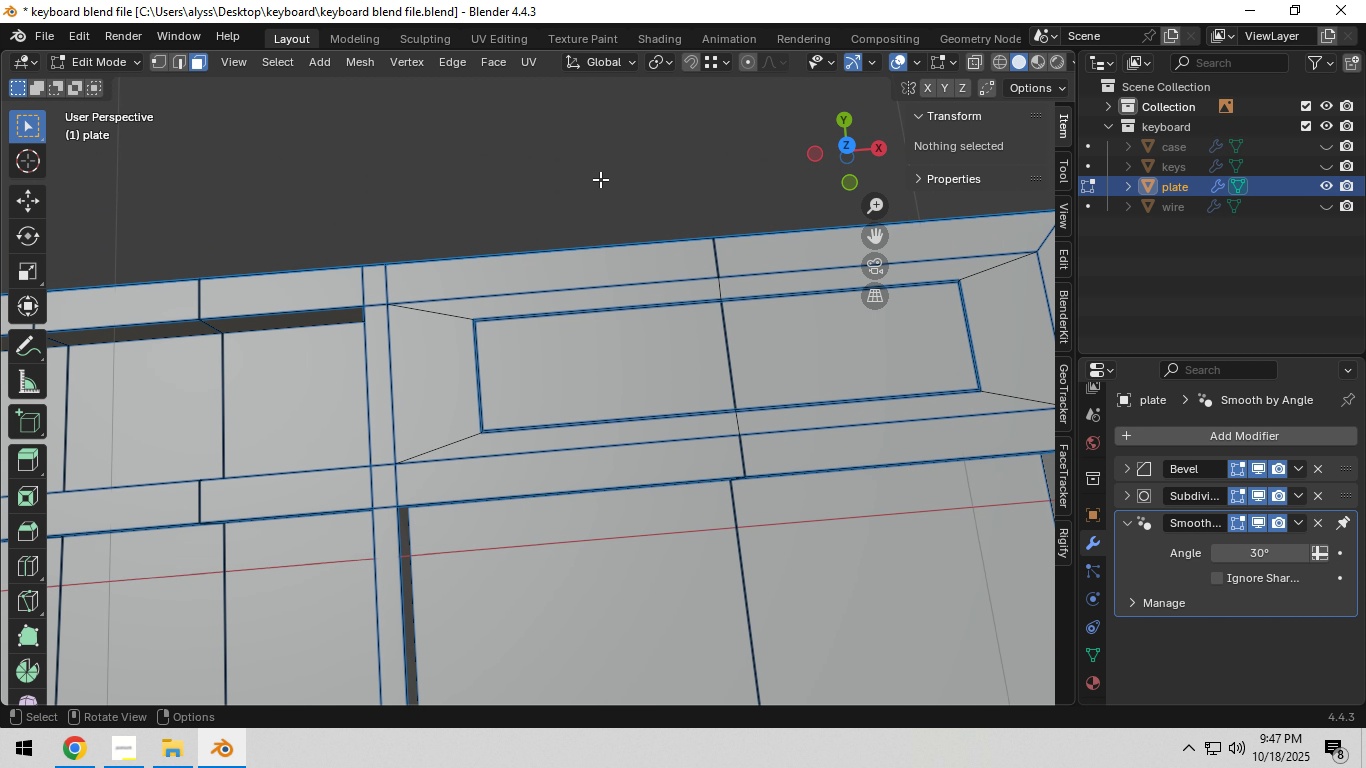 
left_click([601, 179])
 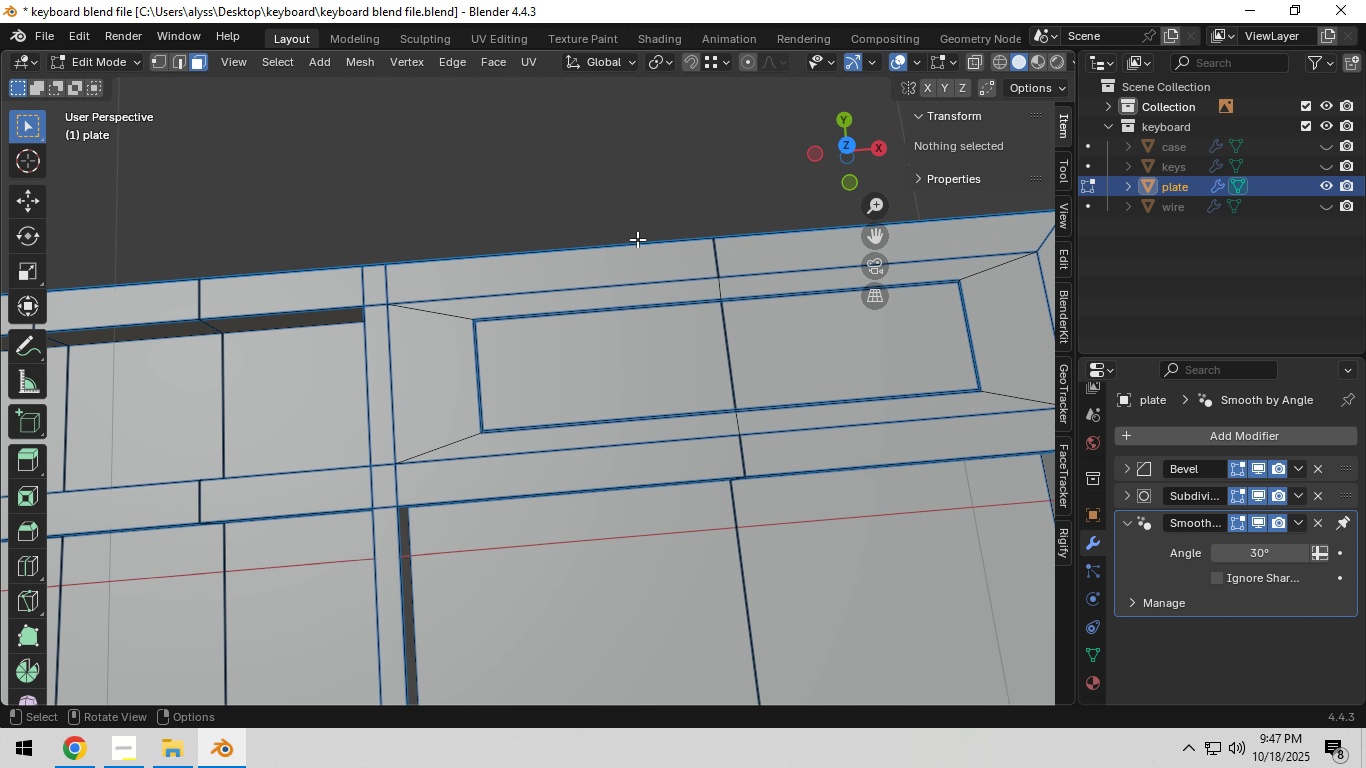 
key(Control+S)
 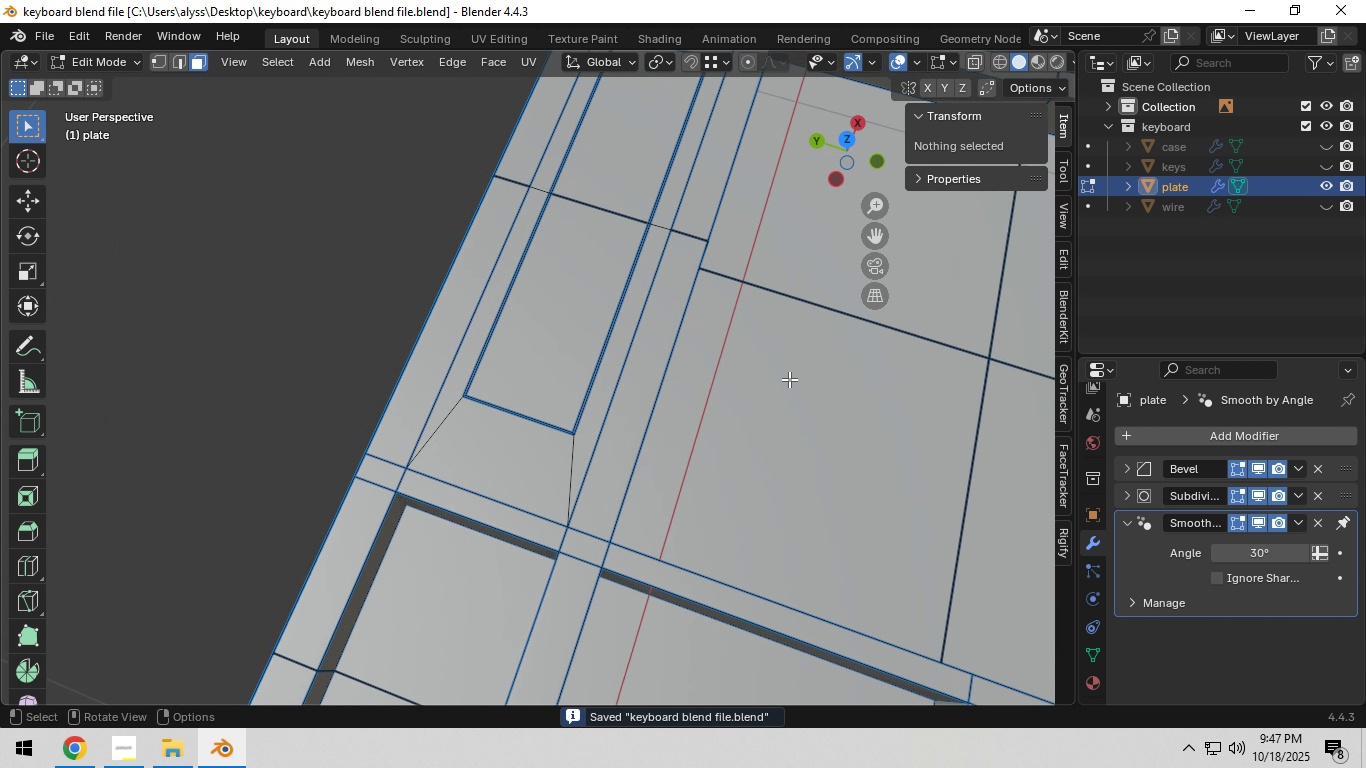 
scroll: coordinate [701, 403], scroll_direction: up, amount: 6.0
 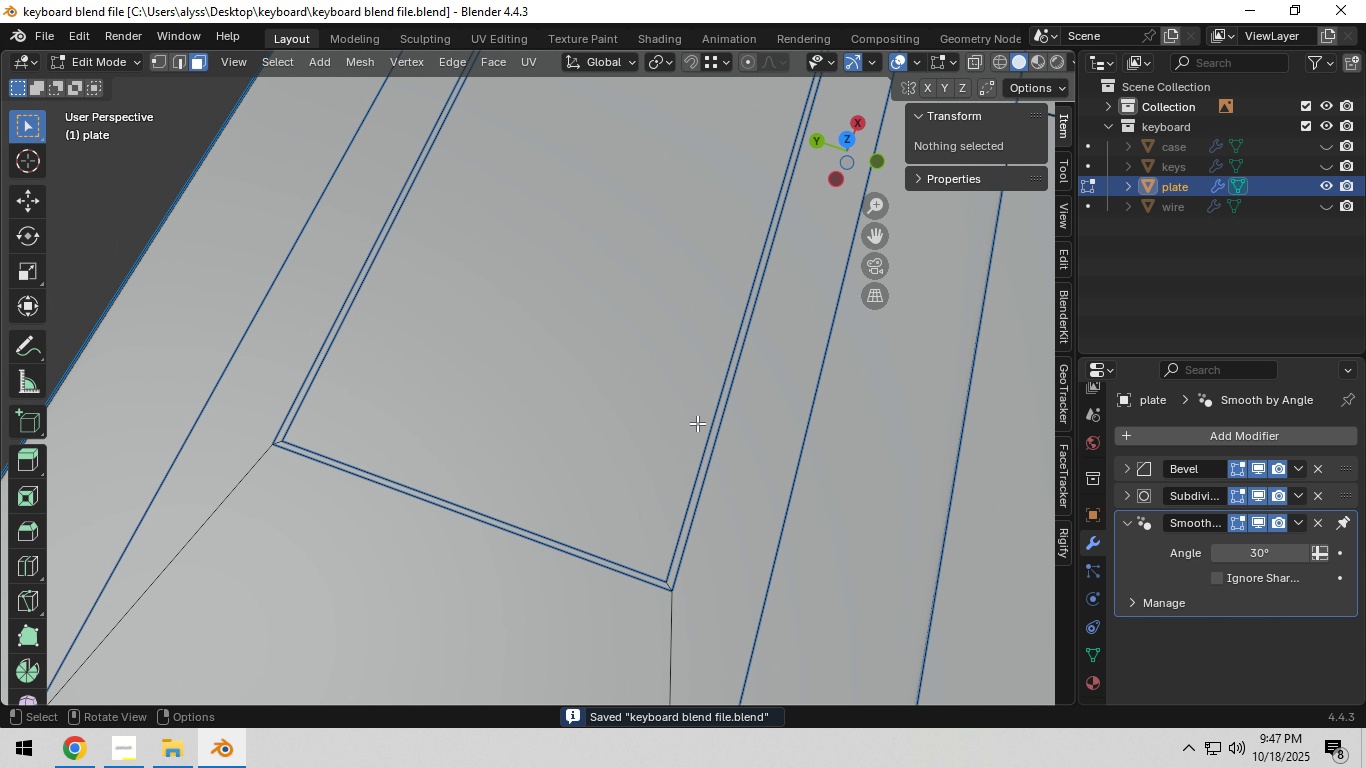 
hold_key(key=ShiftLeft, duration=0.33)
 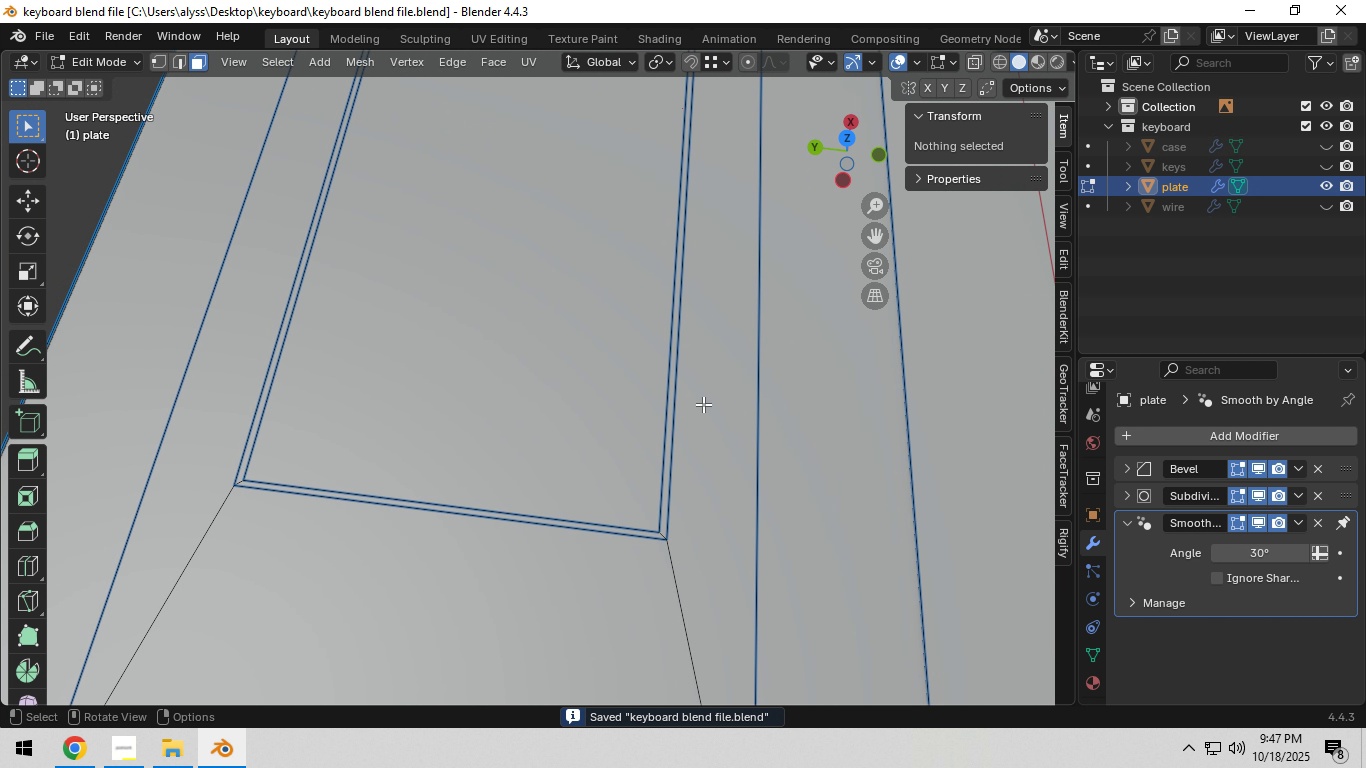 
hold_key(key=ShiftLeft, duration=0.3)
 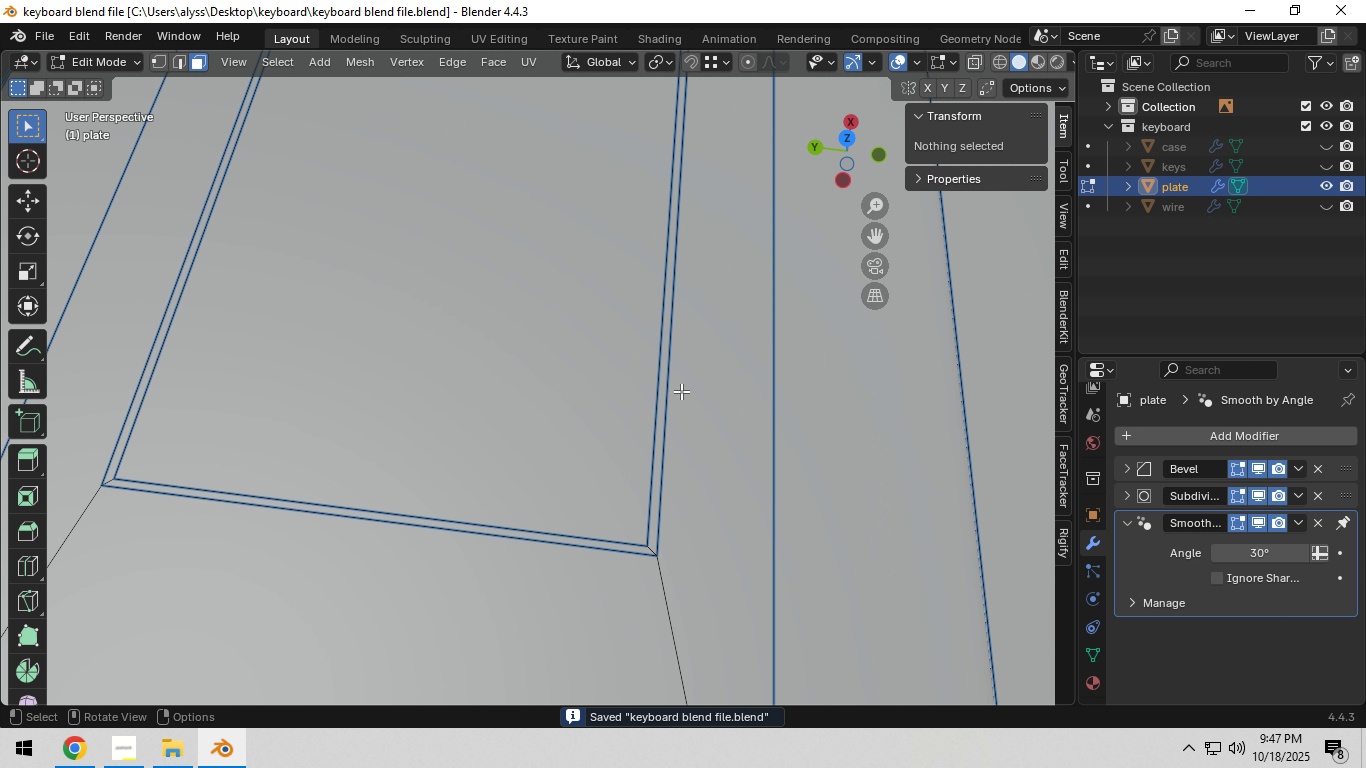 
scroll: coordinate [681, 391], scroll_direction: up, amount: 1.0
 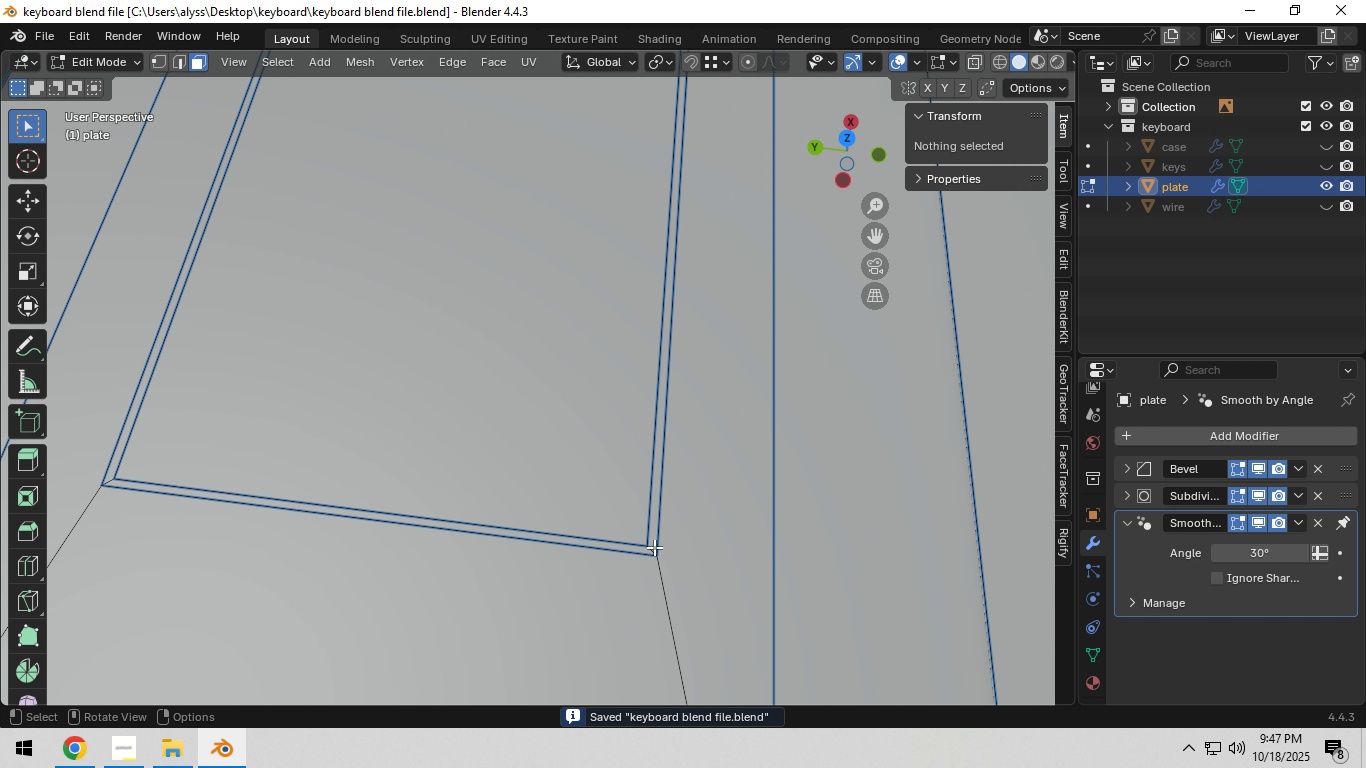 
hold_key(key=AltLeft, duration=1.04)
left_click([652, 544])
 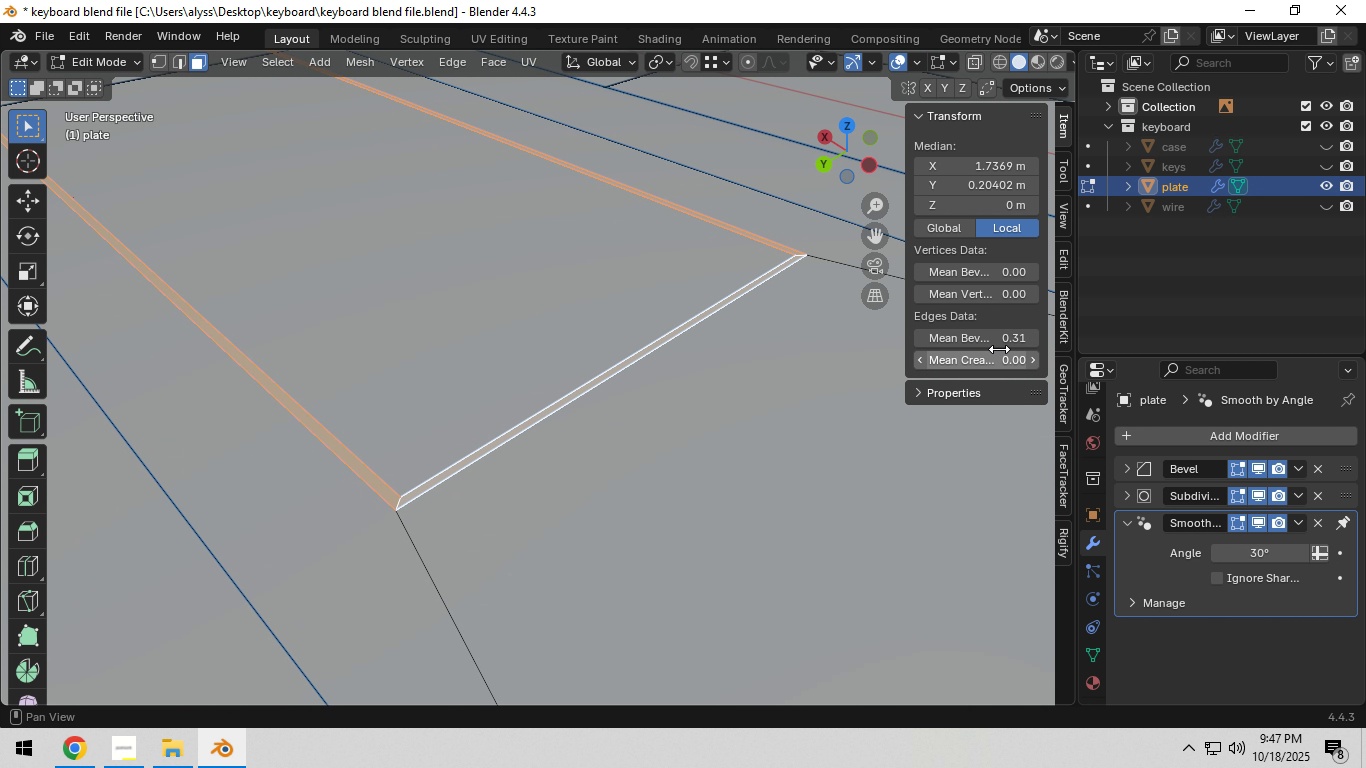 
left_click([1011, 340])
 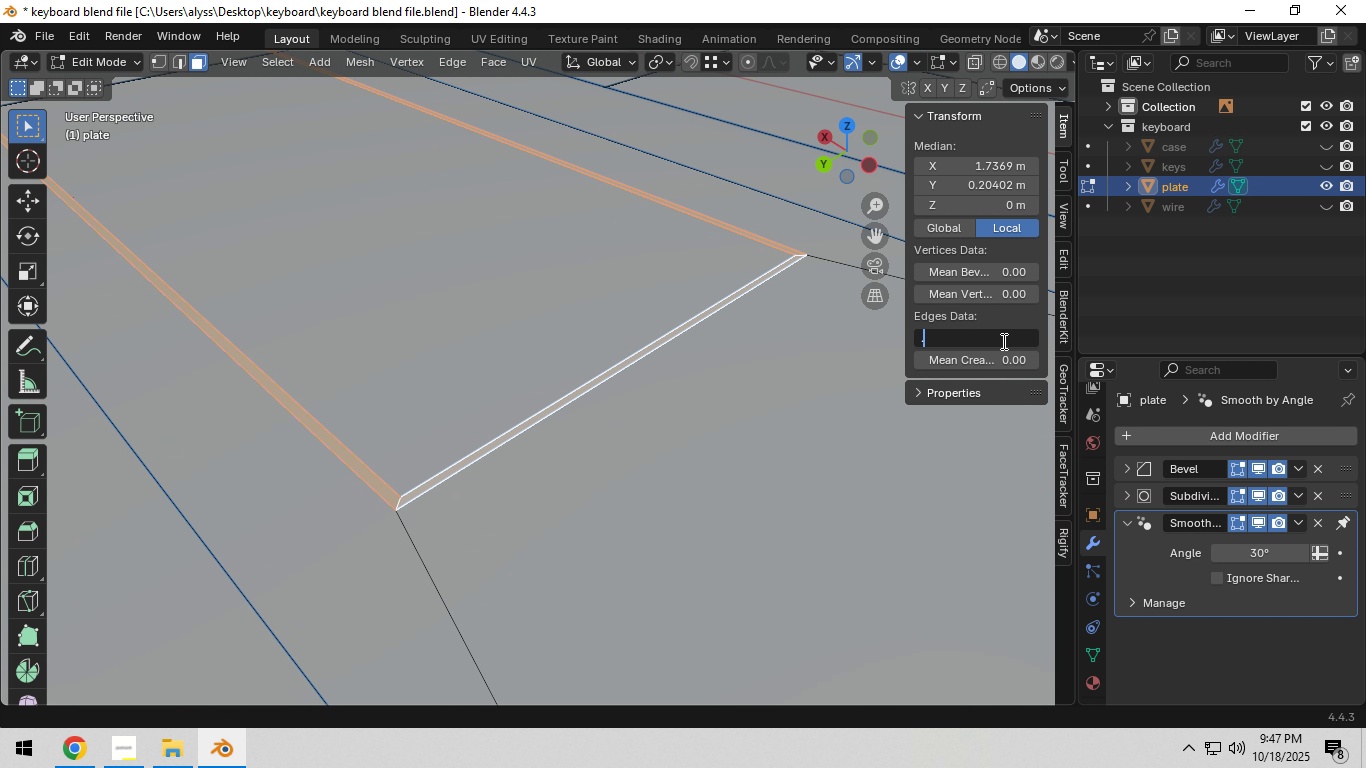 
key(NumpadDecimal)
 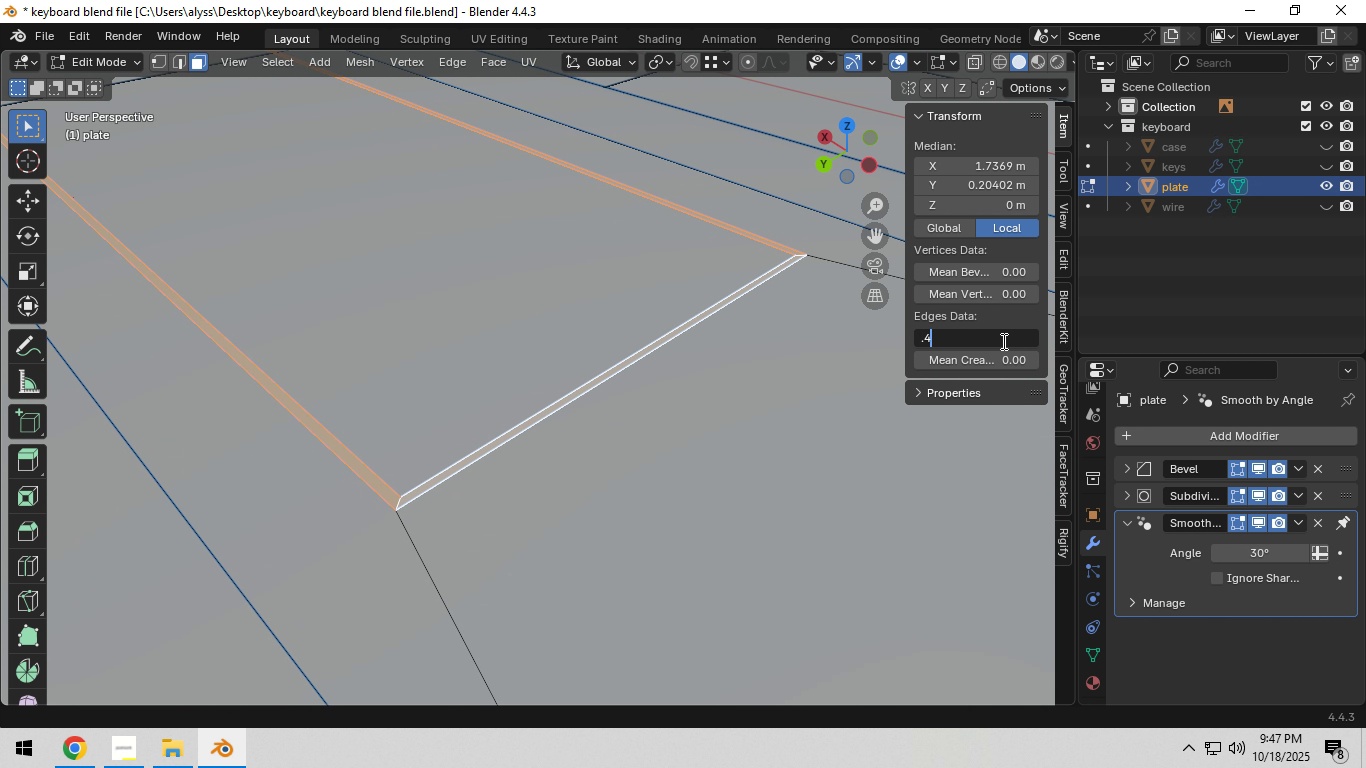 
key(Numpad4)
 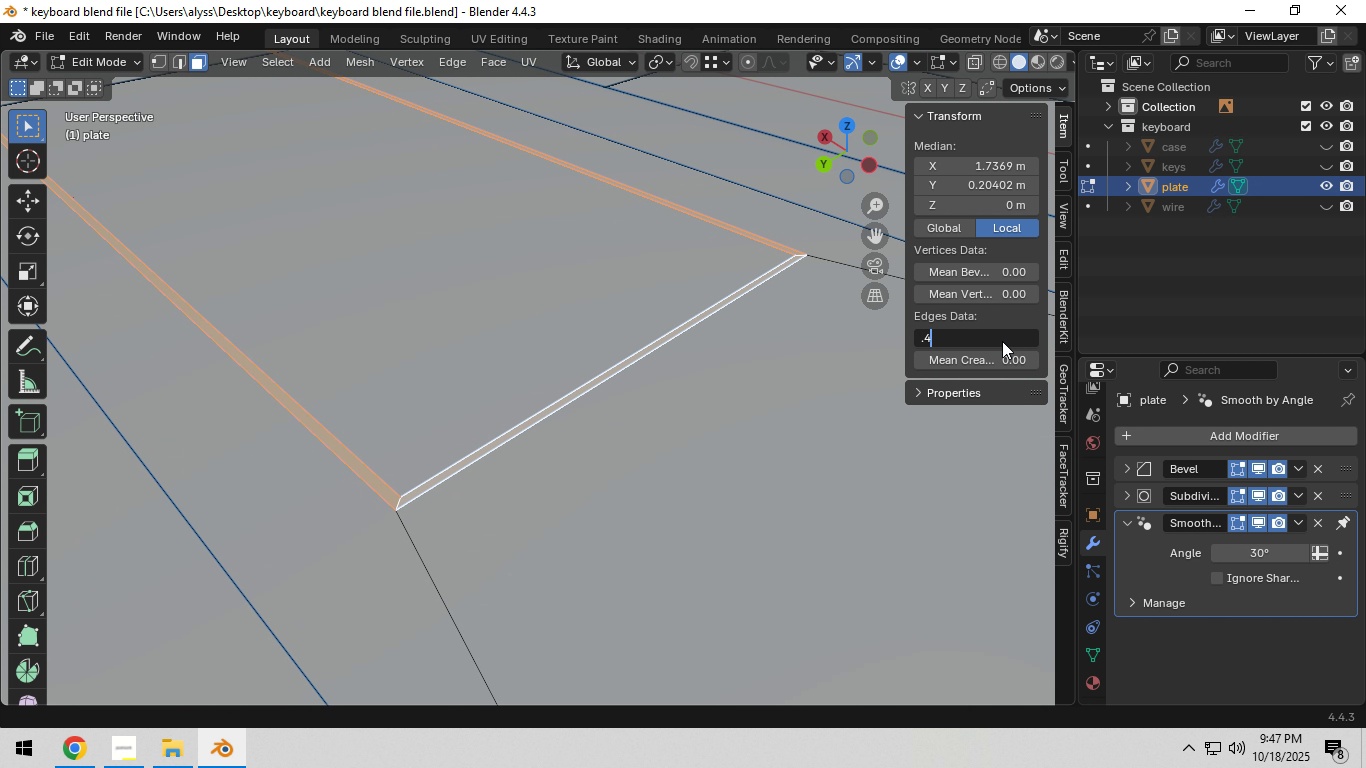 
key(NumpadEnter)
 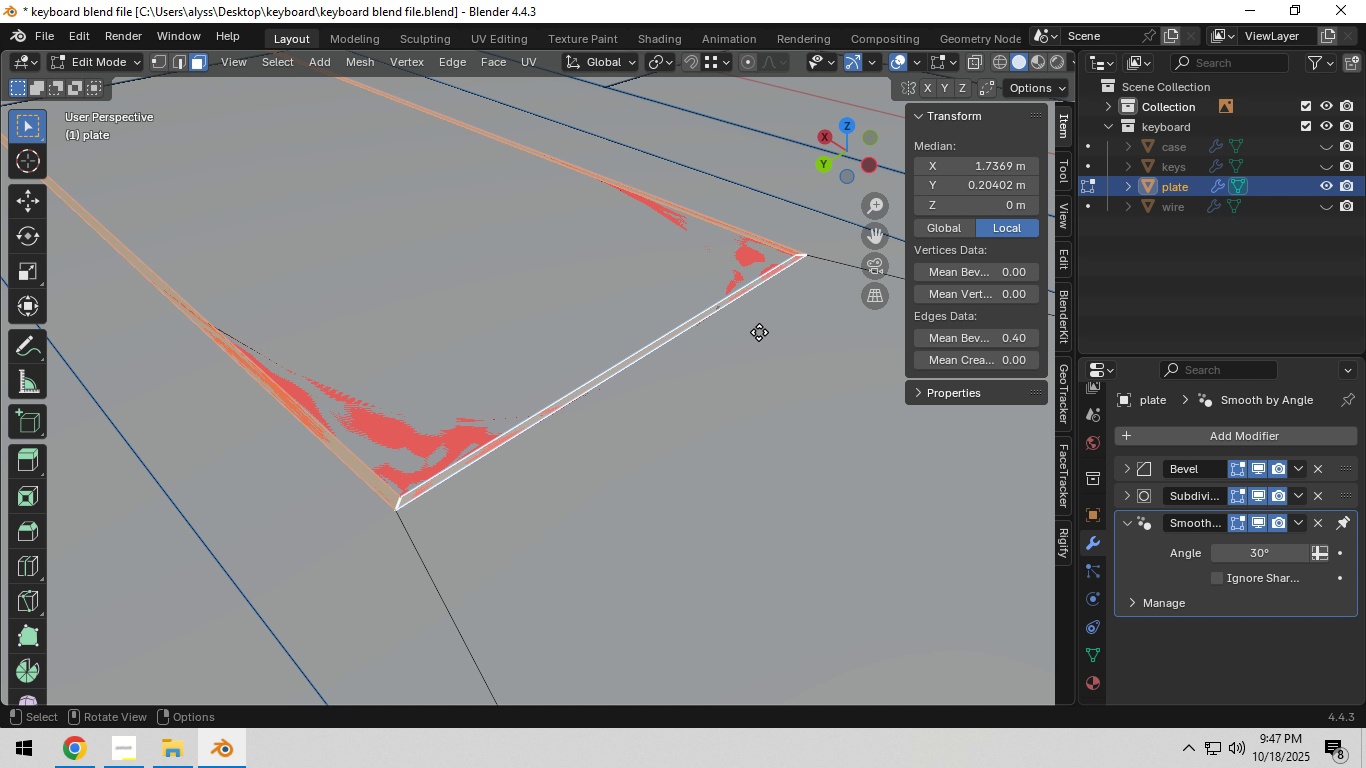 
key(E)
 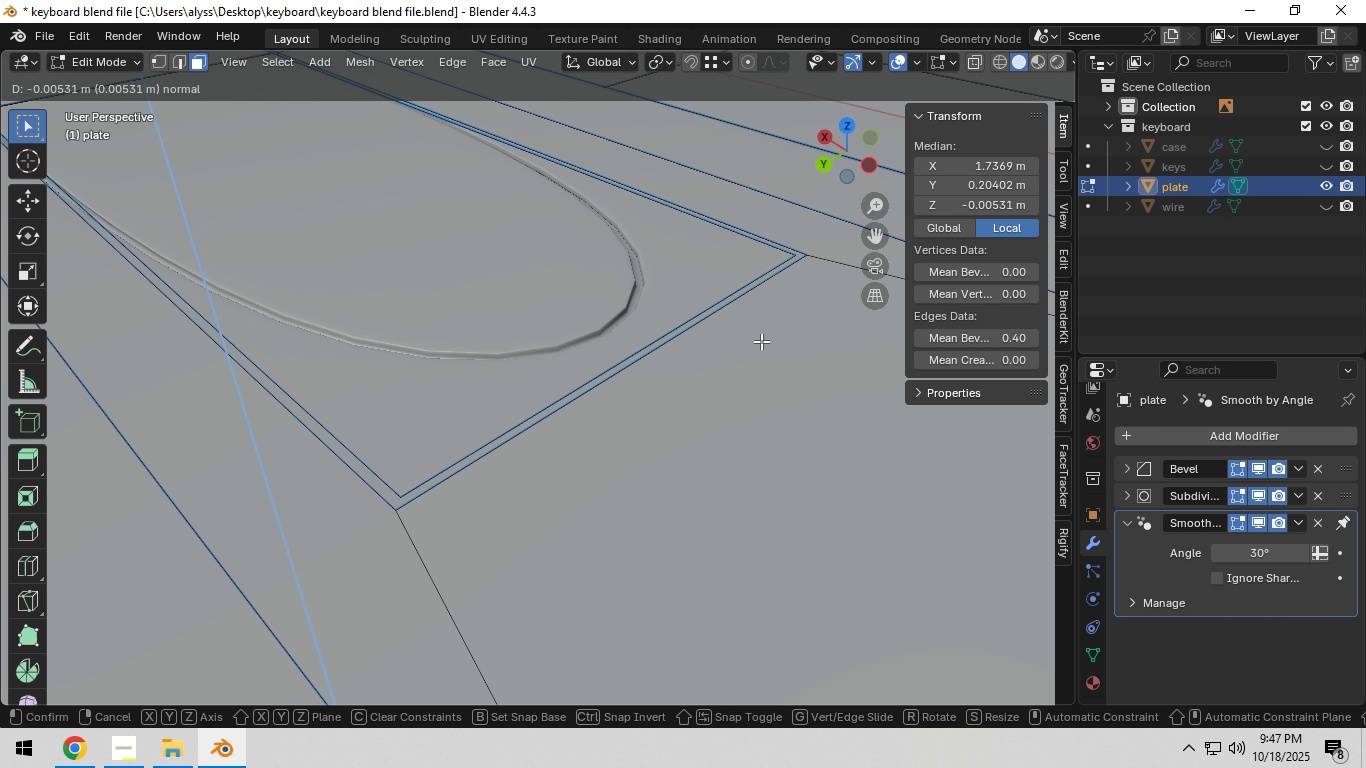 
left_click([761, 341])
 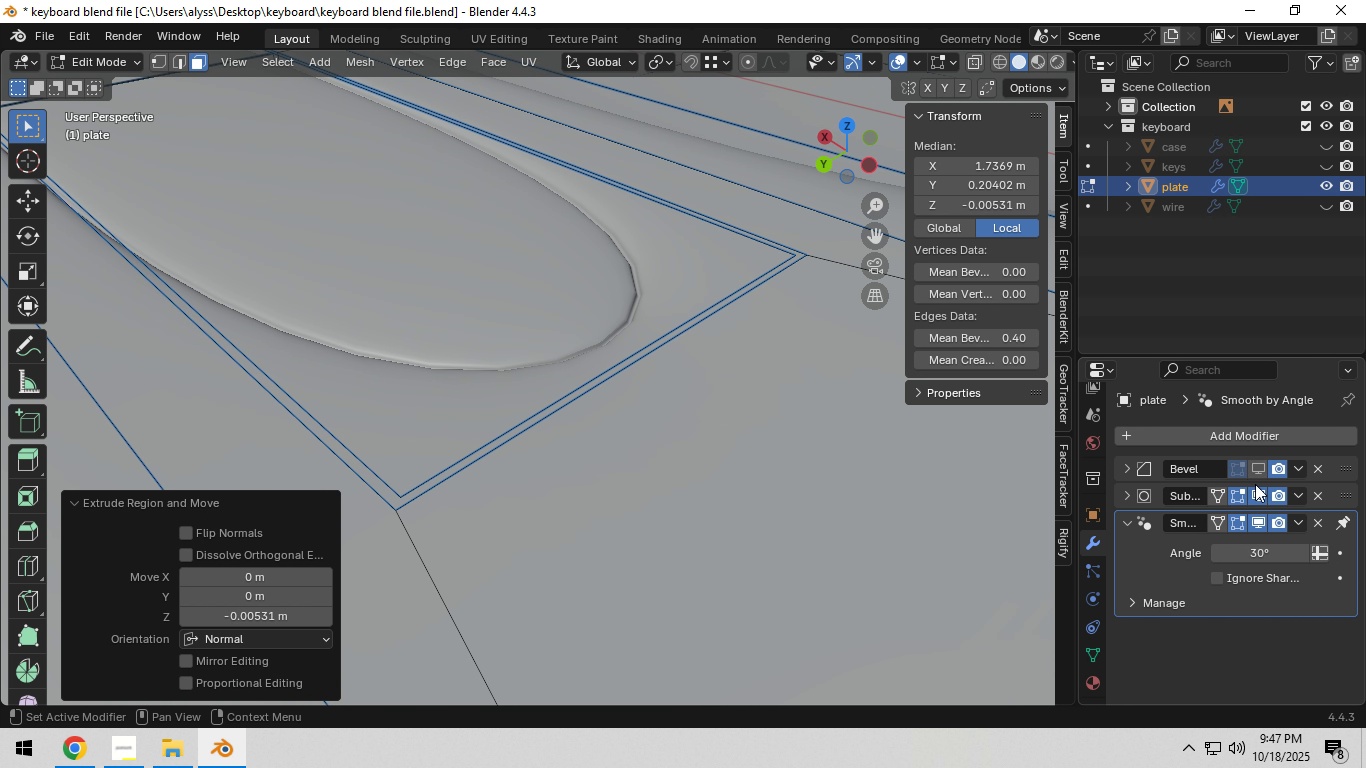 
double_click([1254, 490])
 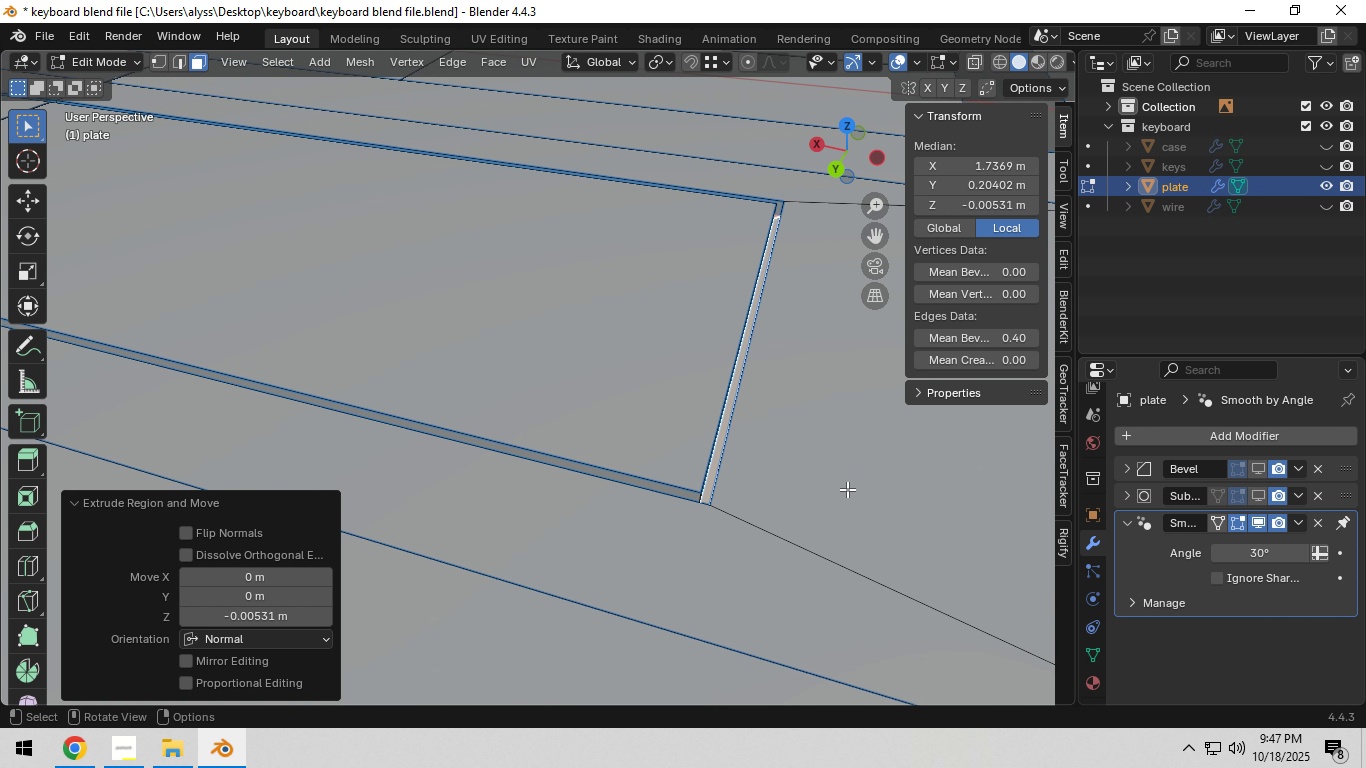 
scroll: coordinate [849, 489], scroll_direction: down, amount: 4.0
 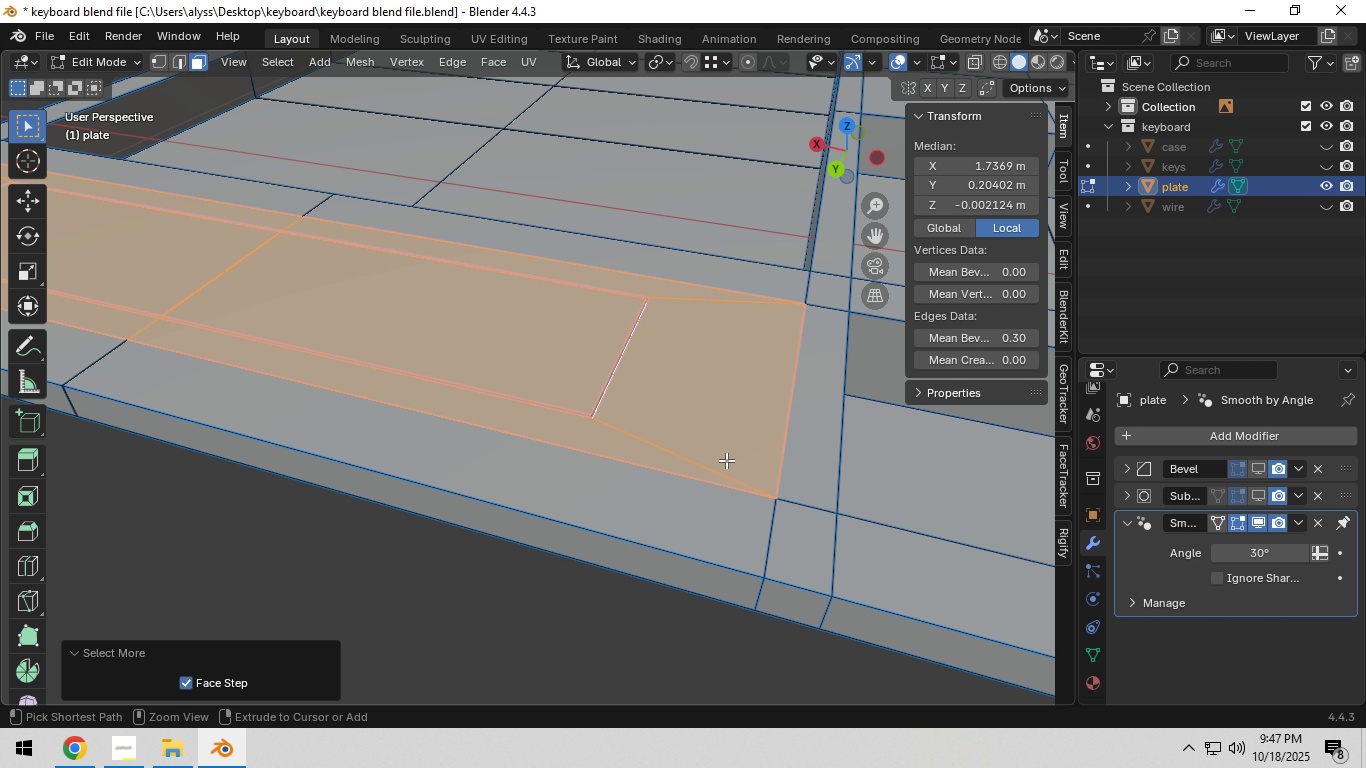 
key(Control+ControlLeft)
 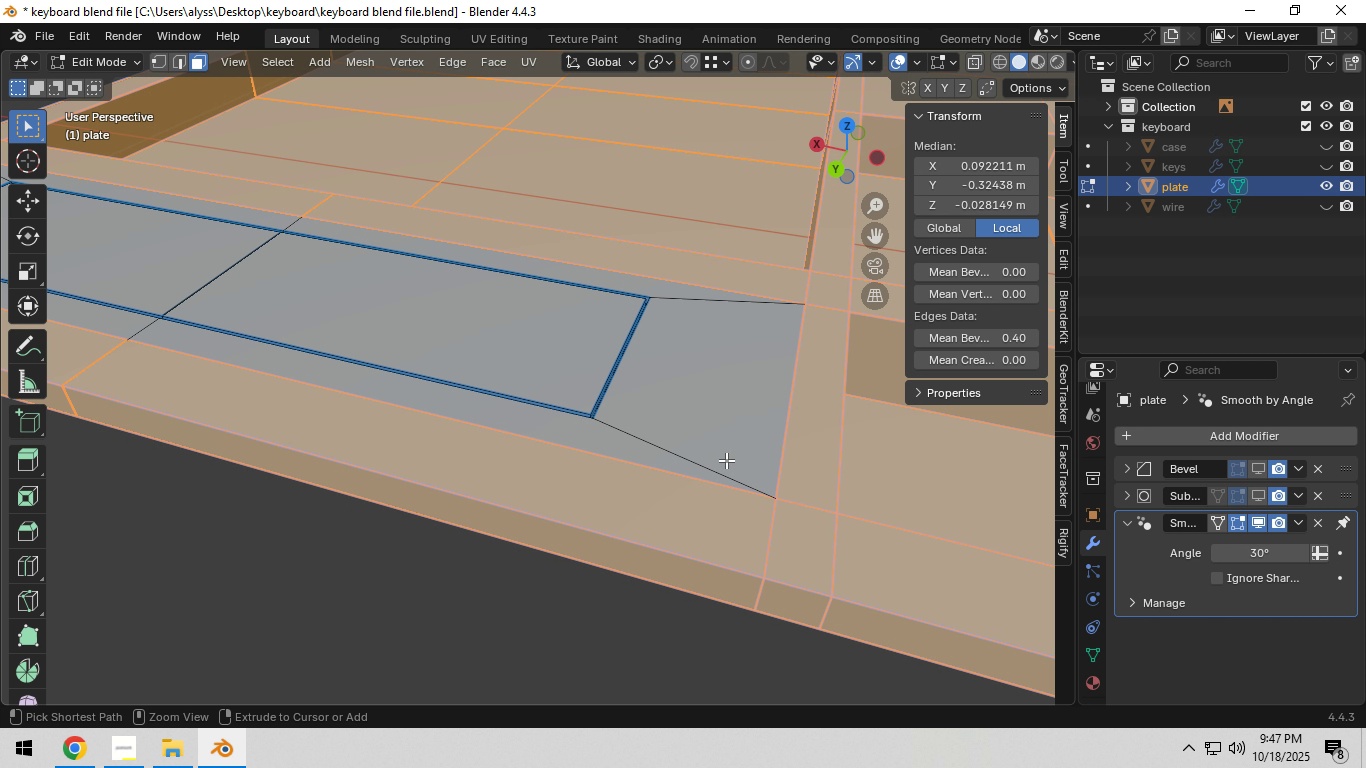 
key(Control+I)
 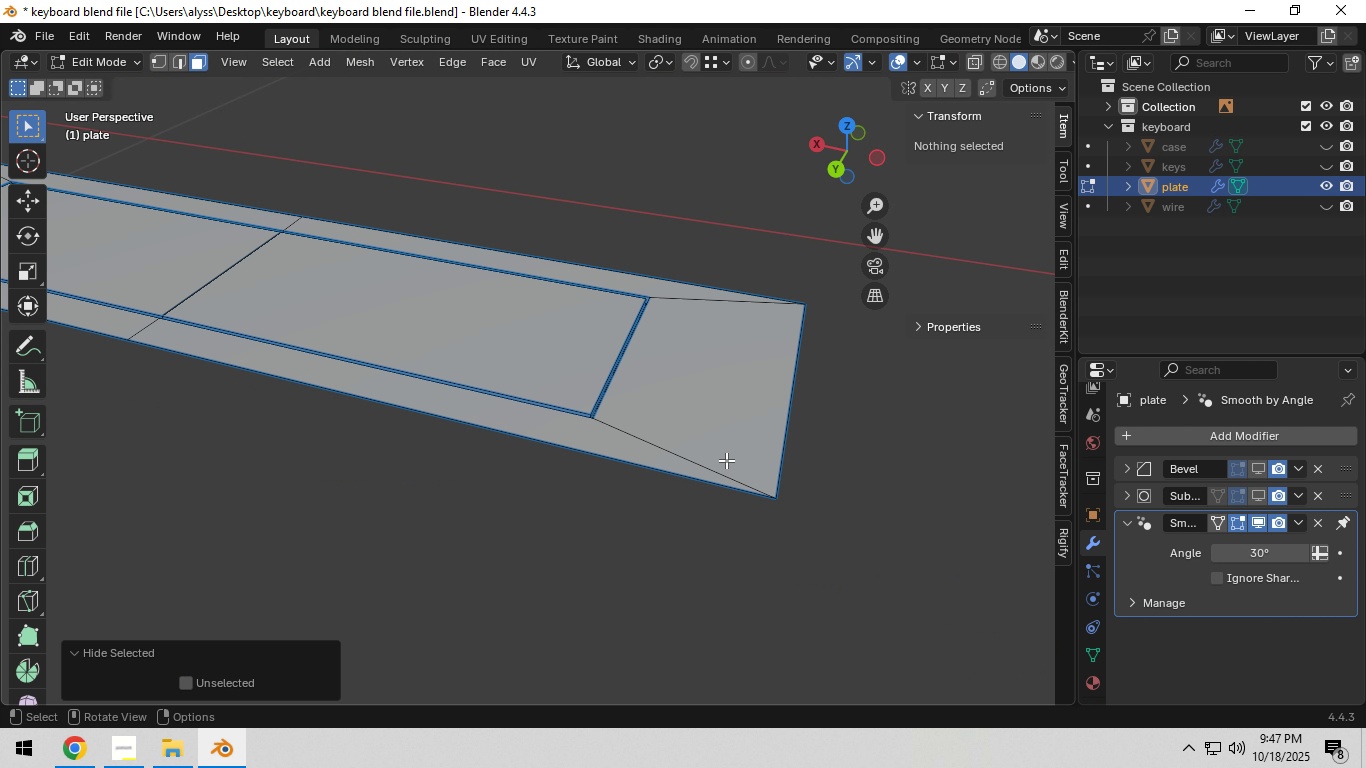 
key(H)
 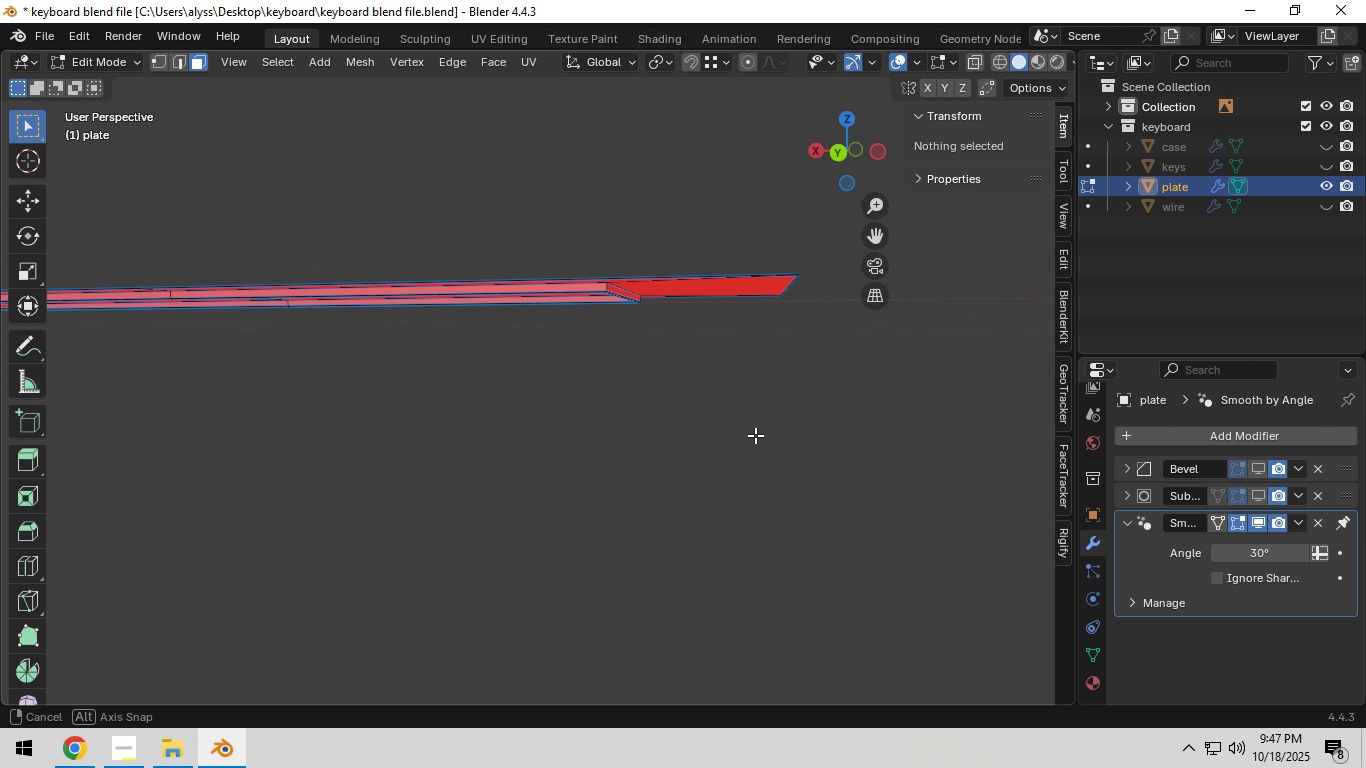 
scroll: coordinate [704, 422], scroll_direction: up, amount: 5.0
 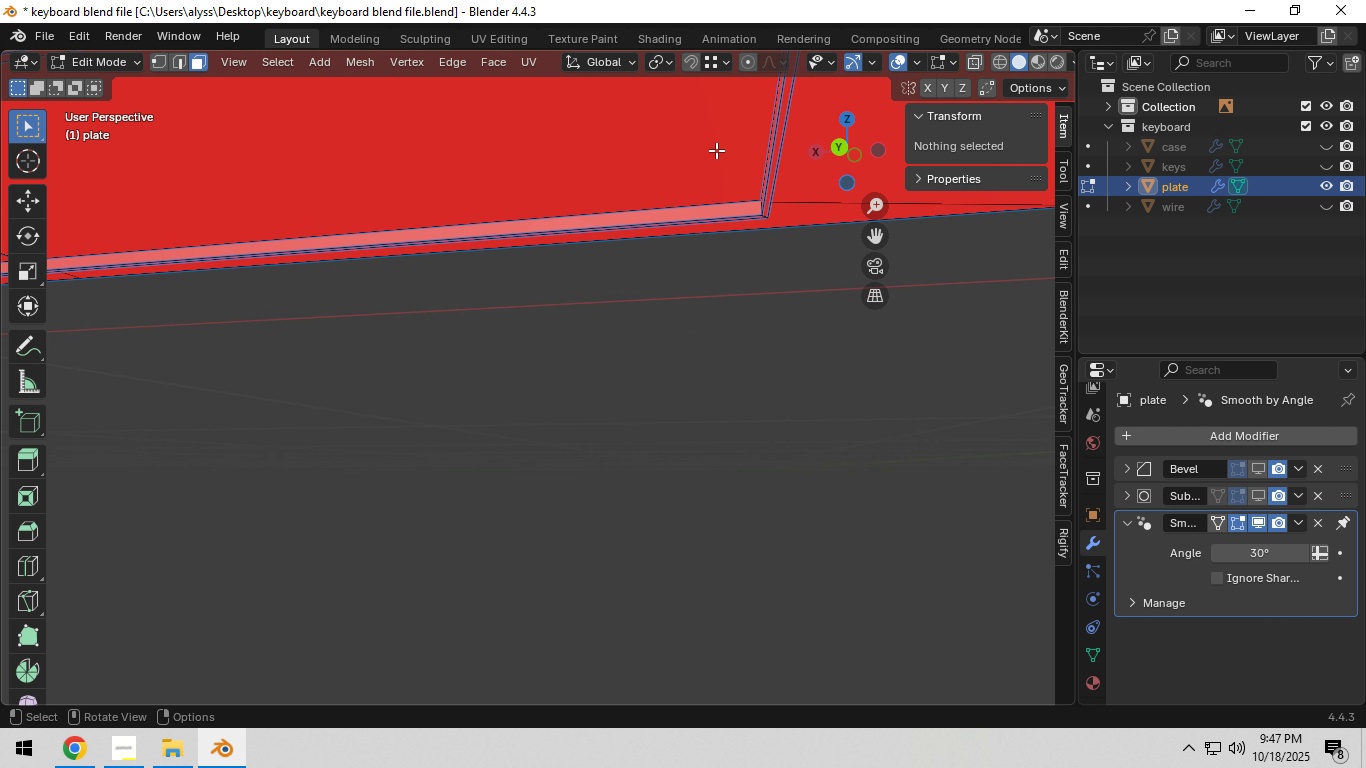 
hold_key(key=ShiftLeft, duration=0.48)
 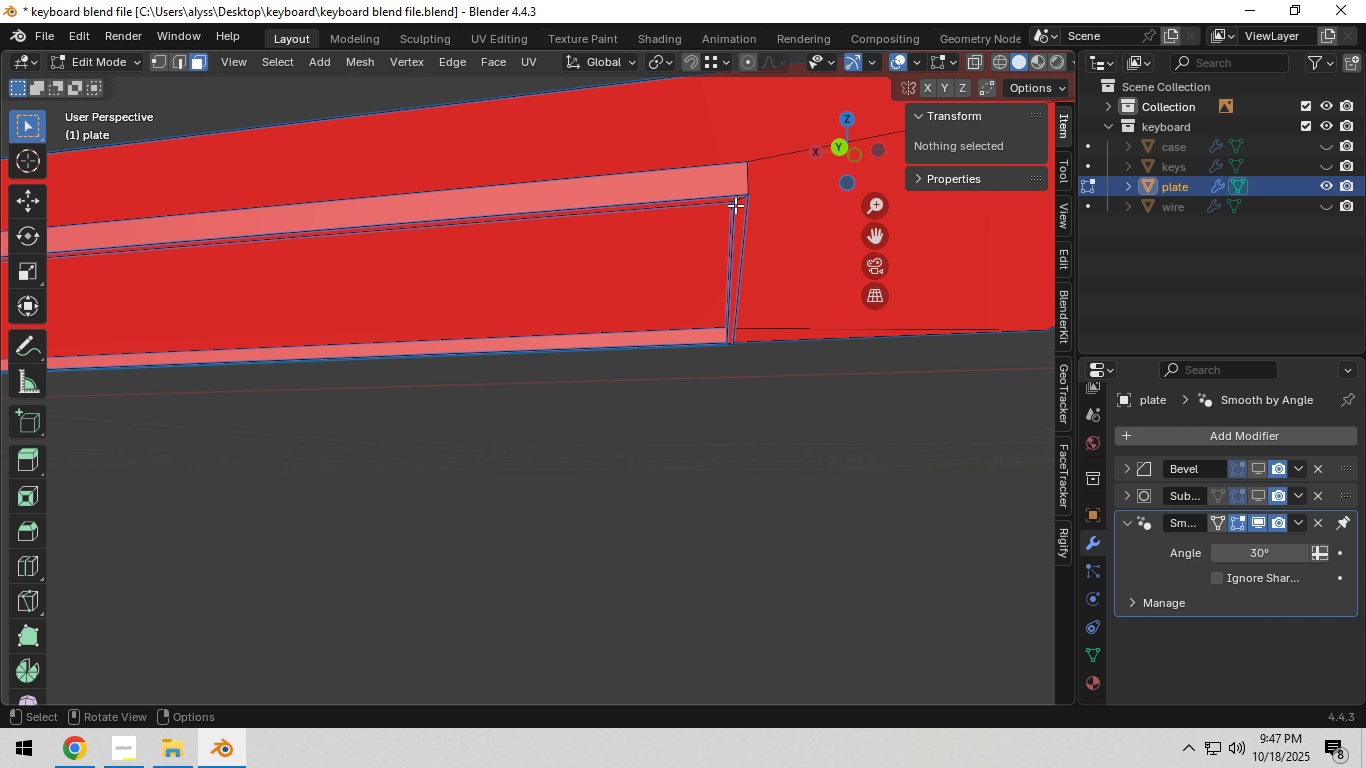 
hold_key(key=AltLeft, duration=0.7)
left_click([736, 204])
 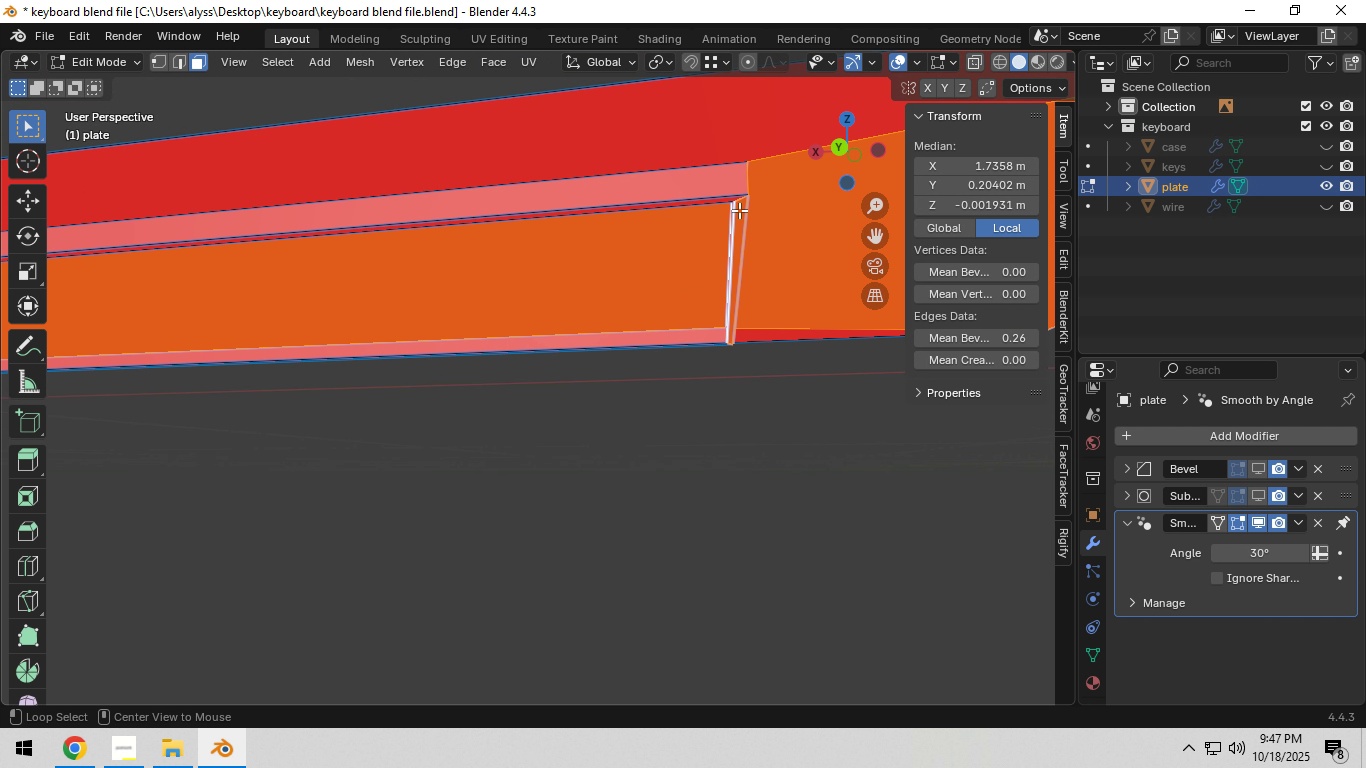 
hold_key(key=AltLeft, duration=1.13)
left_click([739, 210])
 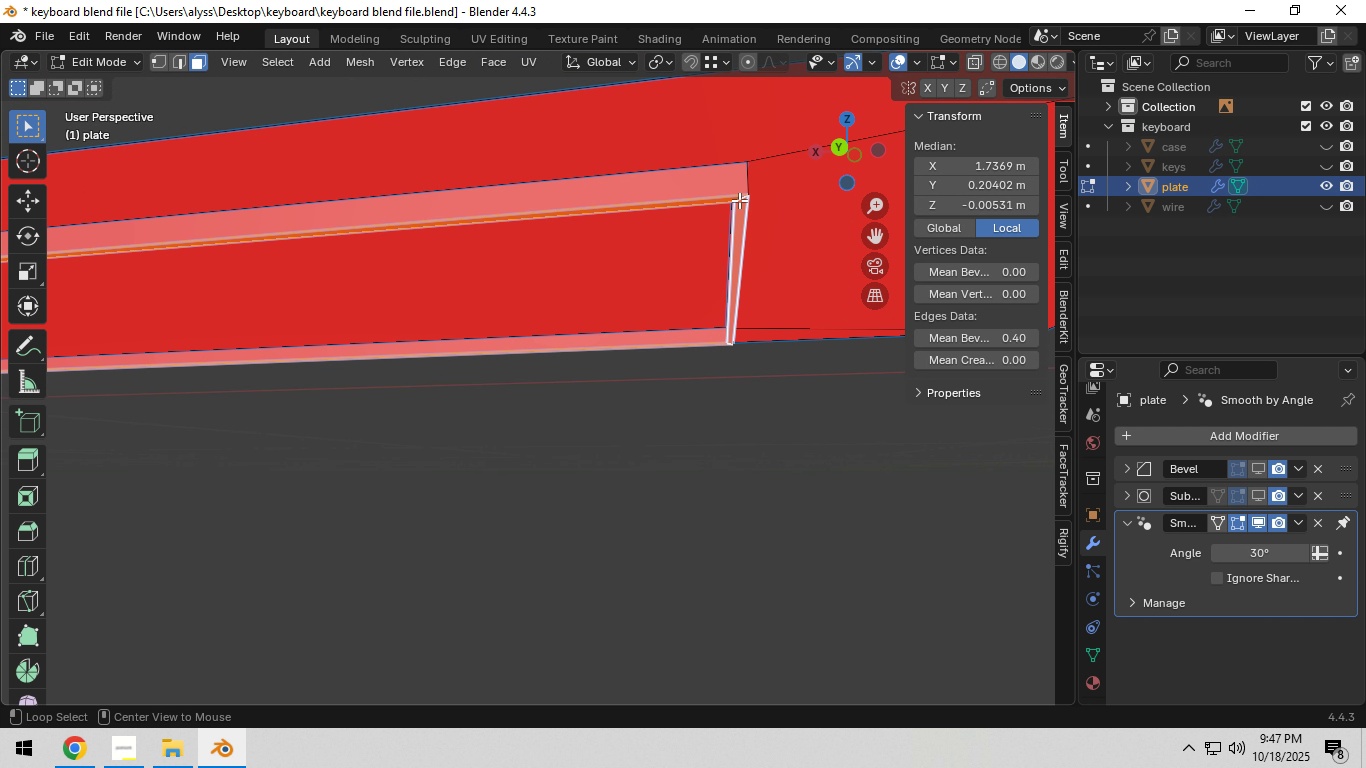 
left_click([739, 200])
 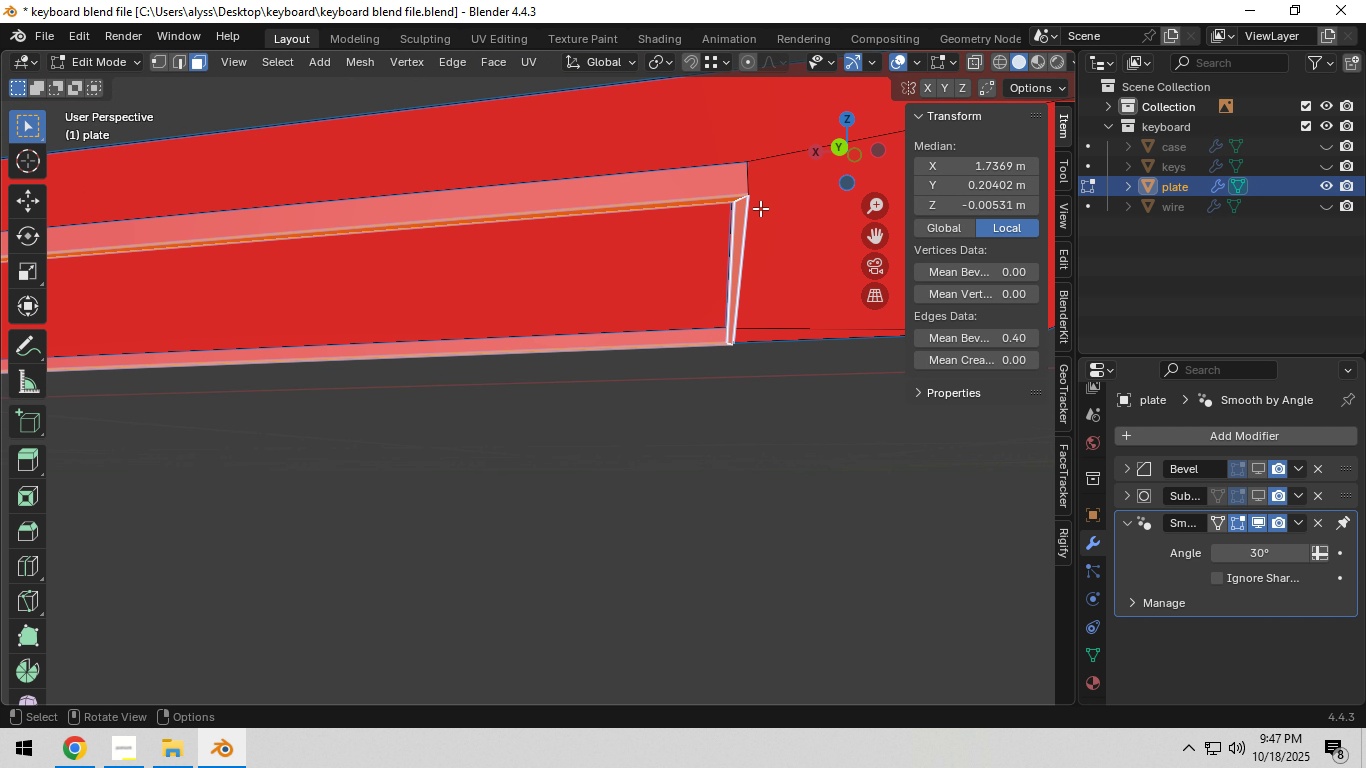 
type(gz)
 